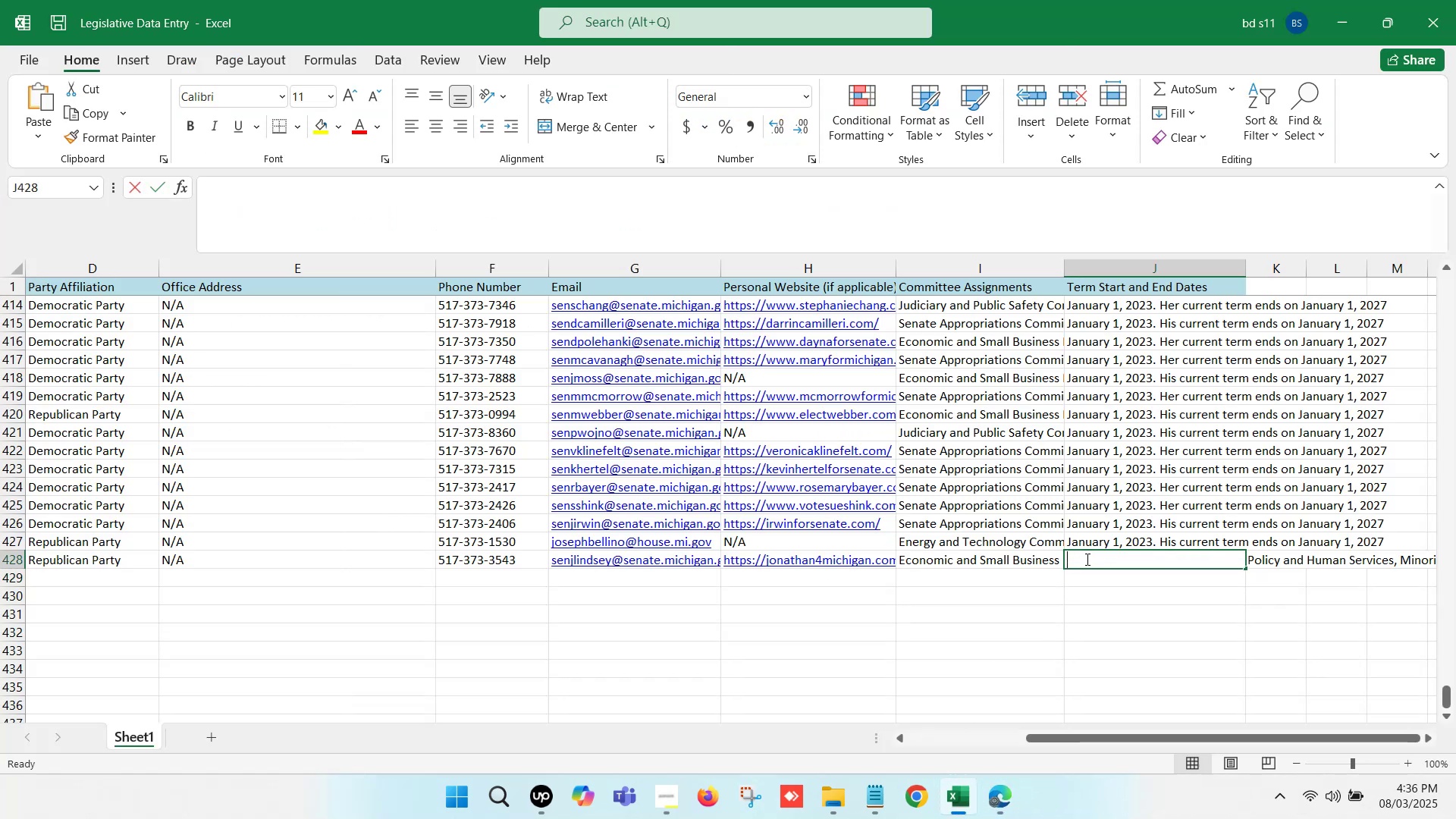 
key(Control+ControlLeft)
 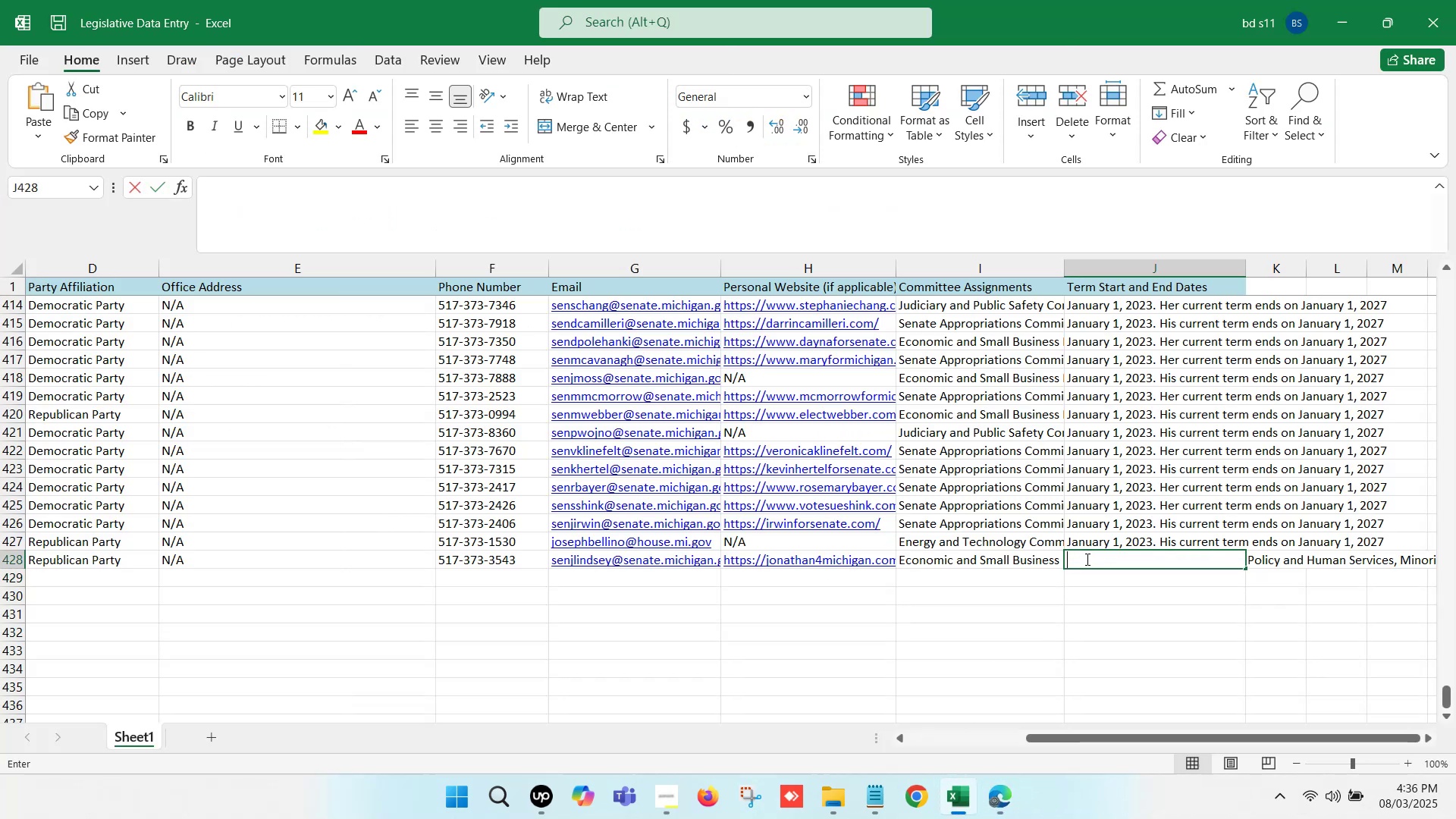 
key(Control+V)
 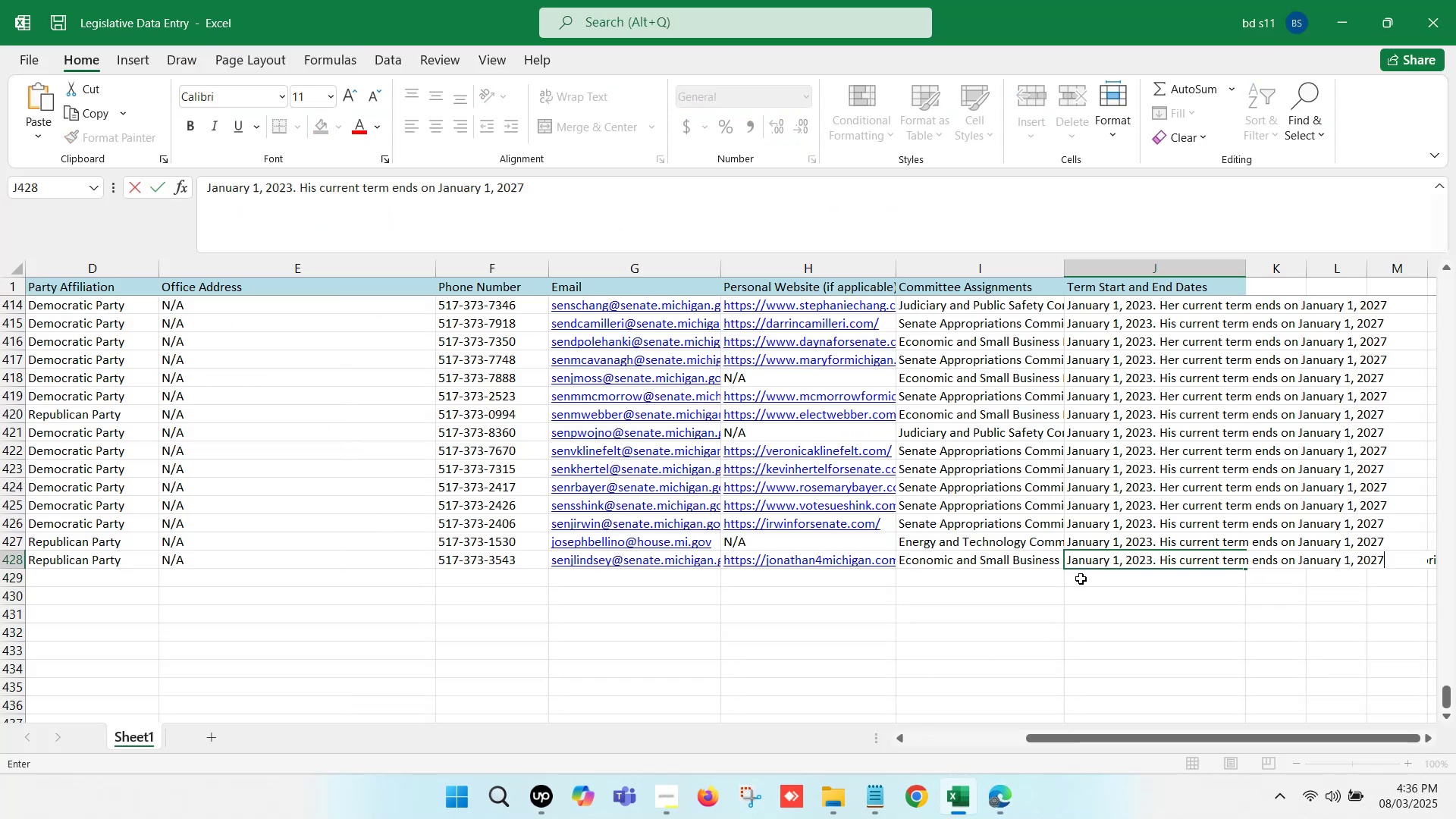 
left_click([1080, 580])
 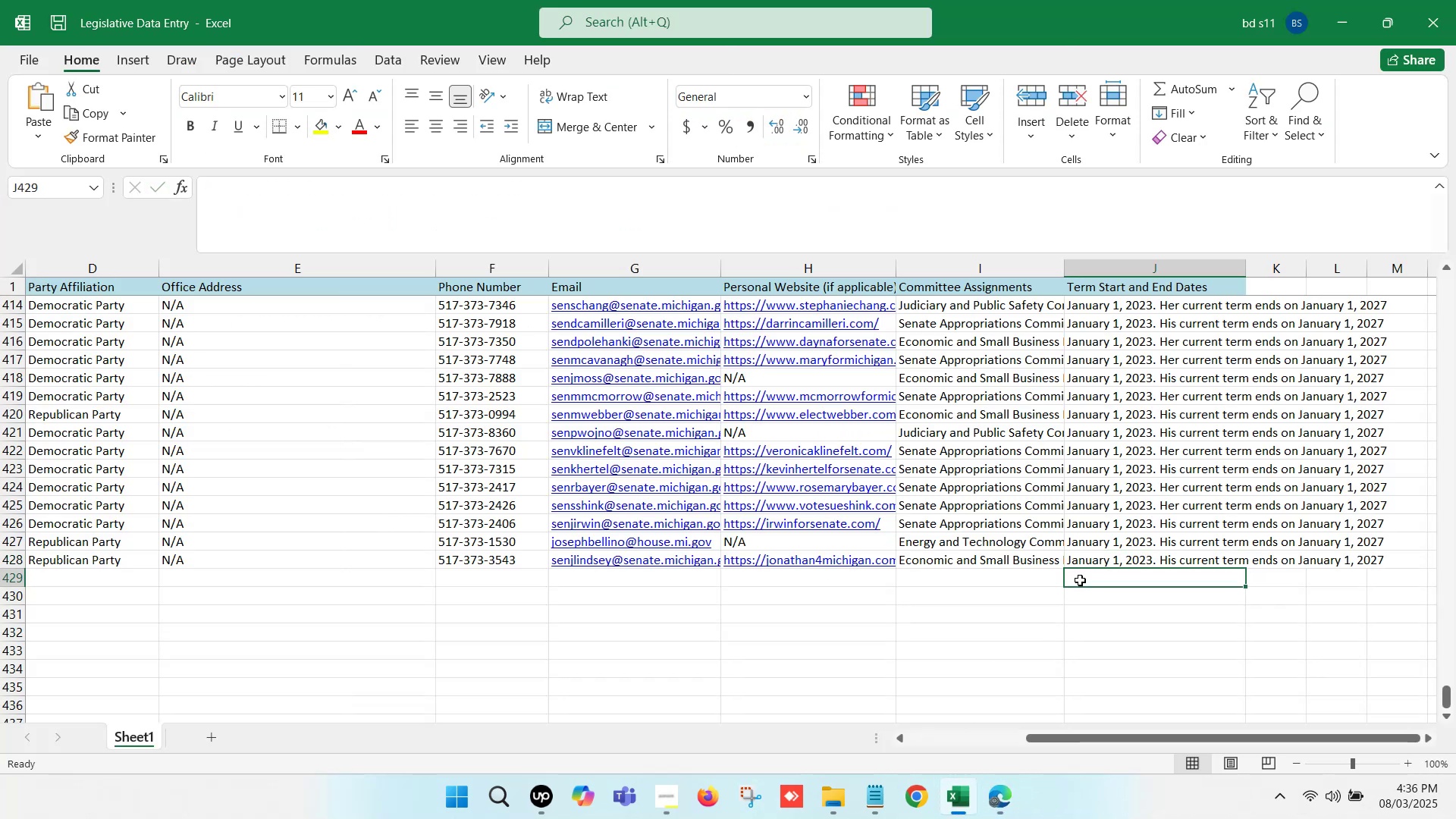 
key(Control+S)
 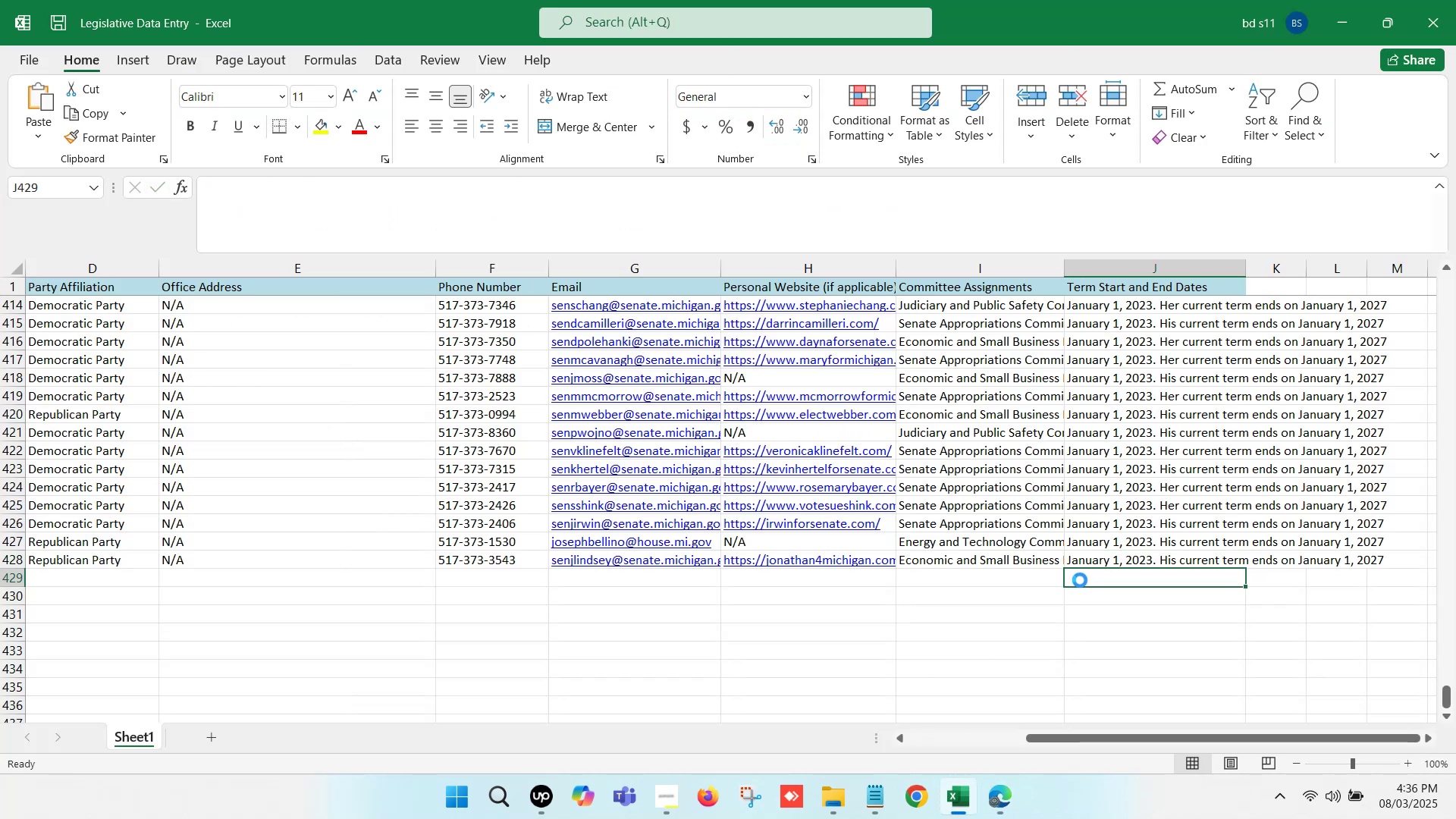 
key(Control+S)
 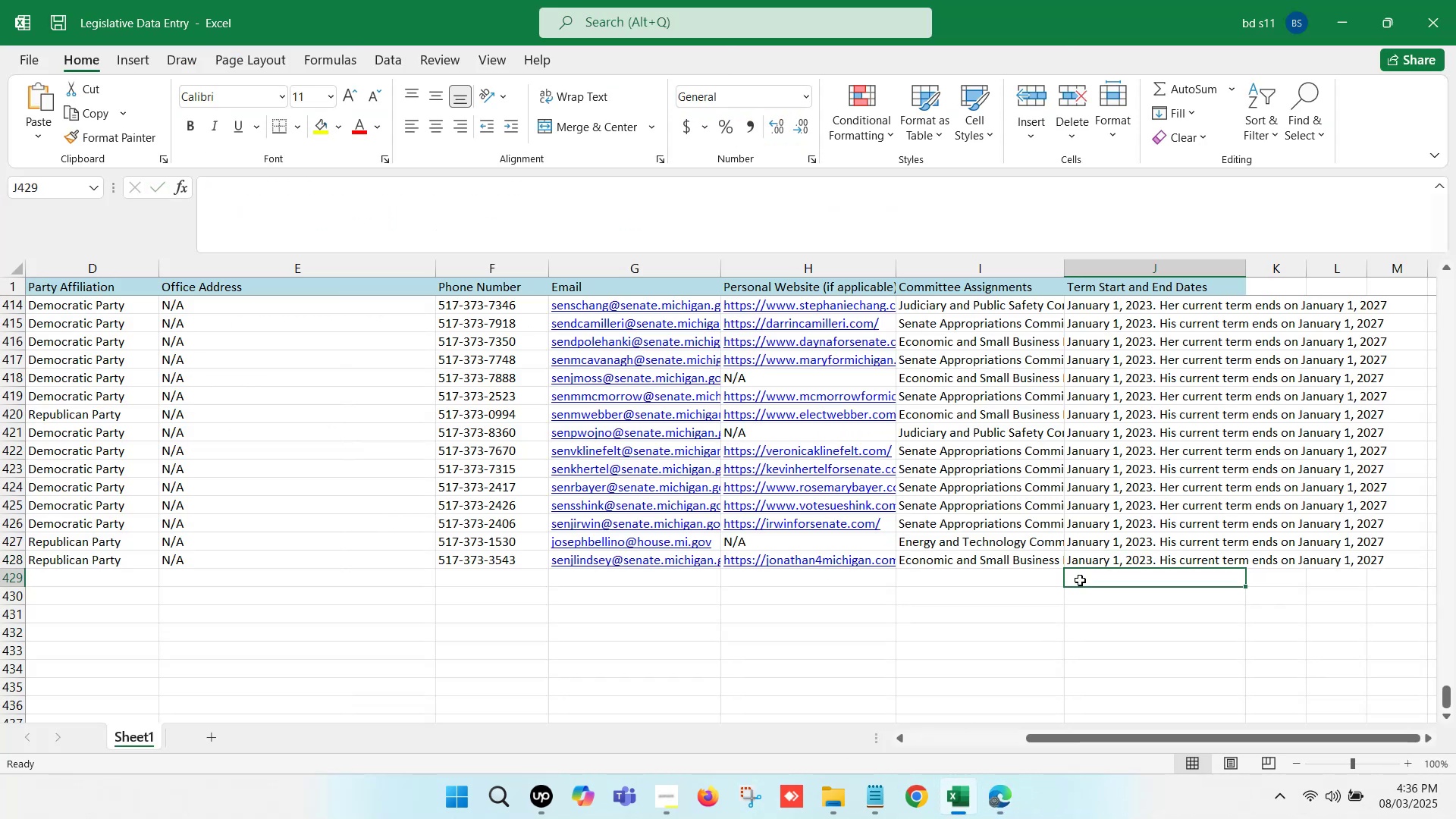 
hold_key(key=ArrowLeft, duration=1.11)
 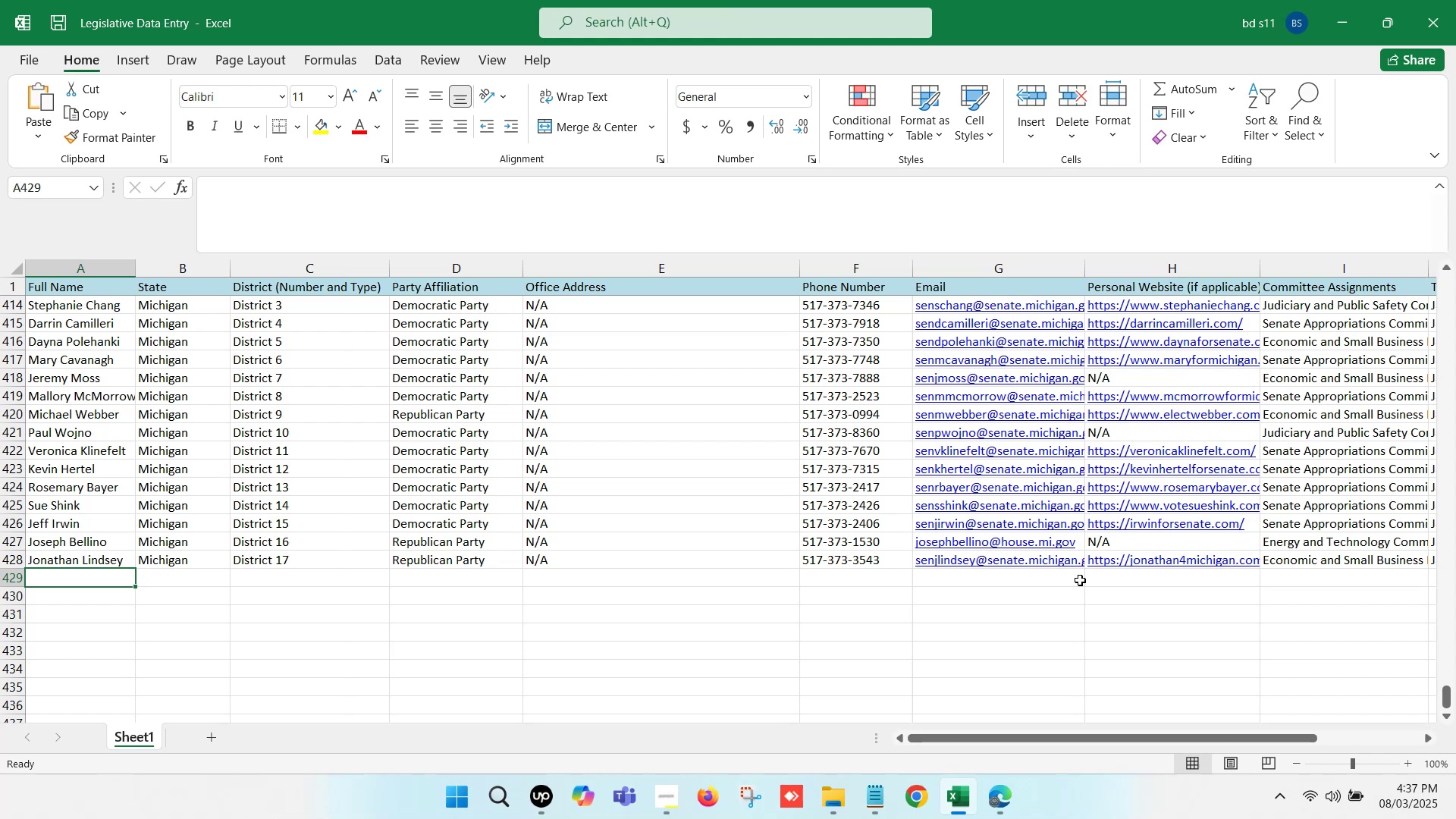 
wait(30.67)
 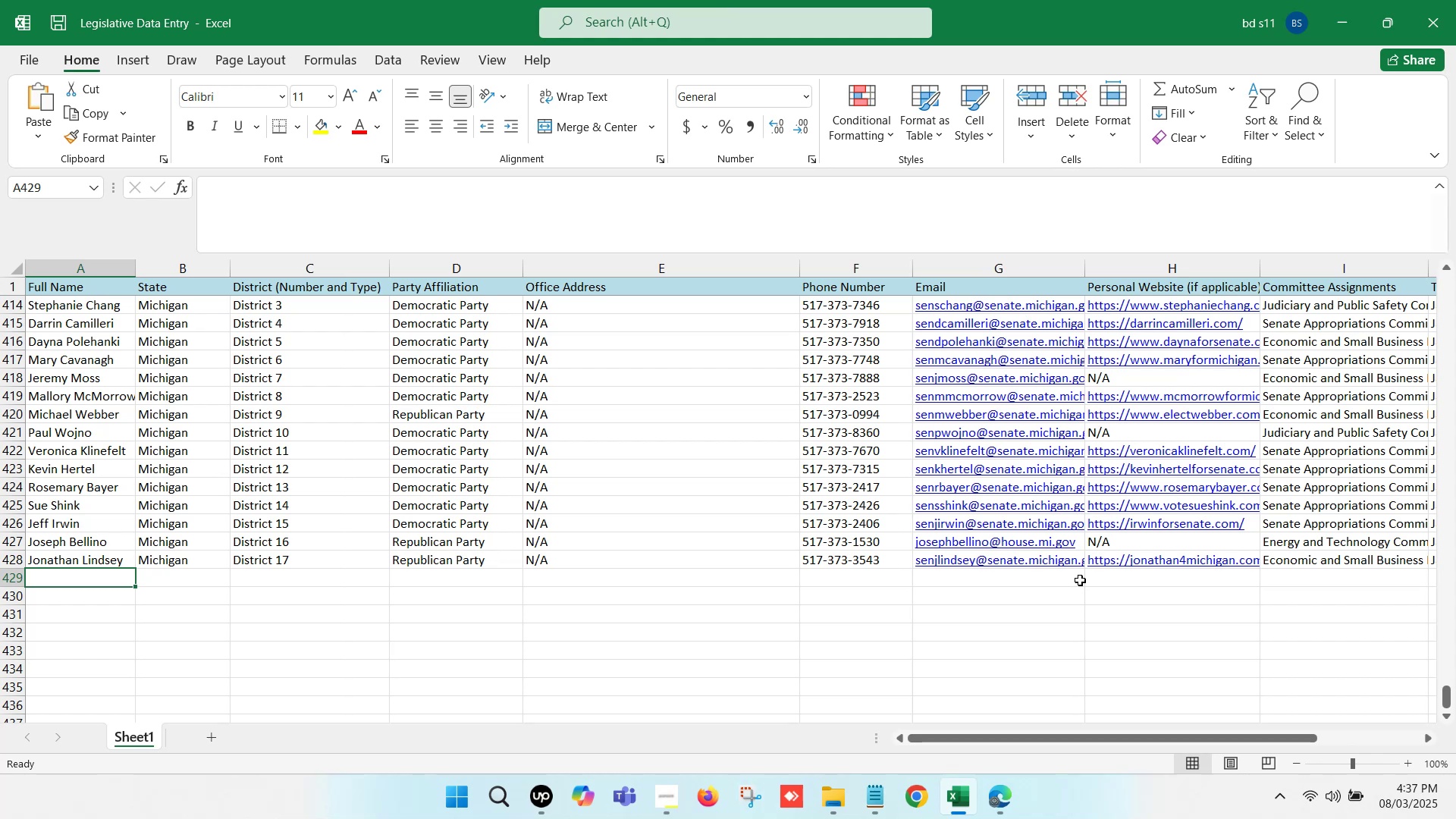 
left_click([558, 606])
 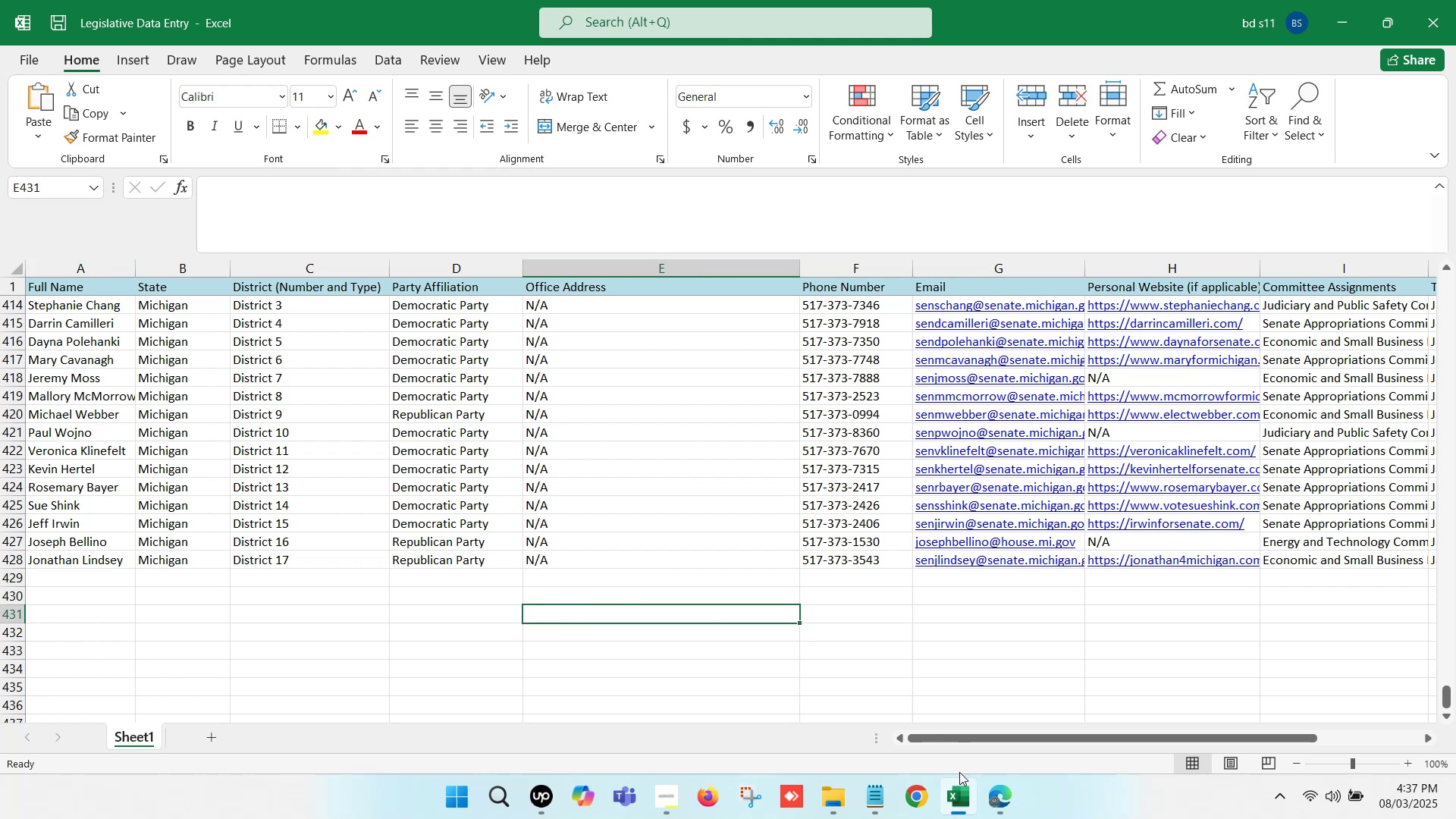 
left_click([986, 795])
 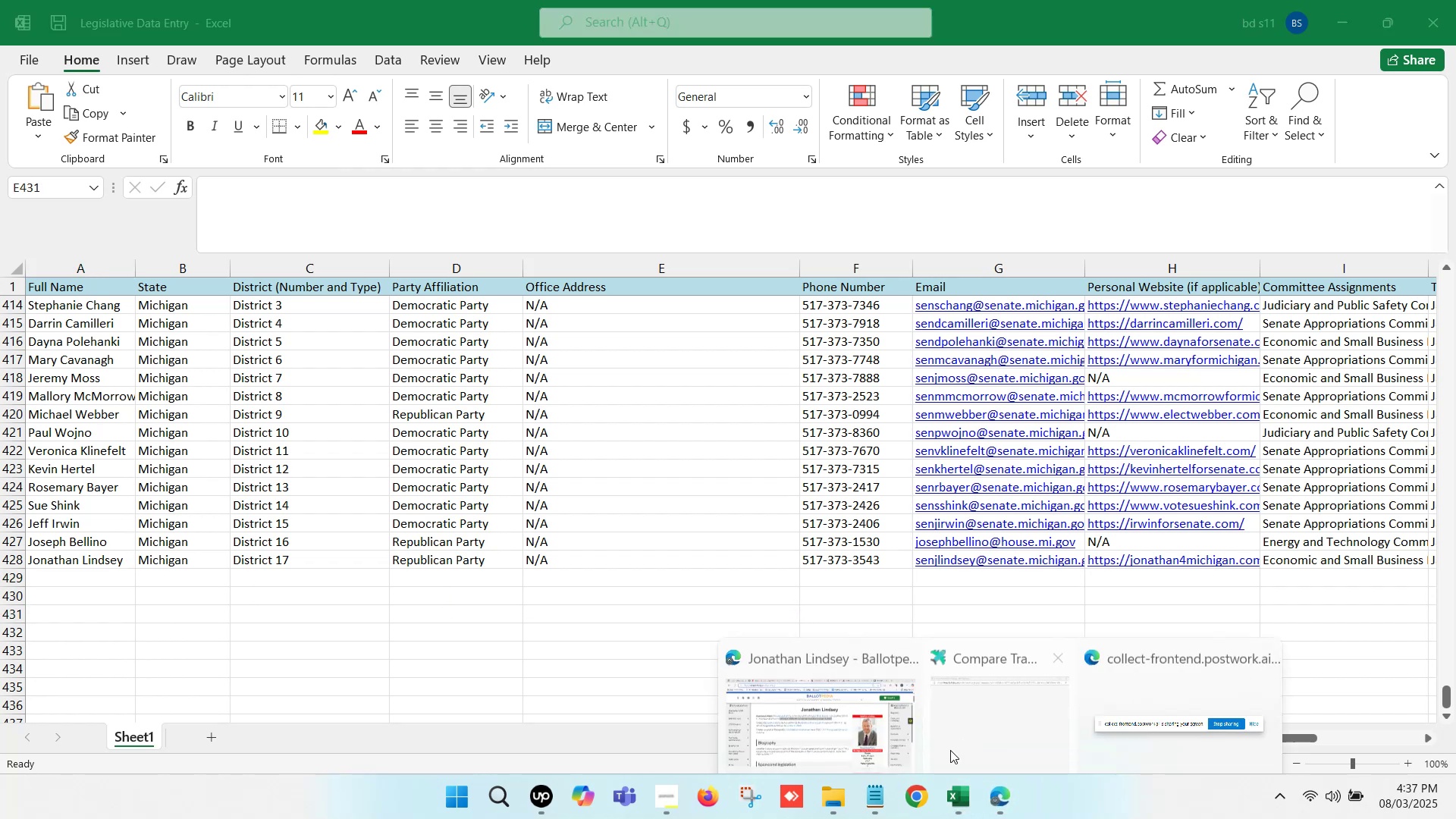 
left_click([847, 688])
 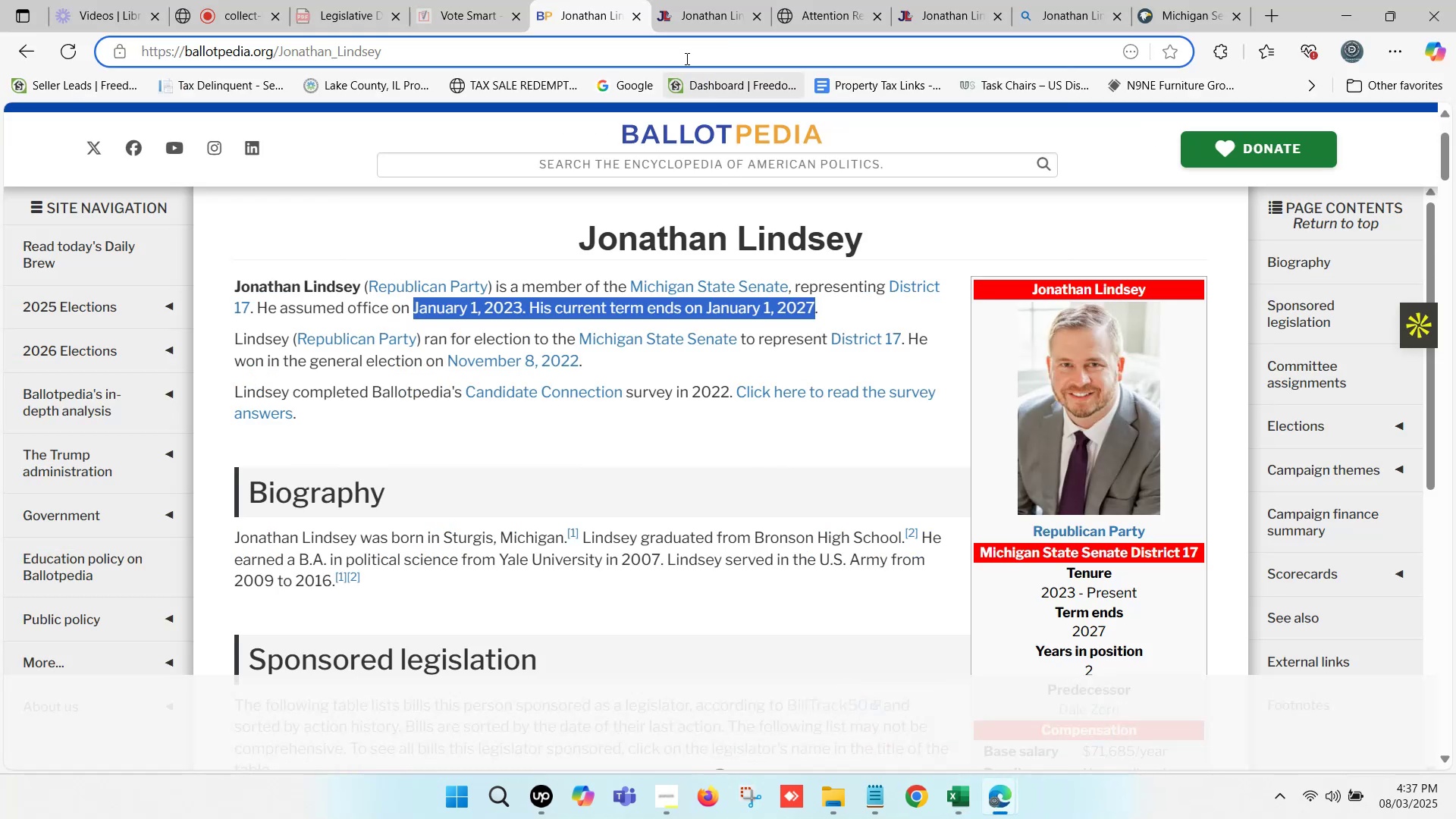 
left_click([714, 0])
 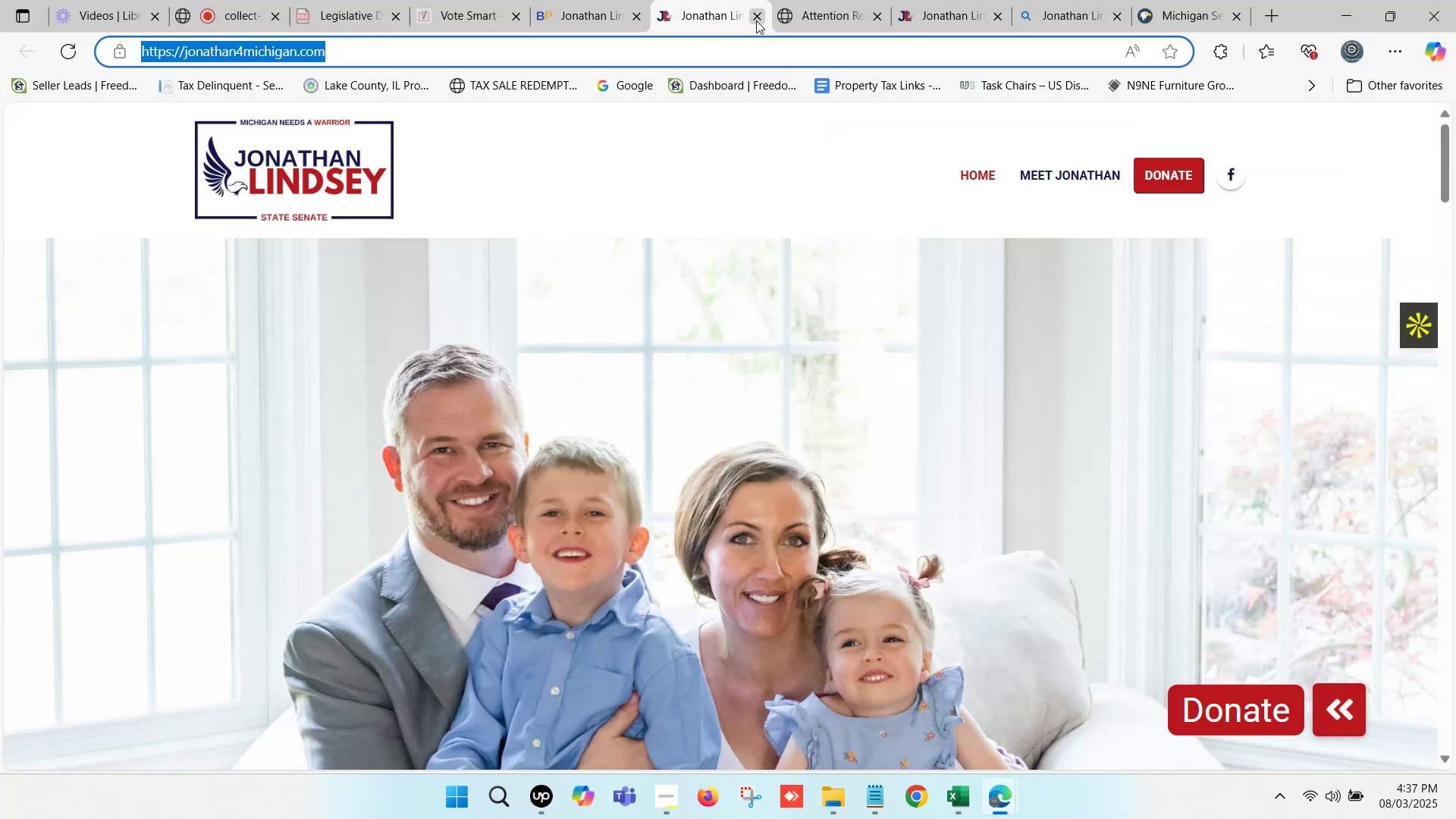 
double_click([753, 13])
 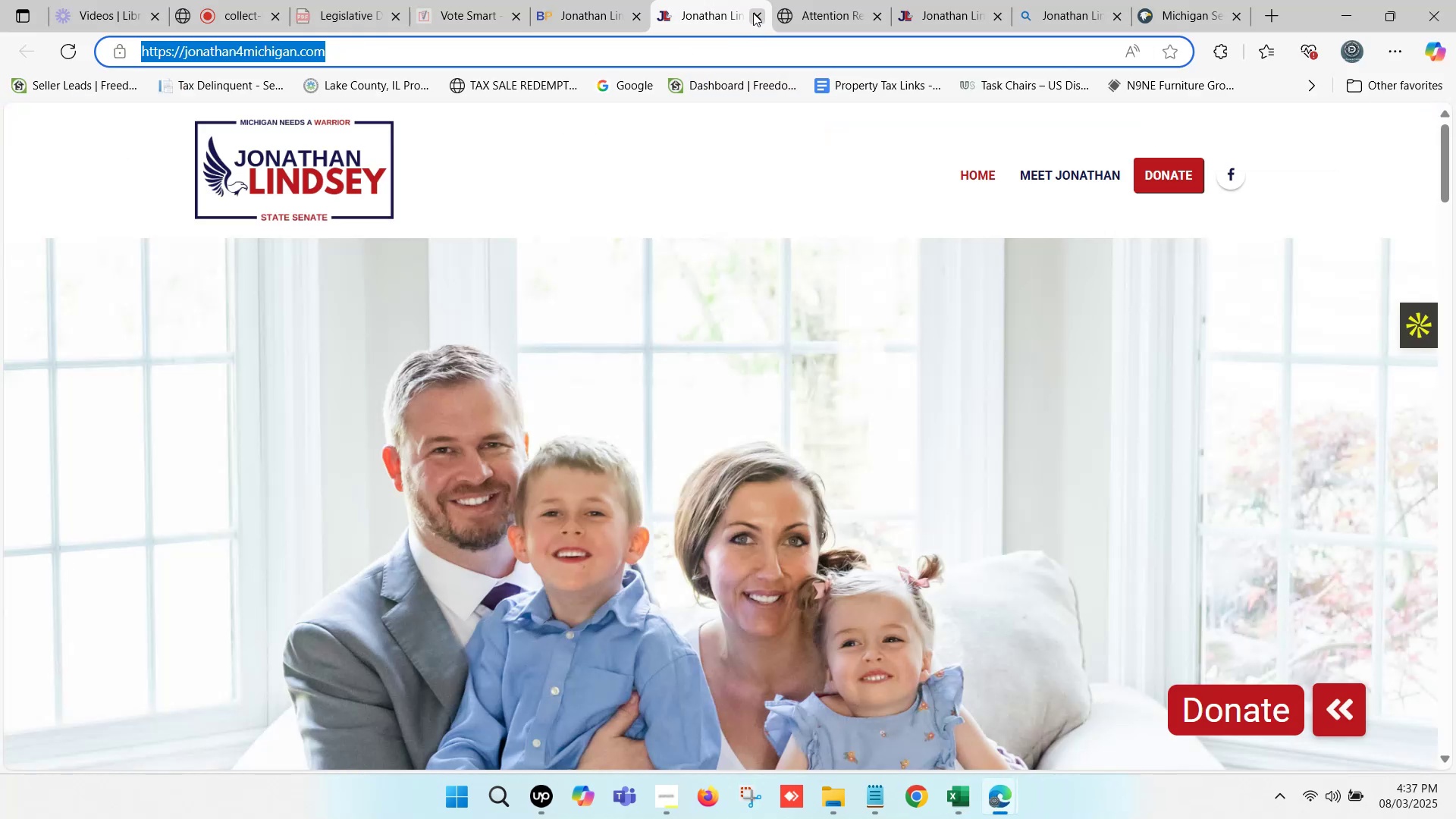 
left_click([753, 13])
 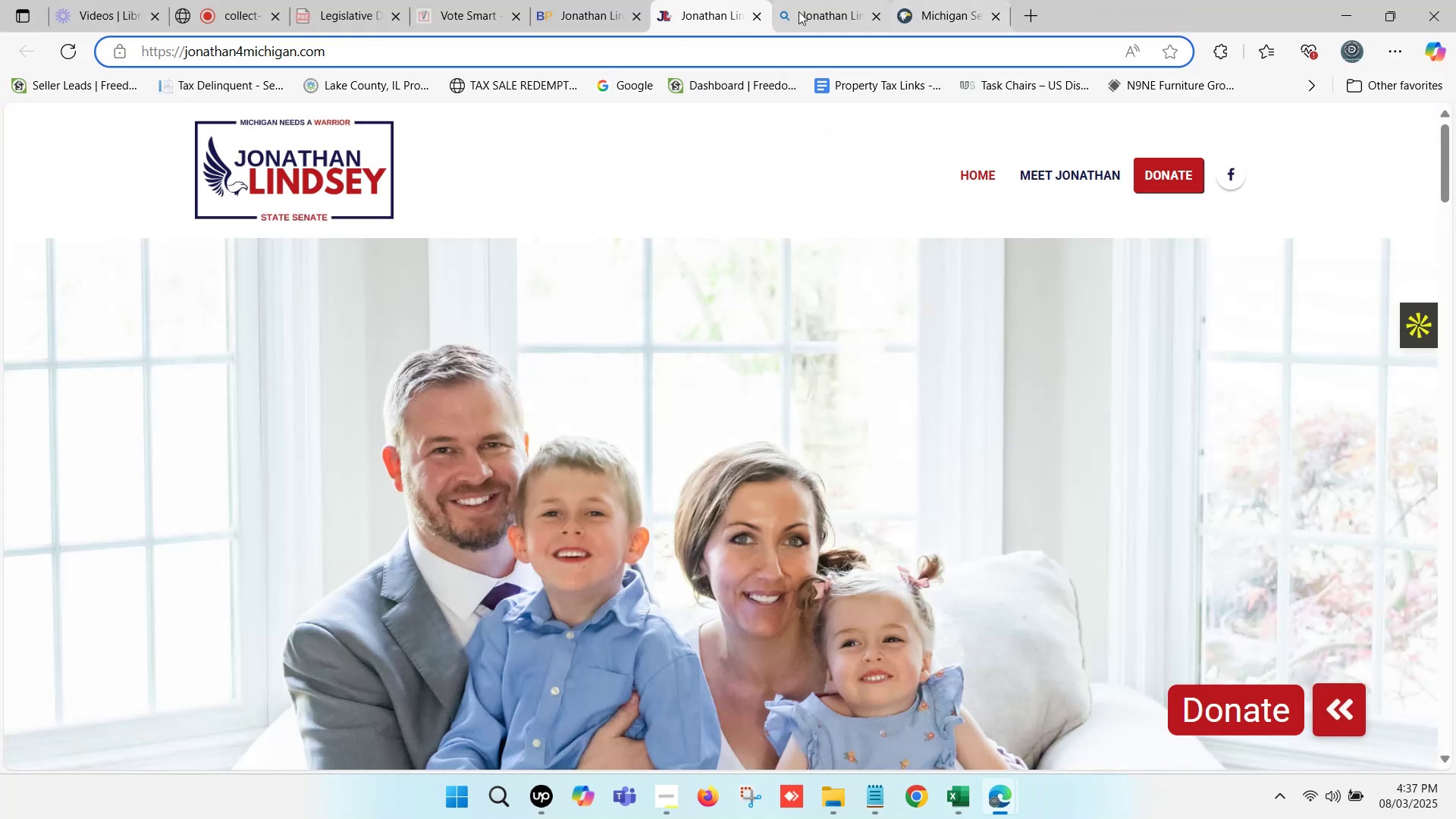 
left_click([758, 11])
 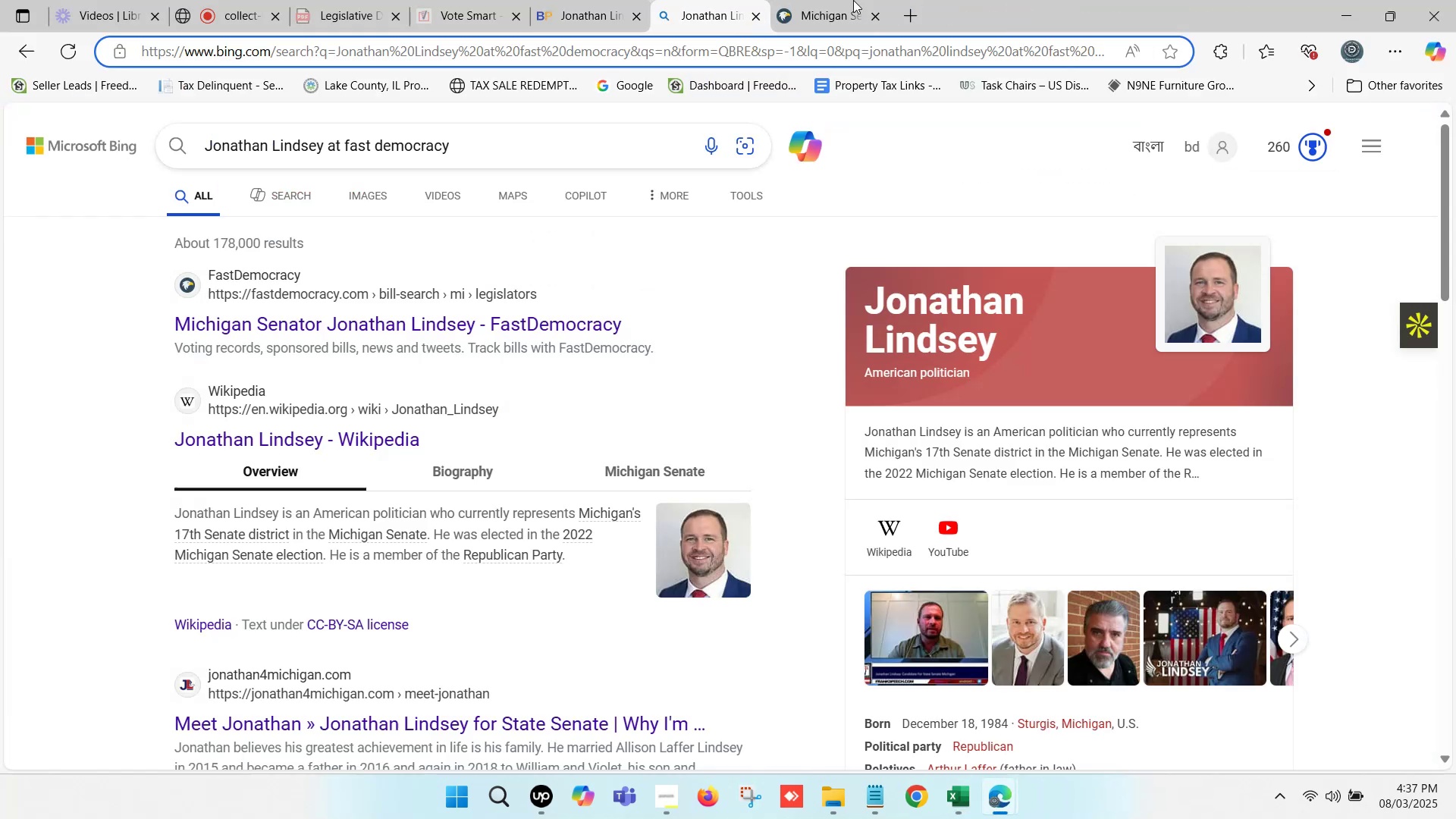 
left_click([877, 0])
 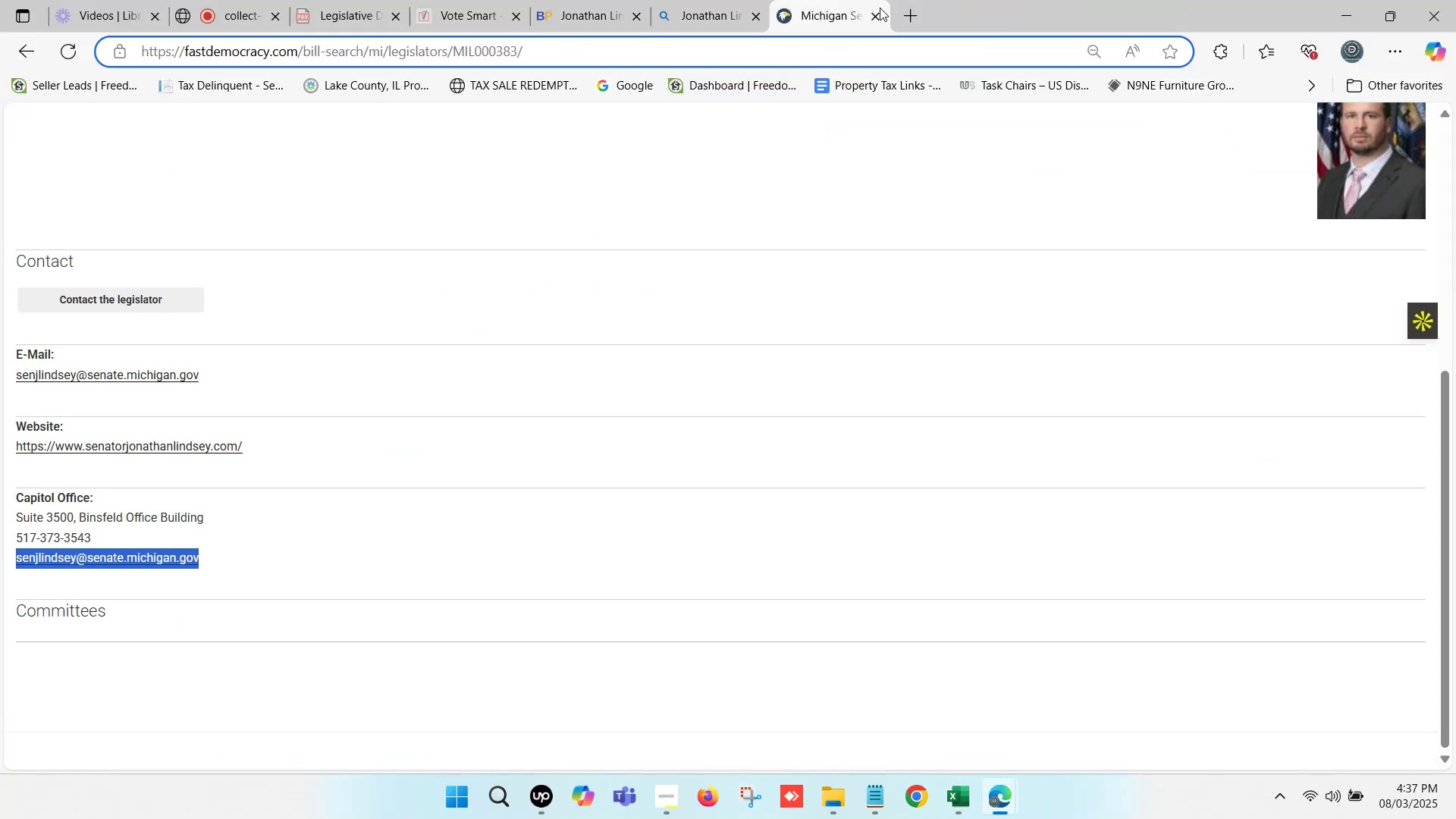 
left_click([880, 10])
 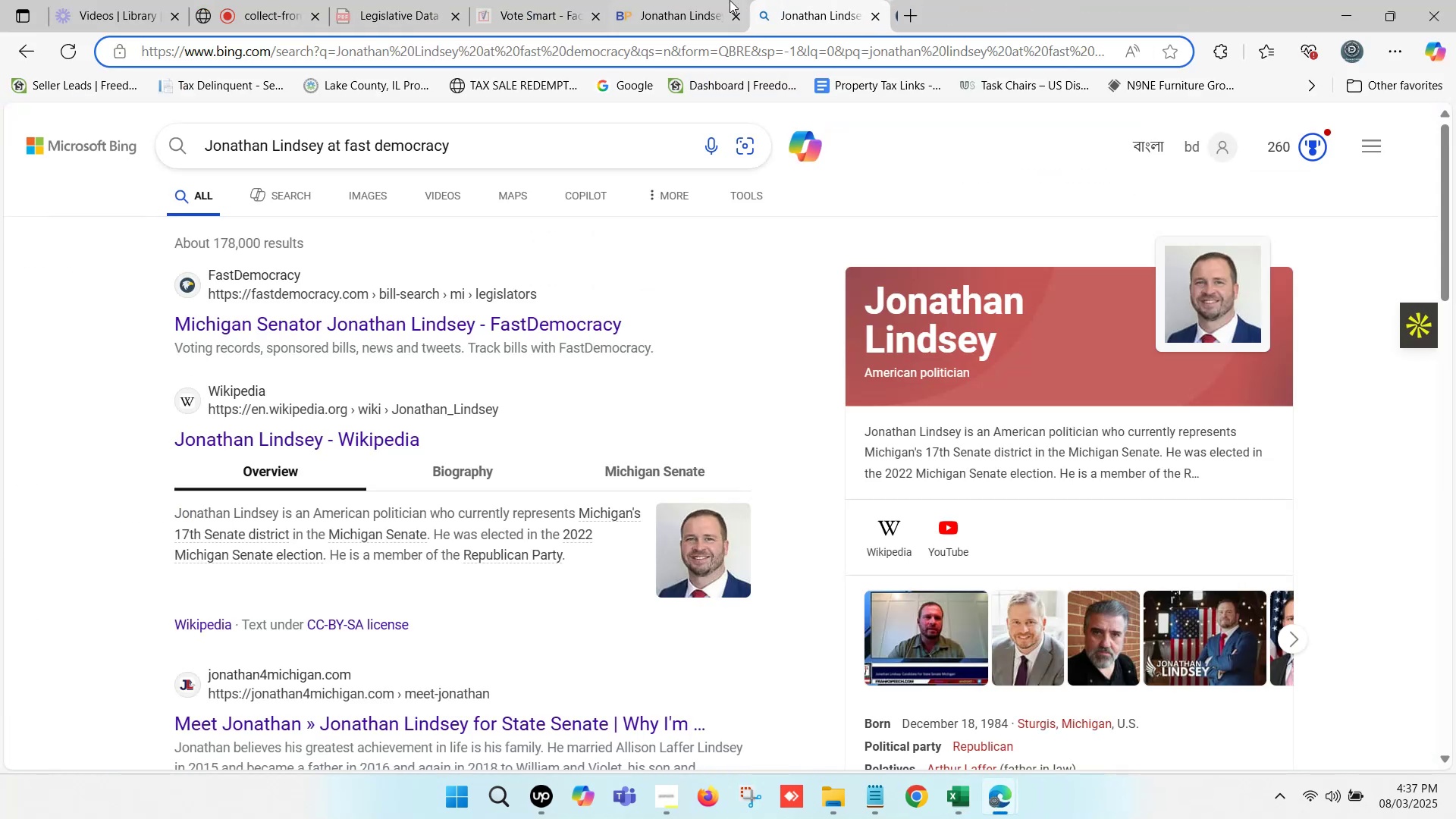 
left_click([563, 0])
 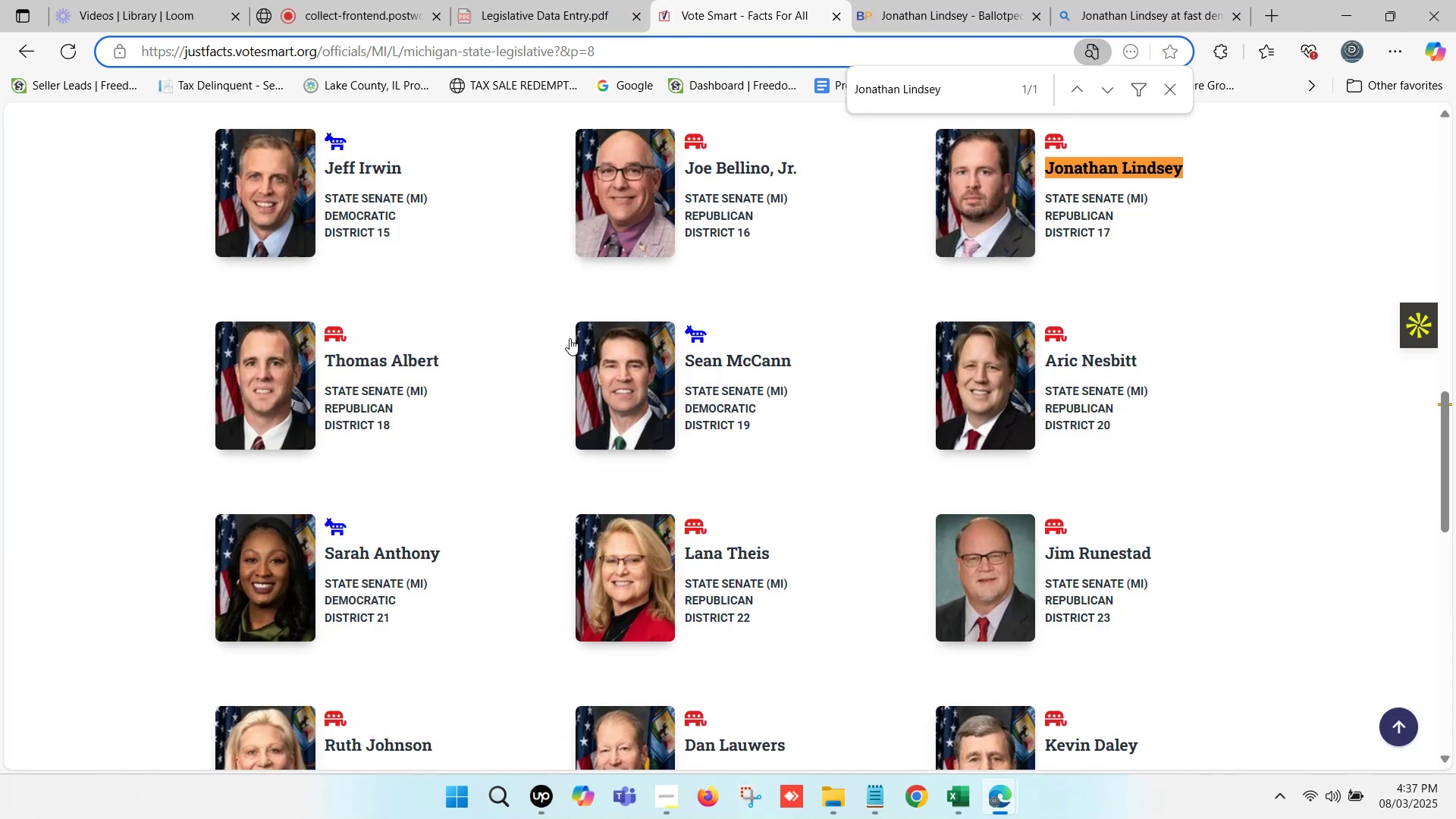 
left_click_drag(start_coordinate=[466, 359], to_coordinate=[309, 359])
 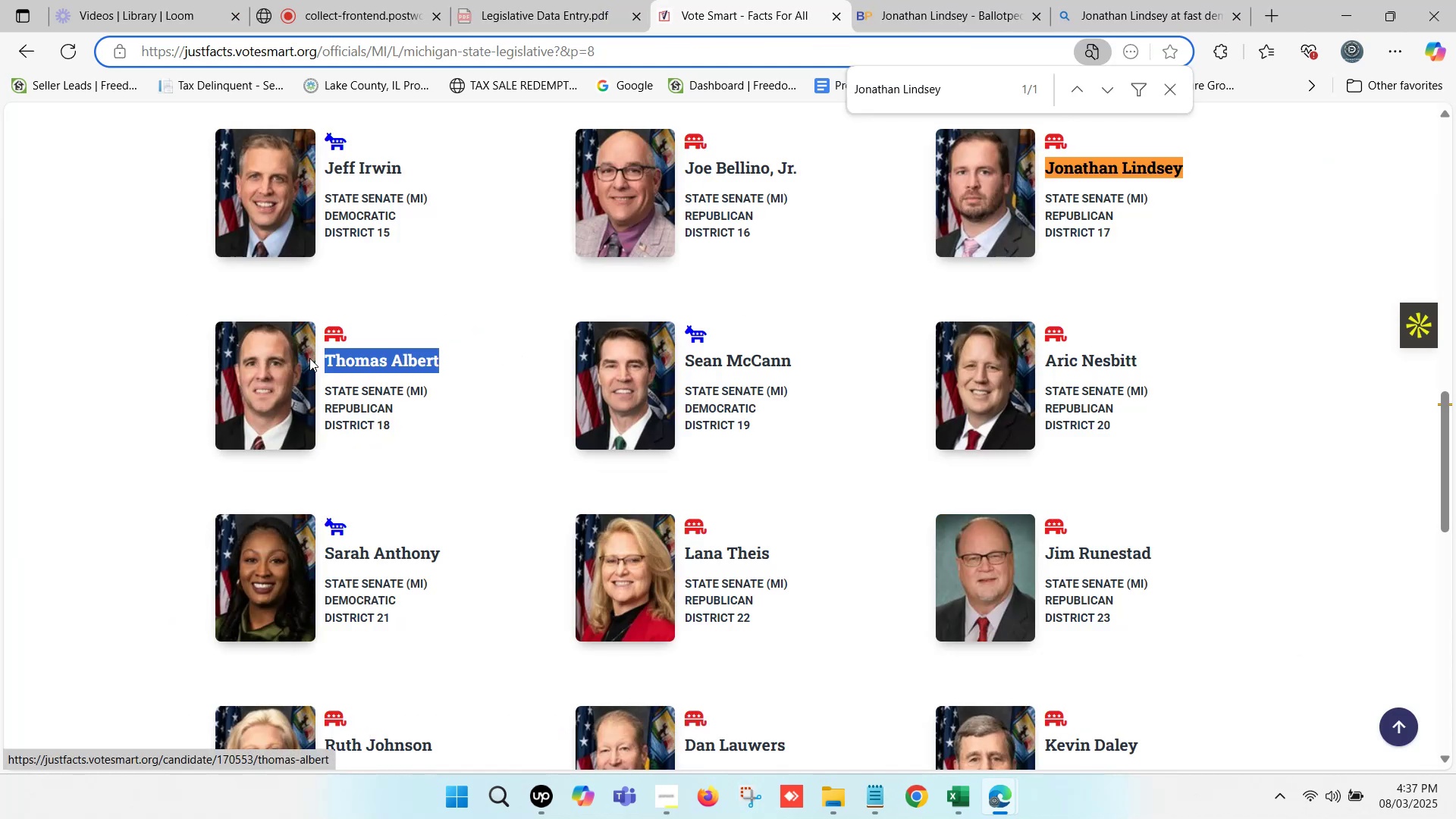 
key(Control+C)
 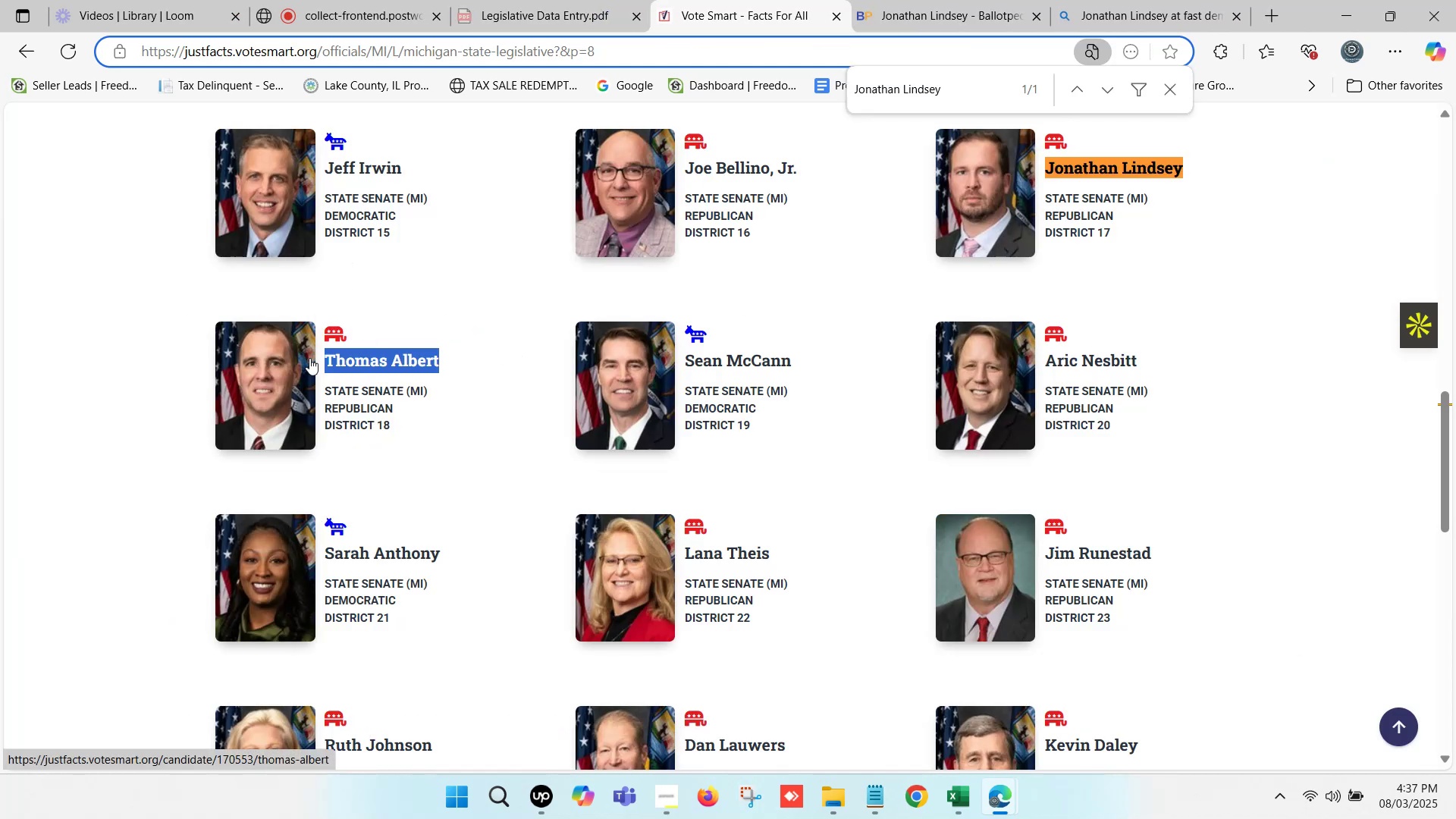 
key(Control+F)
 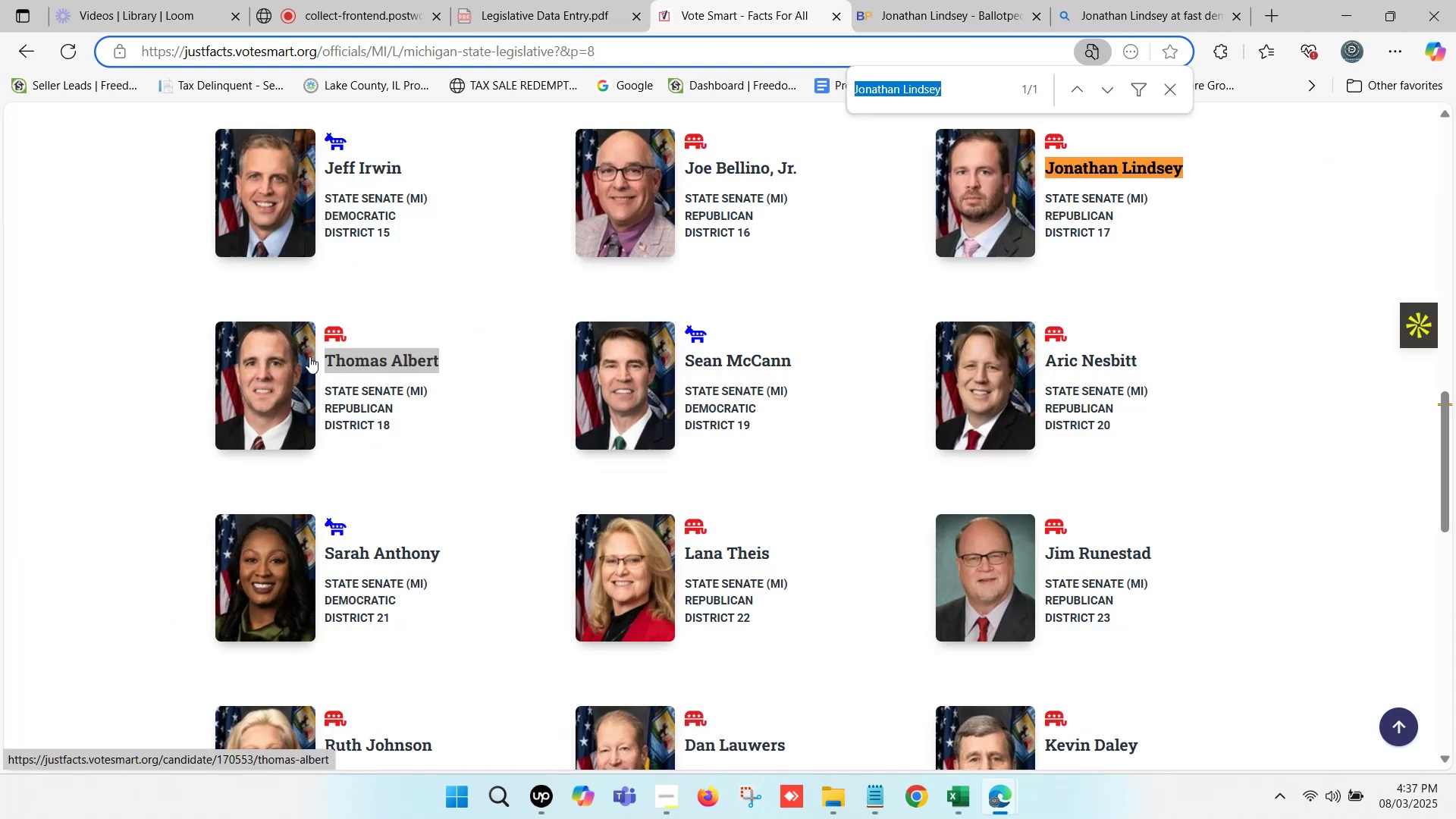 
key(Control+V)
 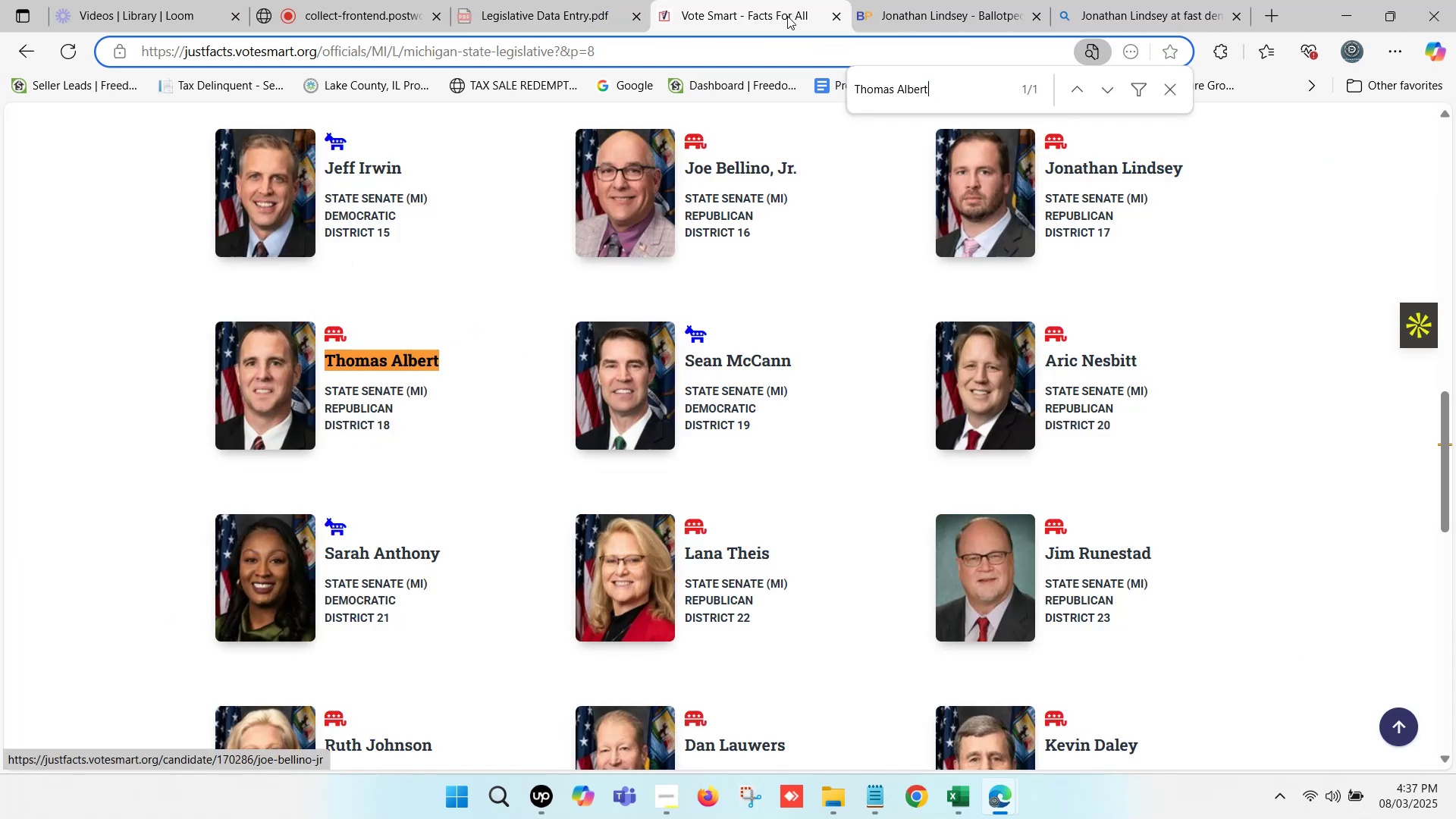 
left_click([928, 0])
 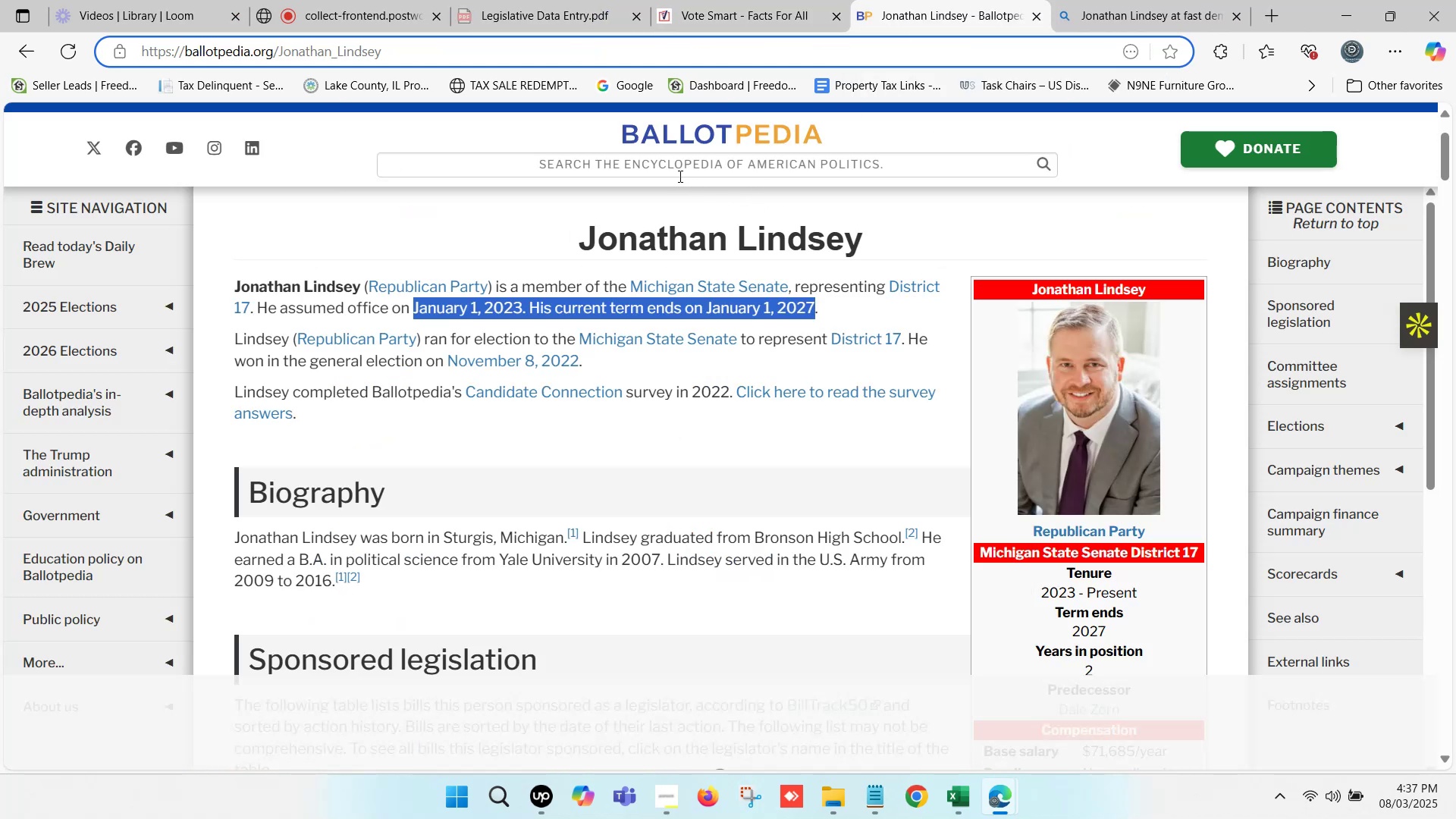 
left_click([673, 169])
 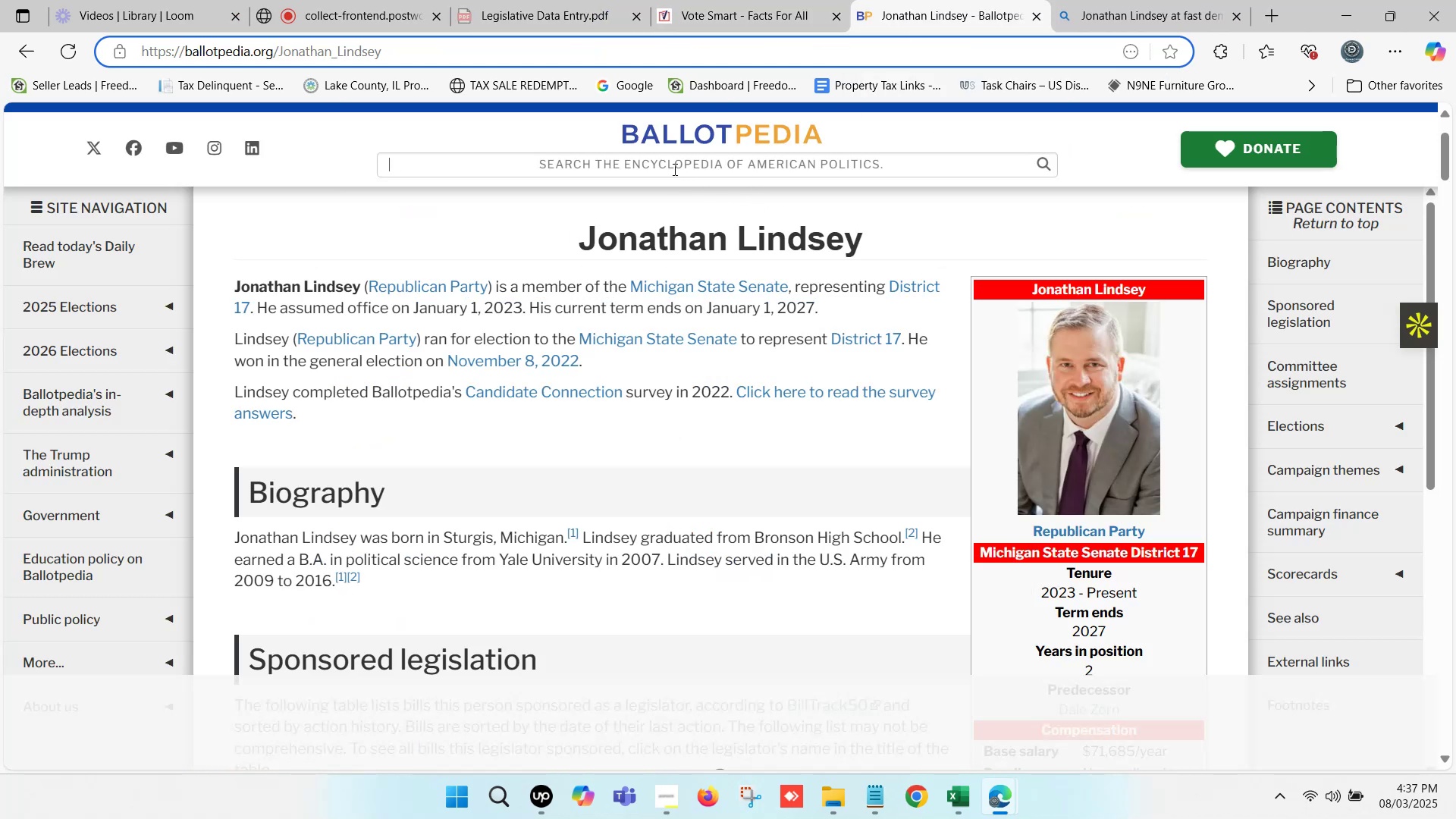 
key(Control+ControlLeft)
 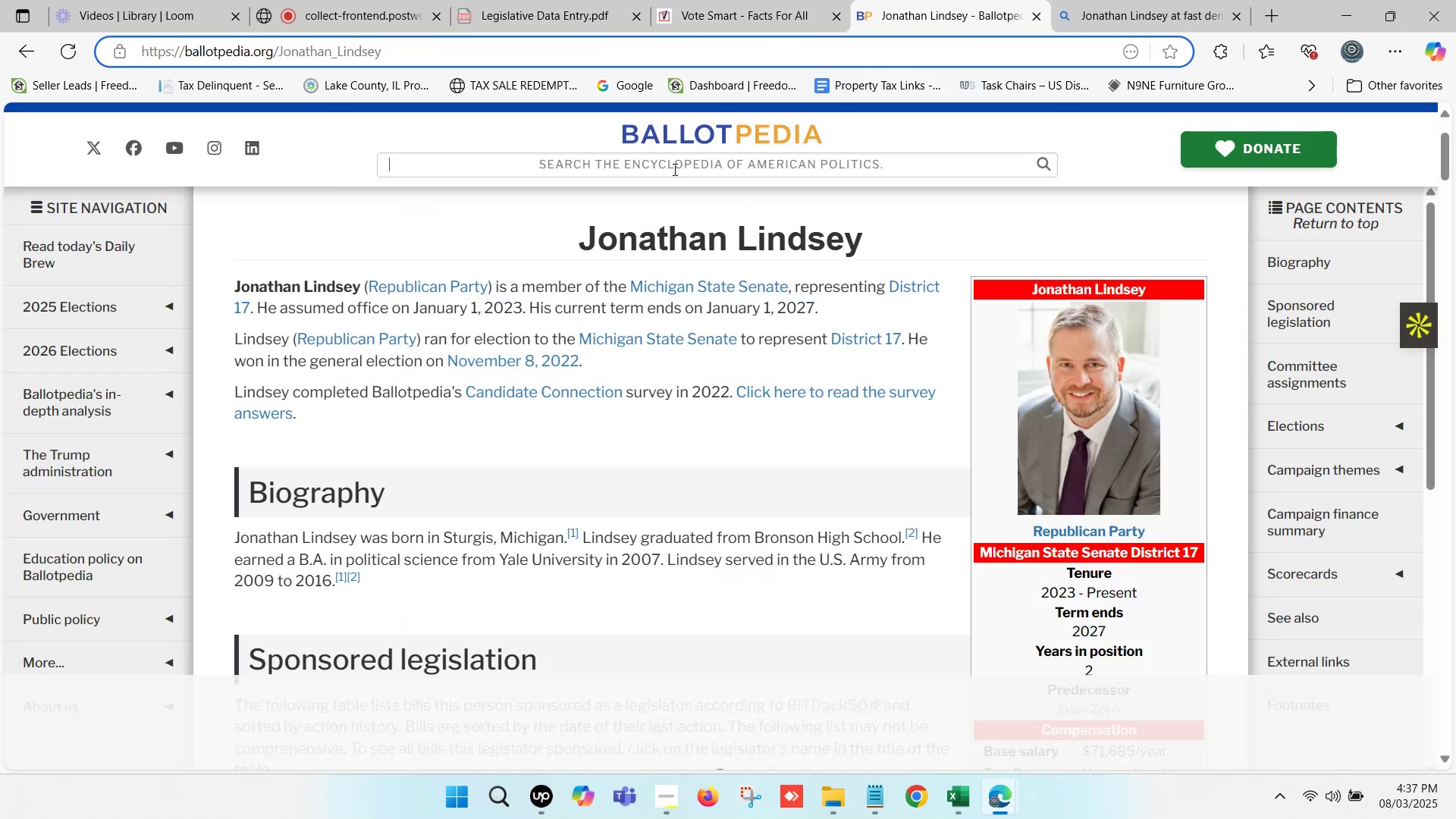 
key(Control+V)
 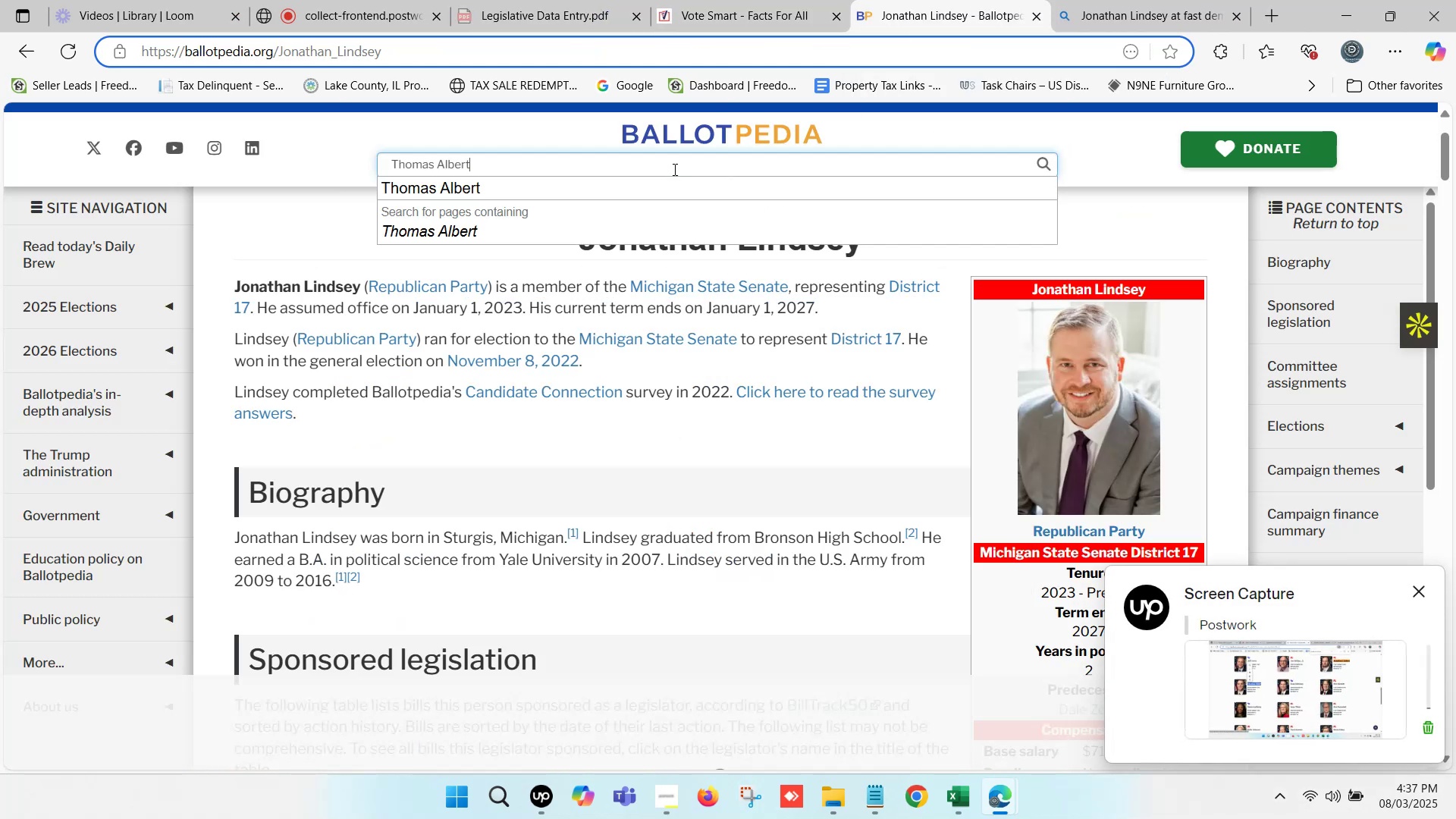 
left_click([594, 177])
 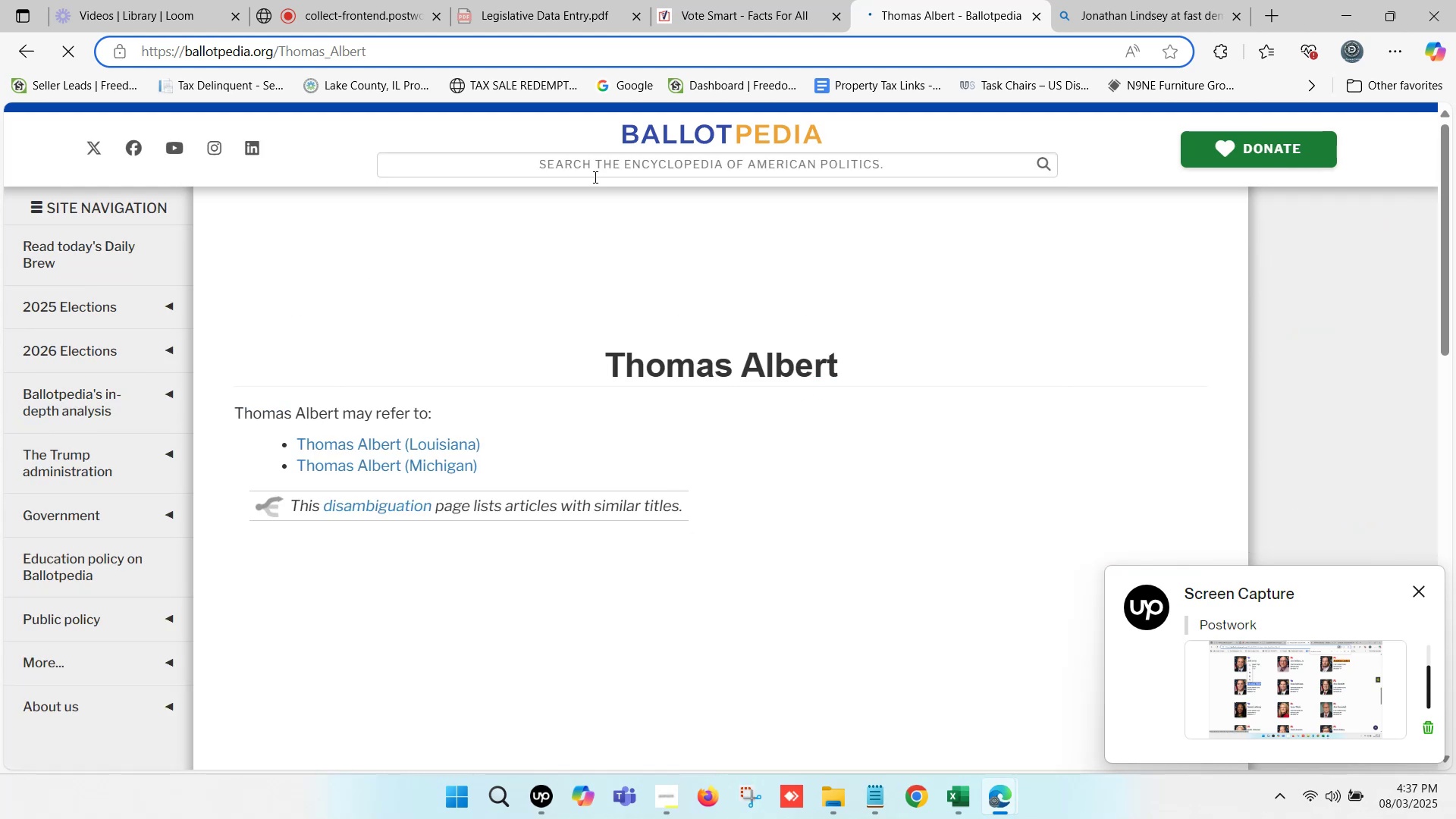 
wait(6.07)
 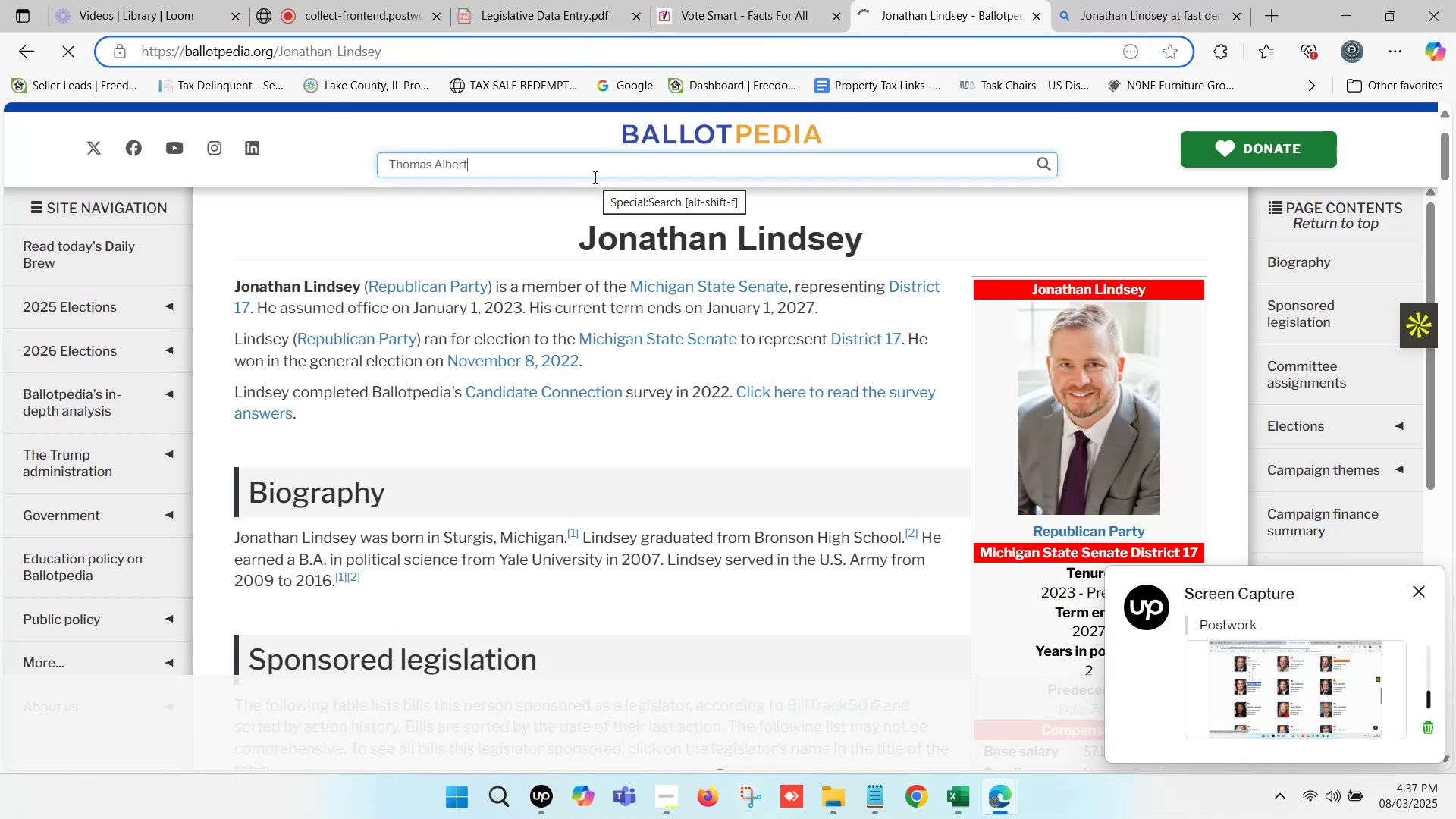 
left_click([431, 468])
 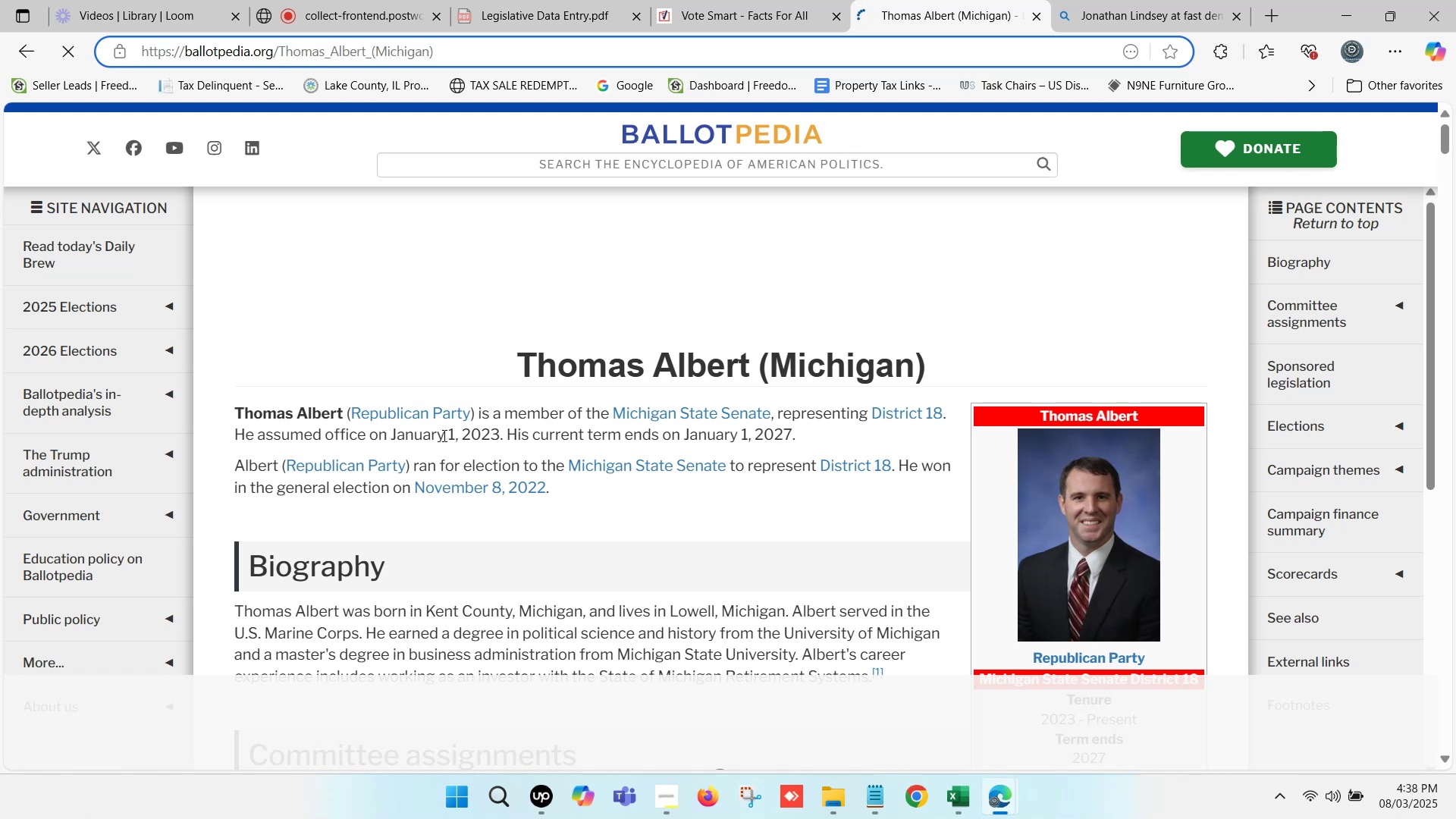 
wait(18.99)
 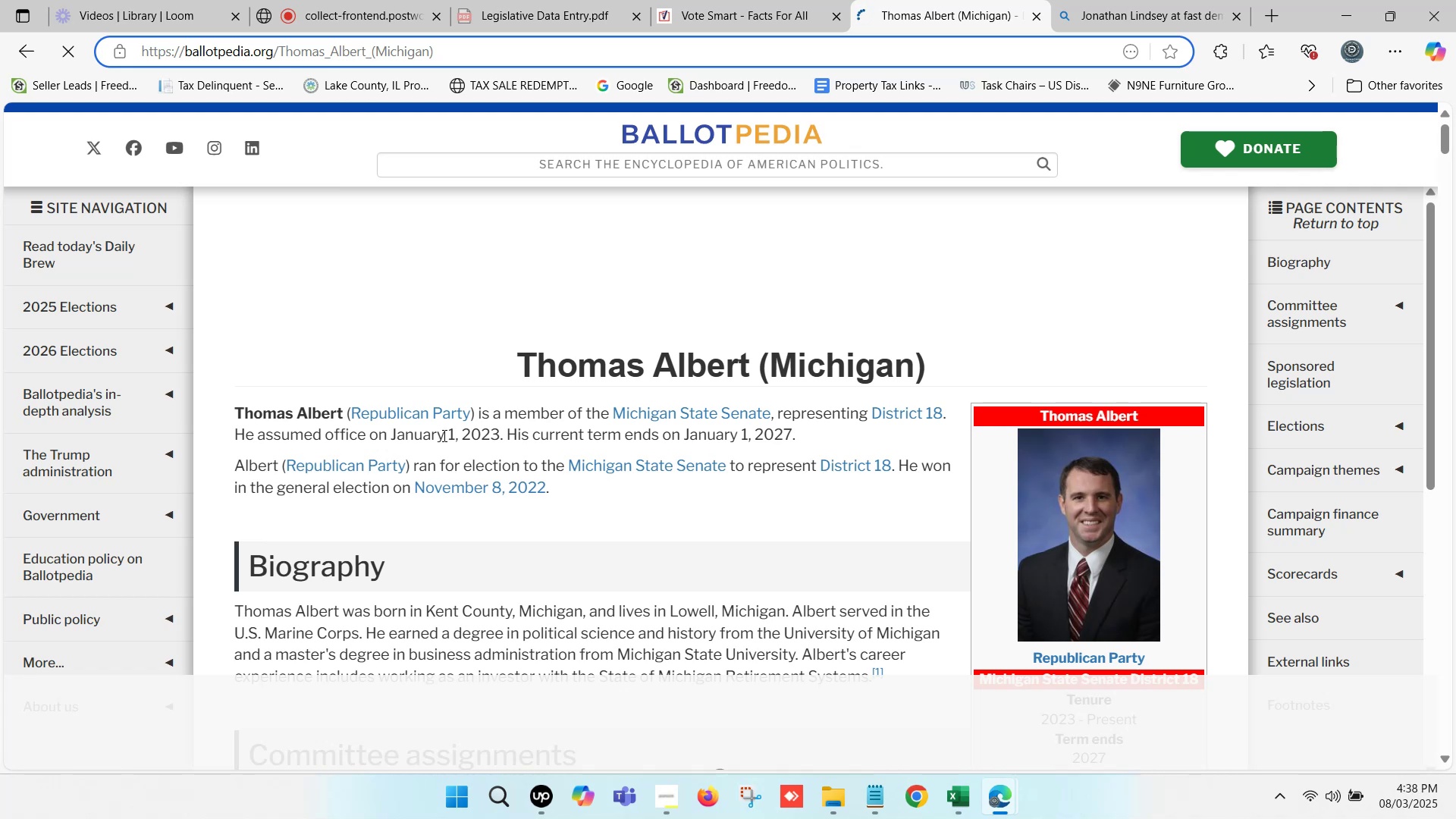 
left_click([811, 0])
 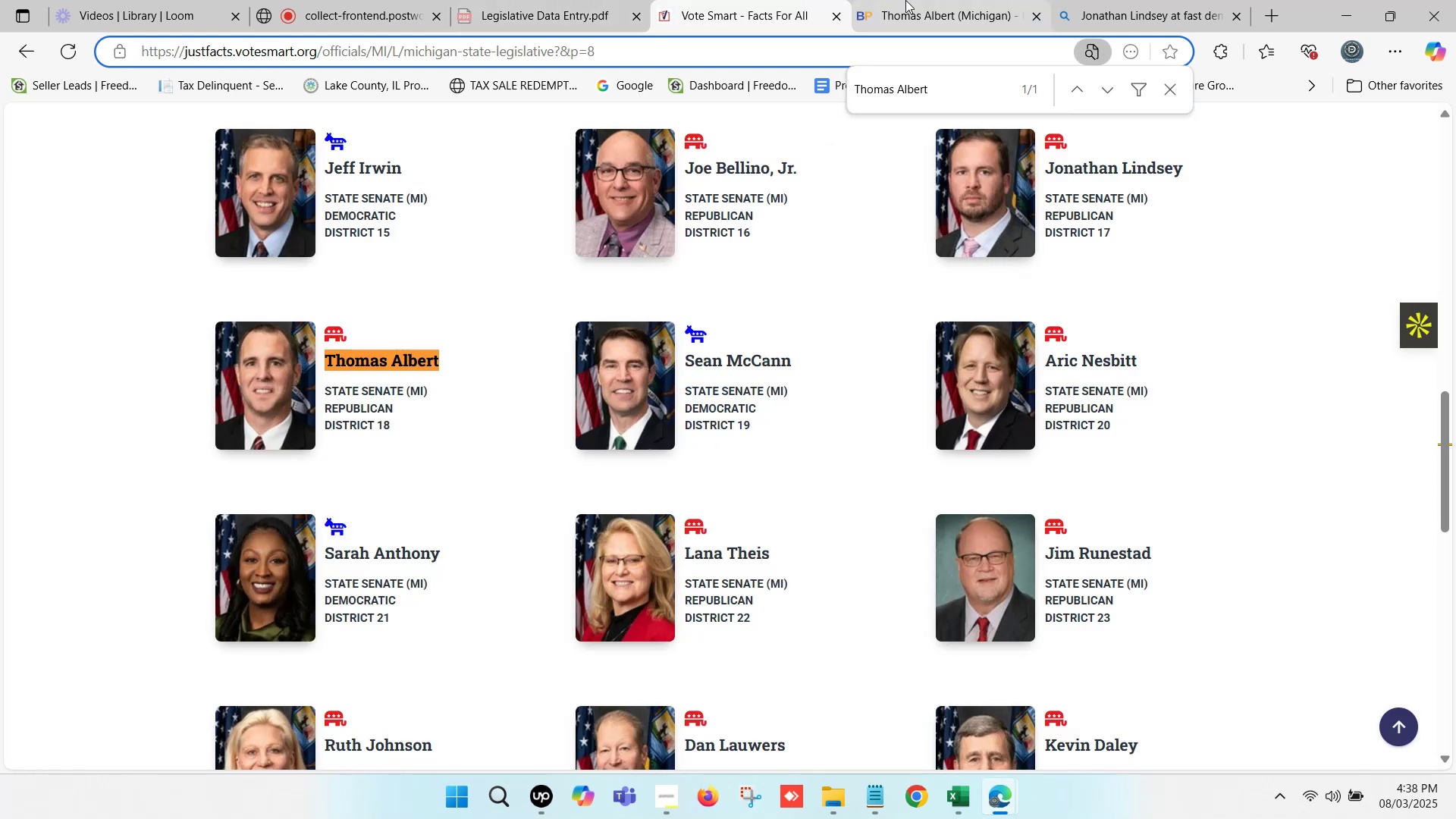 
left_click([950, 0])
 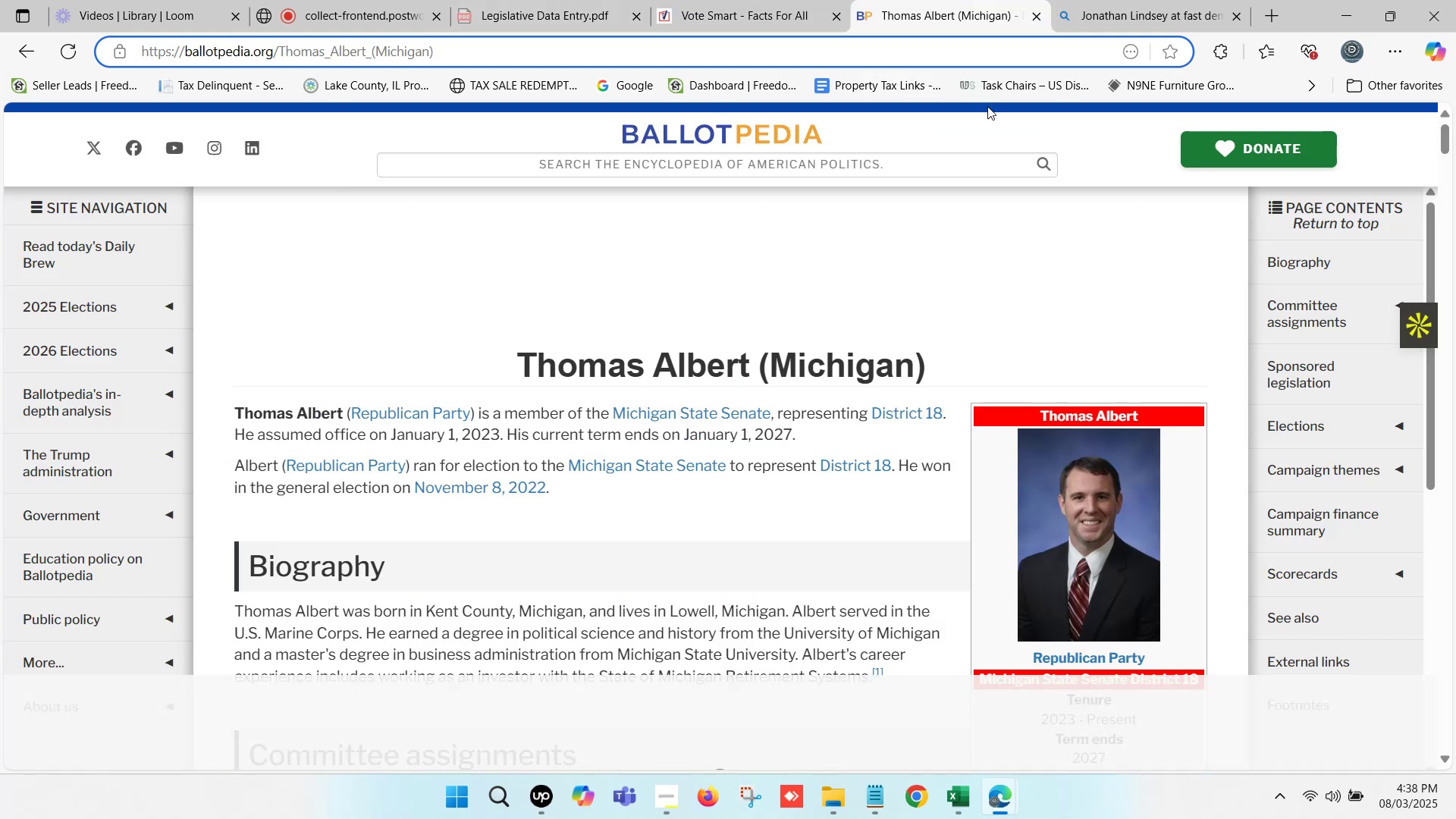 
scroll: coordinate [1090, 414], scroll_direction: down, amount: 7.0
 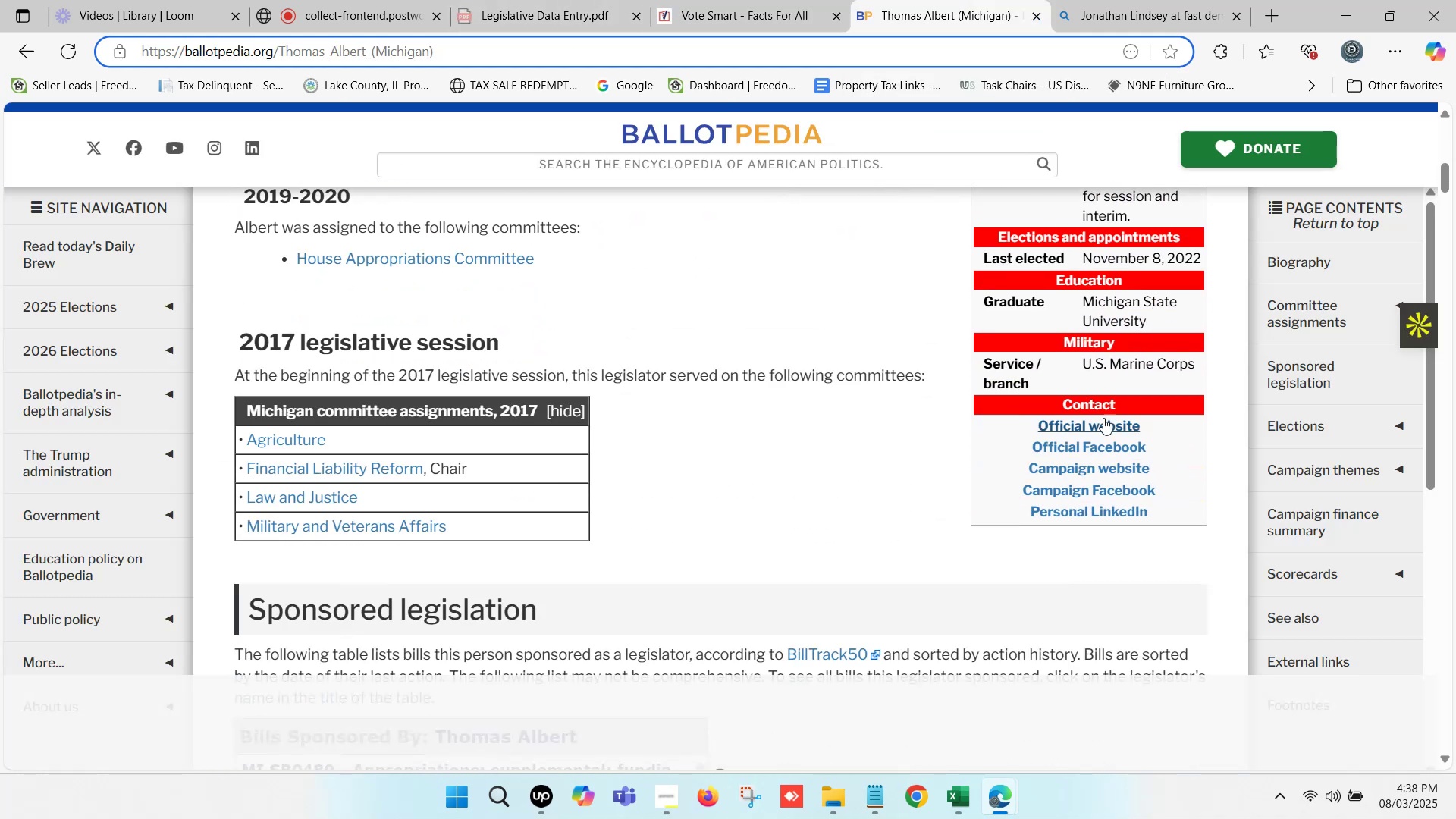 
hold_key(key=ControlLeft, duration=1.36)
left_click([1100, 431])
 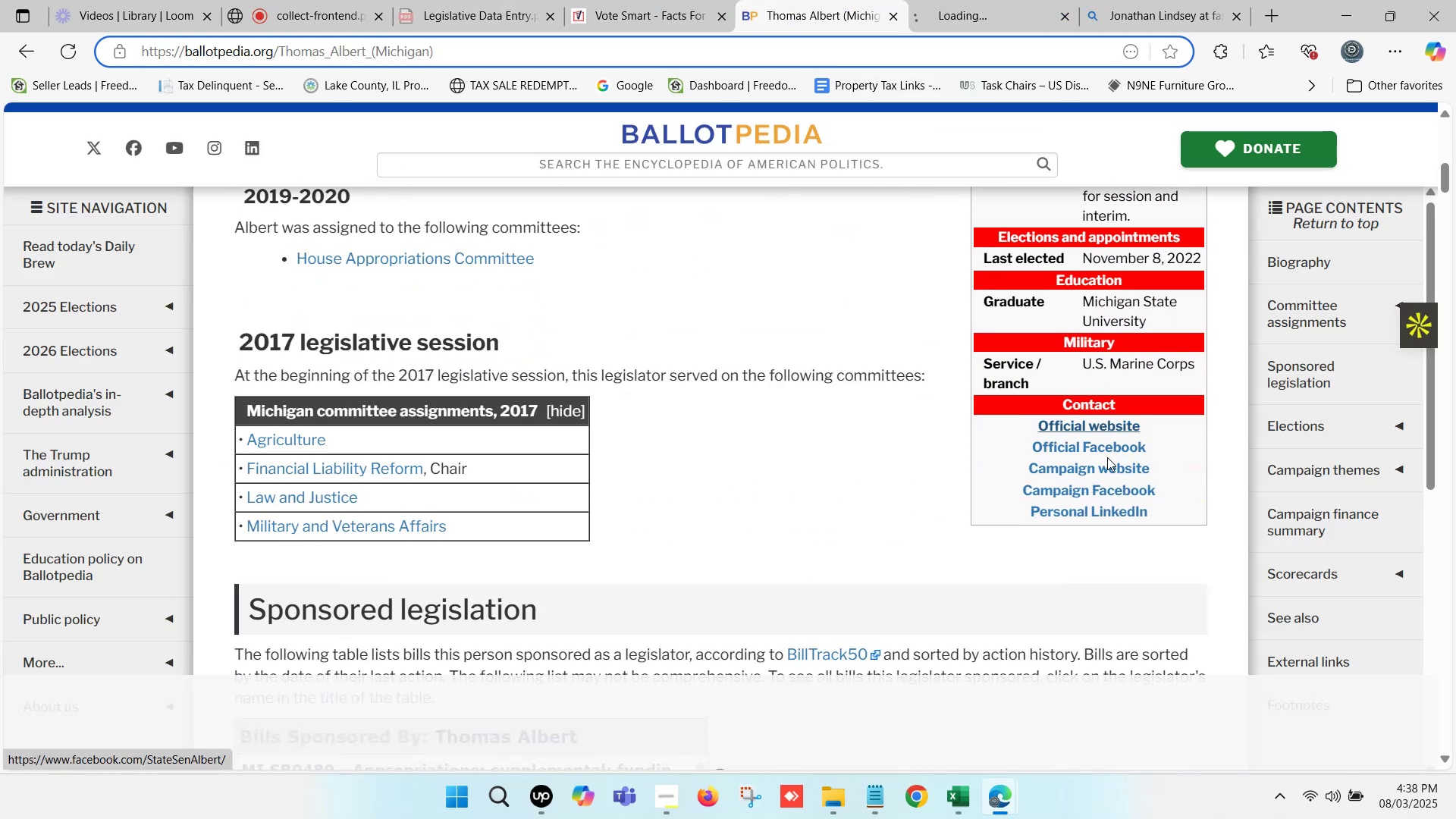 
left_click([1106, 463])
 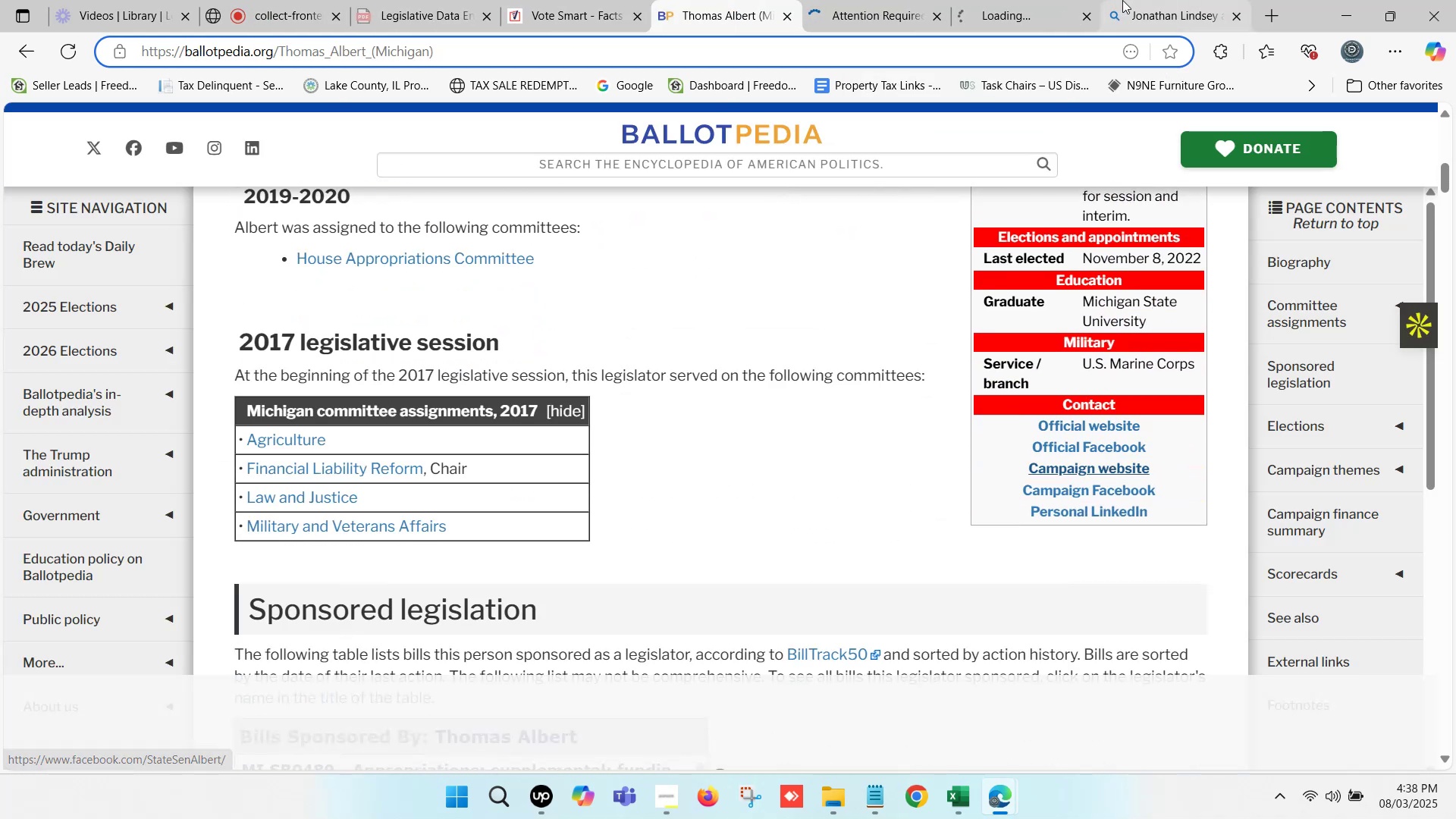 
left_click([1133, 0])
 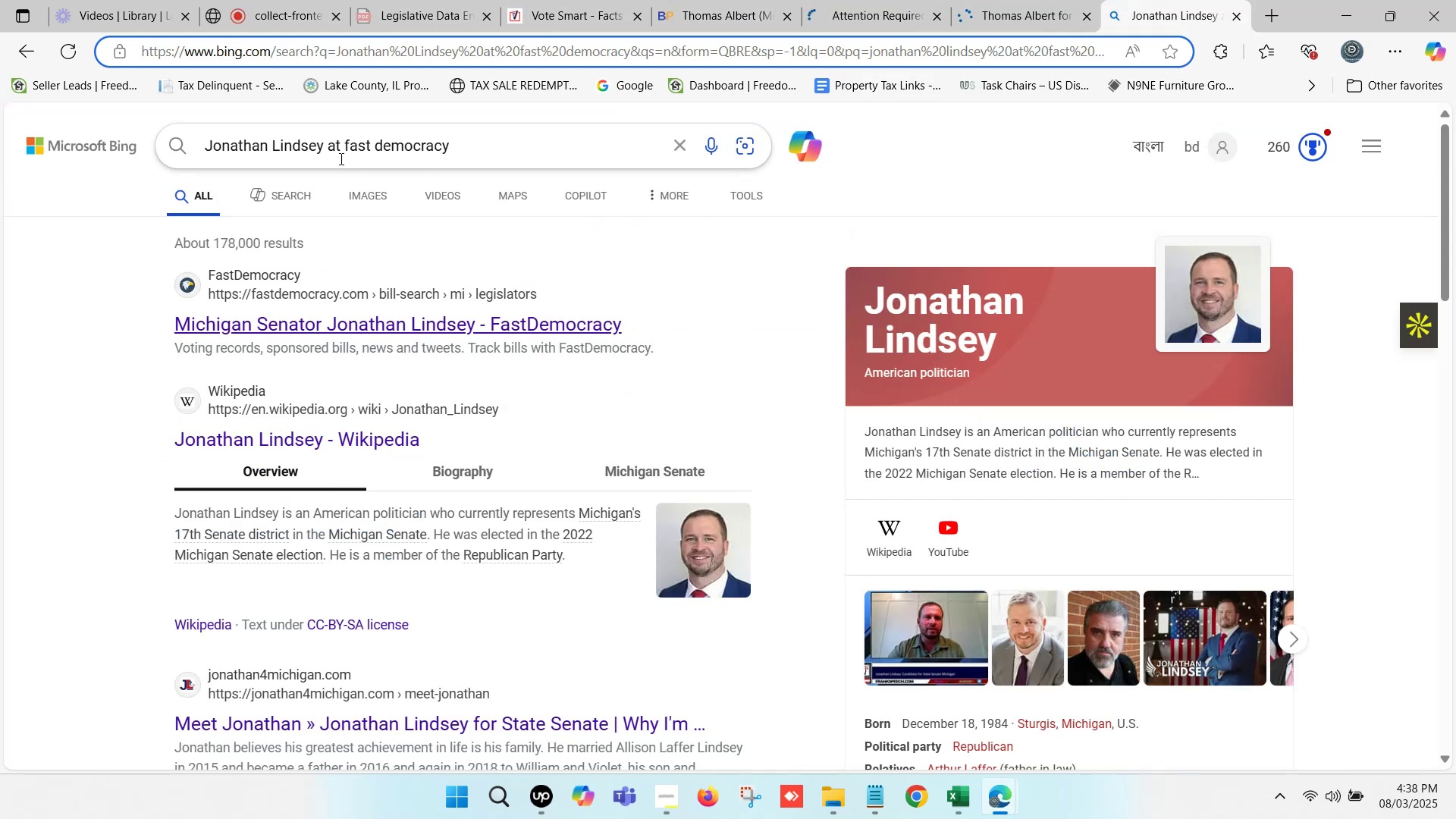 
left_click_drag(start_coordinate=[330, 143], to_coordinate=[213, 145])
 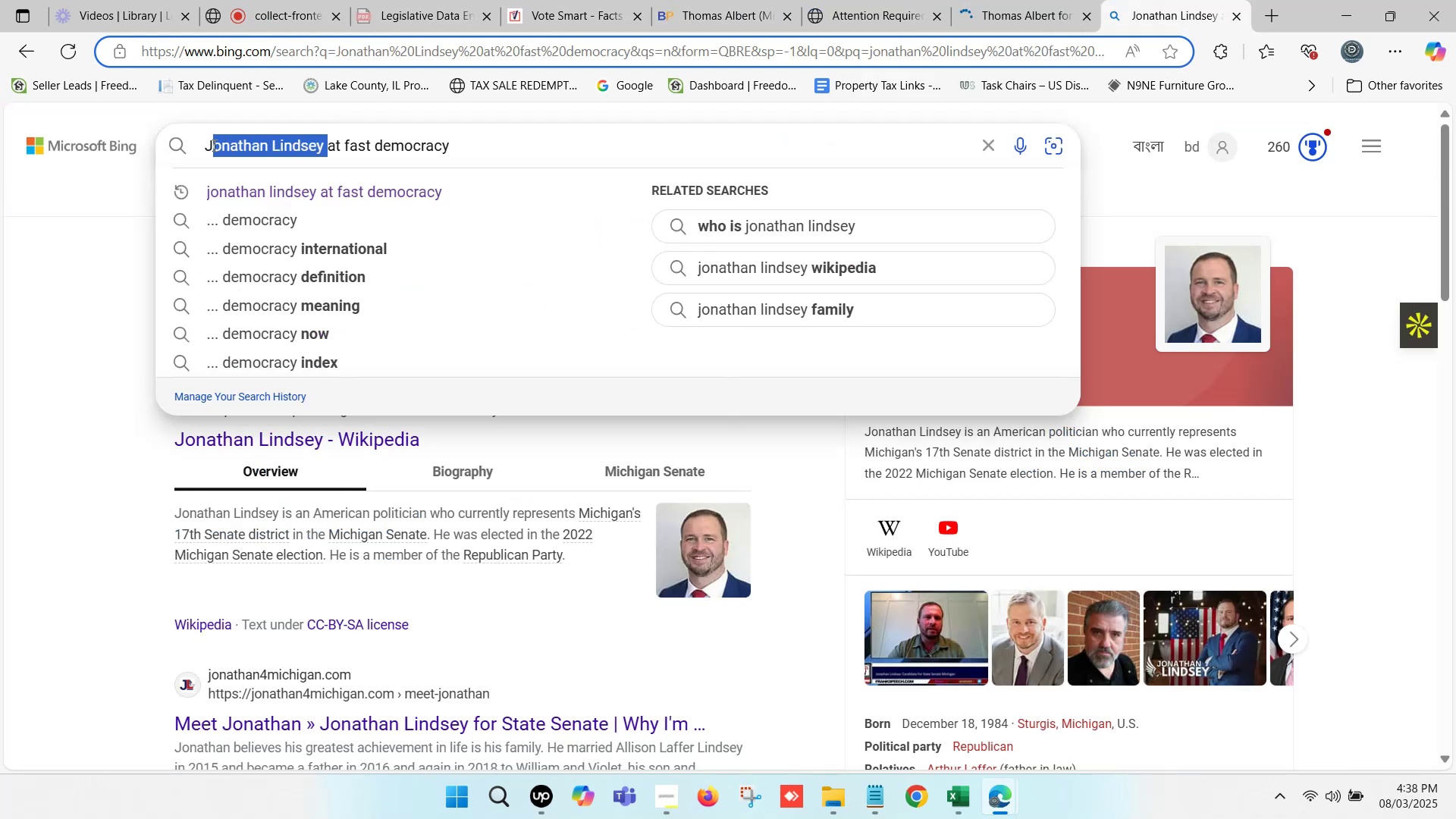 
left_click([213, 145])
 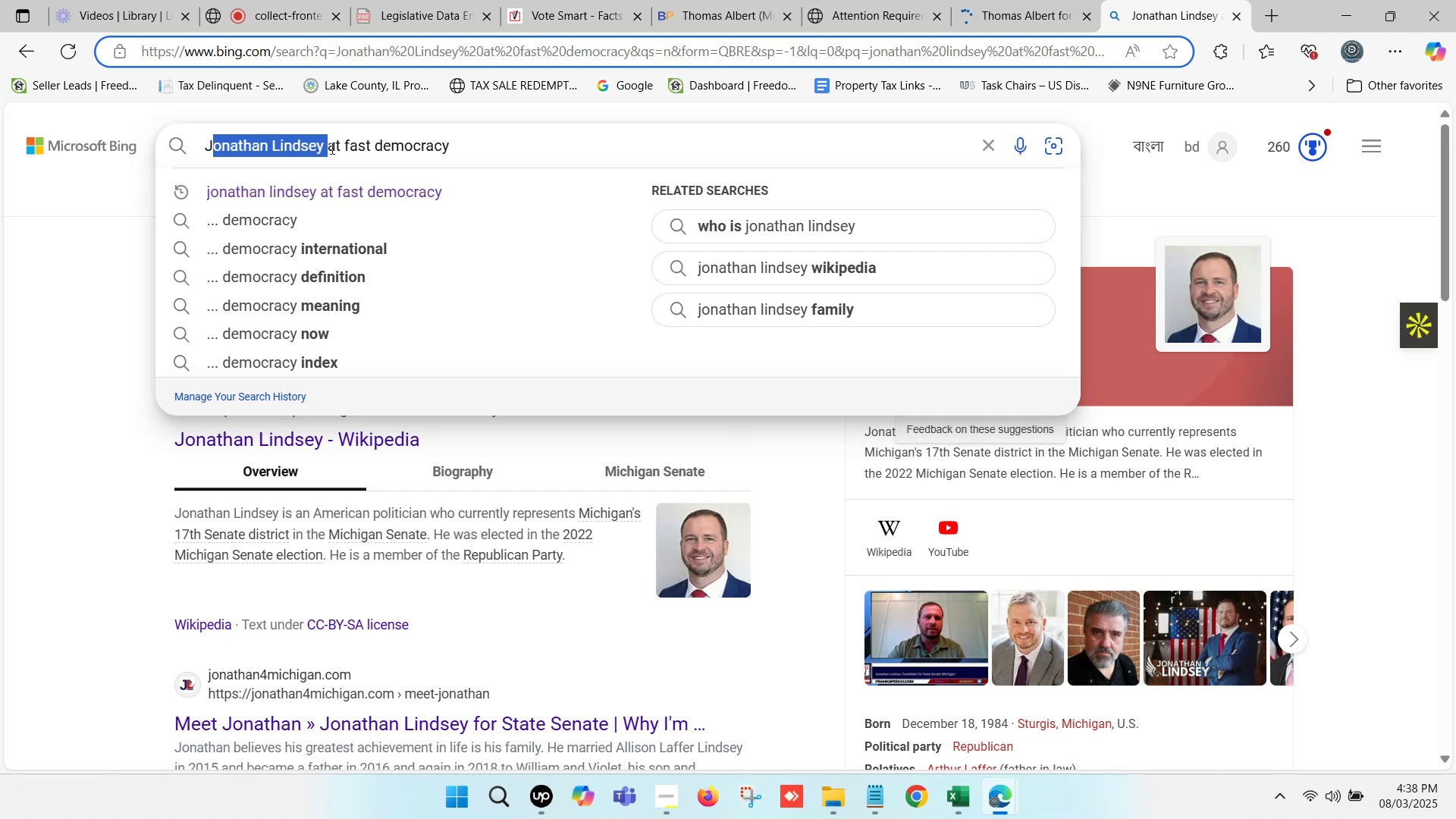 
left_click([331, 148])
 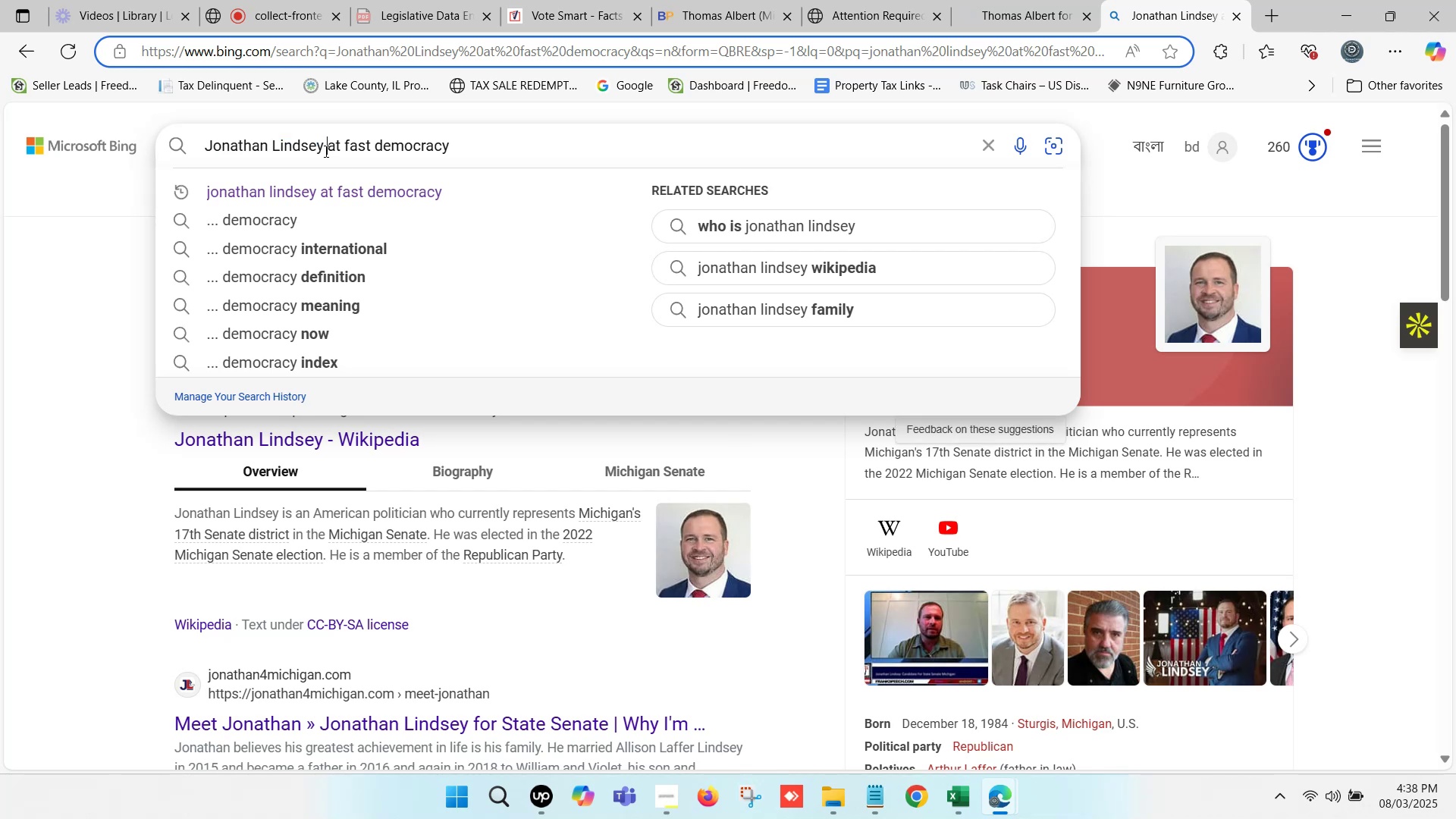 
left_click_drag(start_coordinate=[324, 146], to_coordinate=[200, 148])
 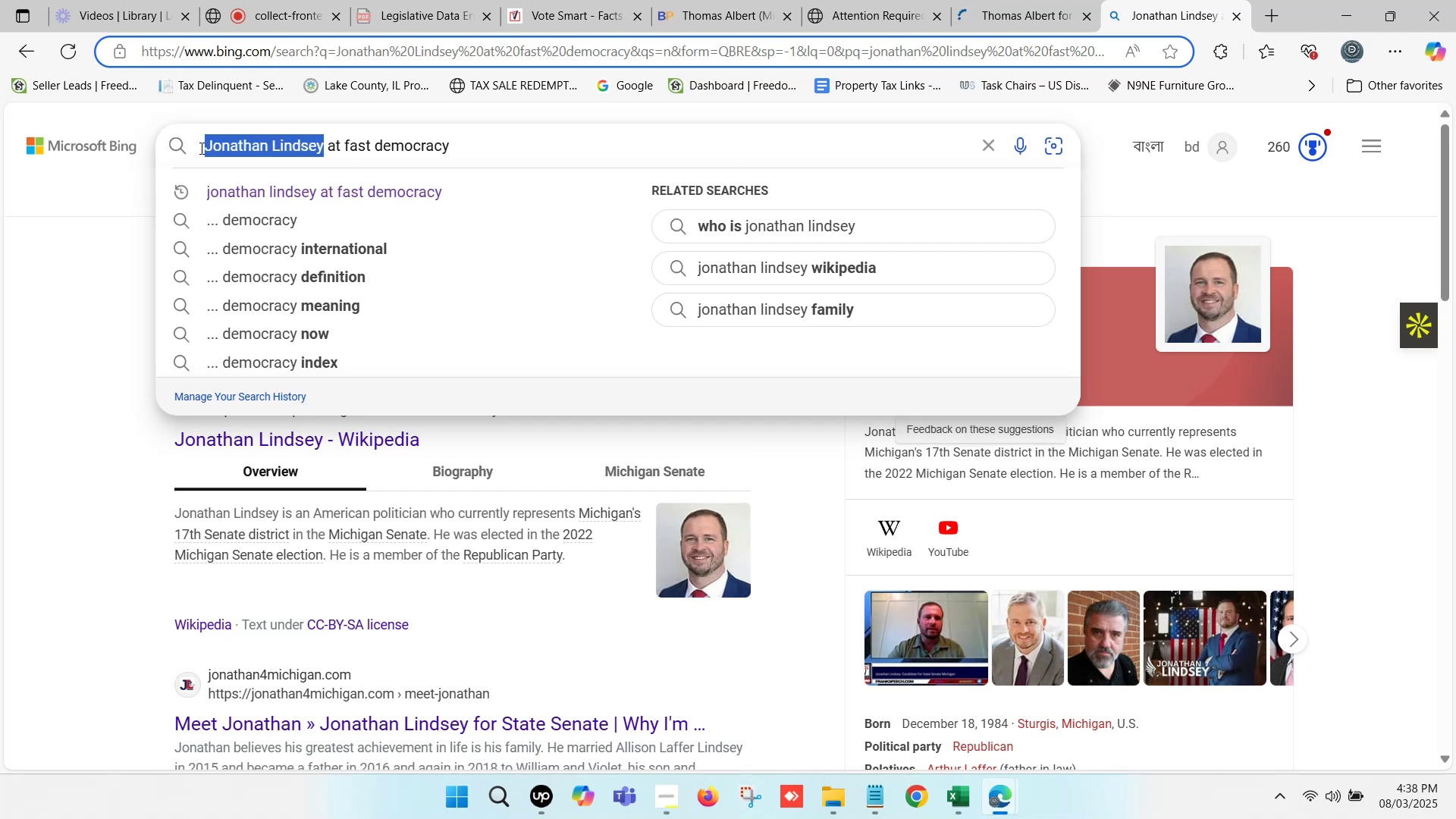 
key(Control+V)
 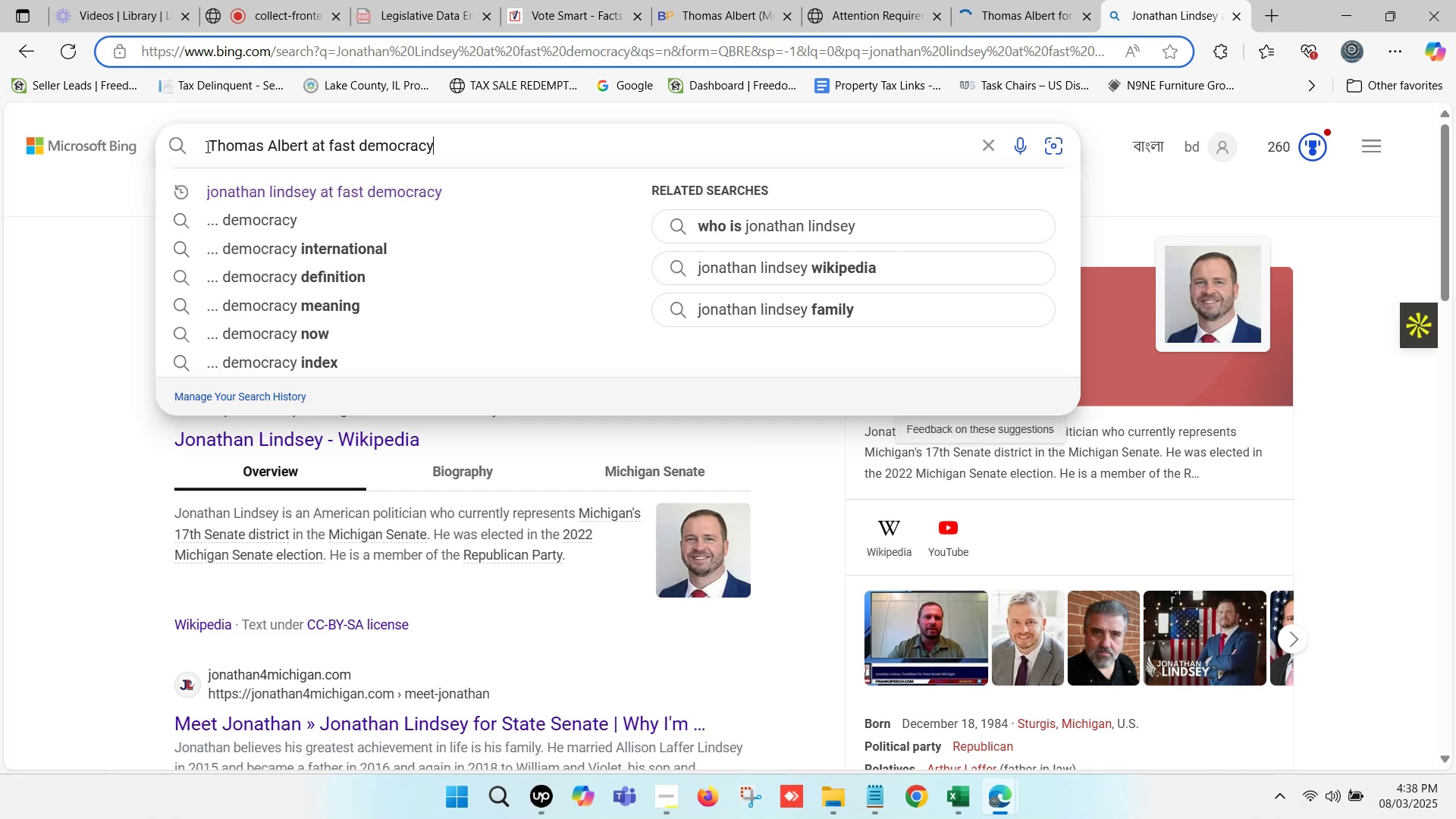 
key(Space)
 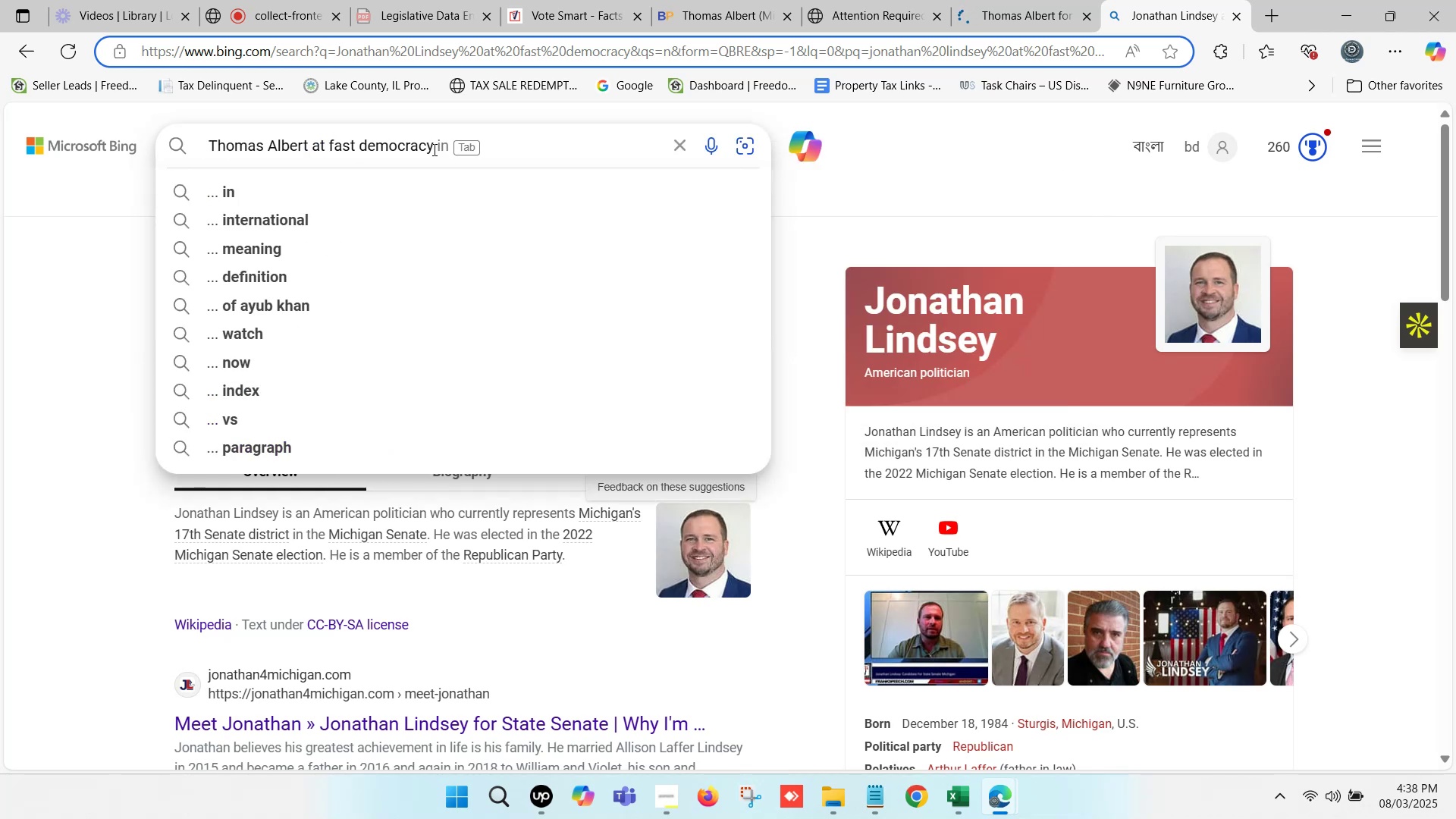 
key(Backspace)
 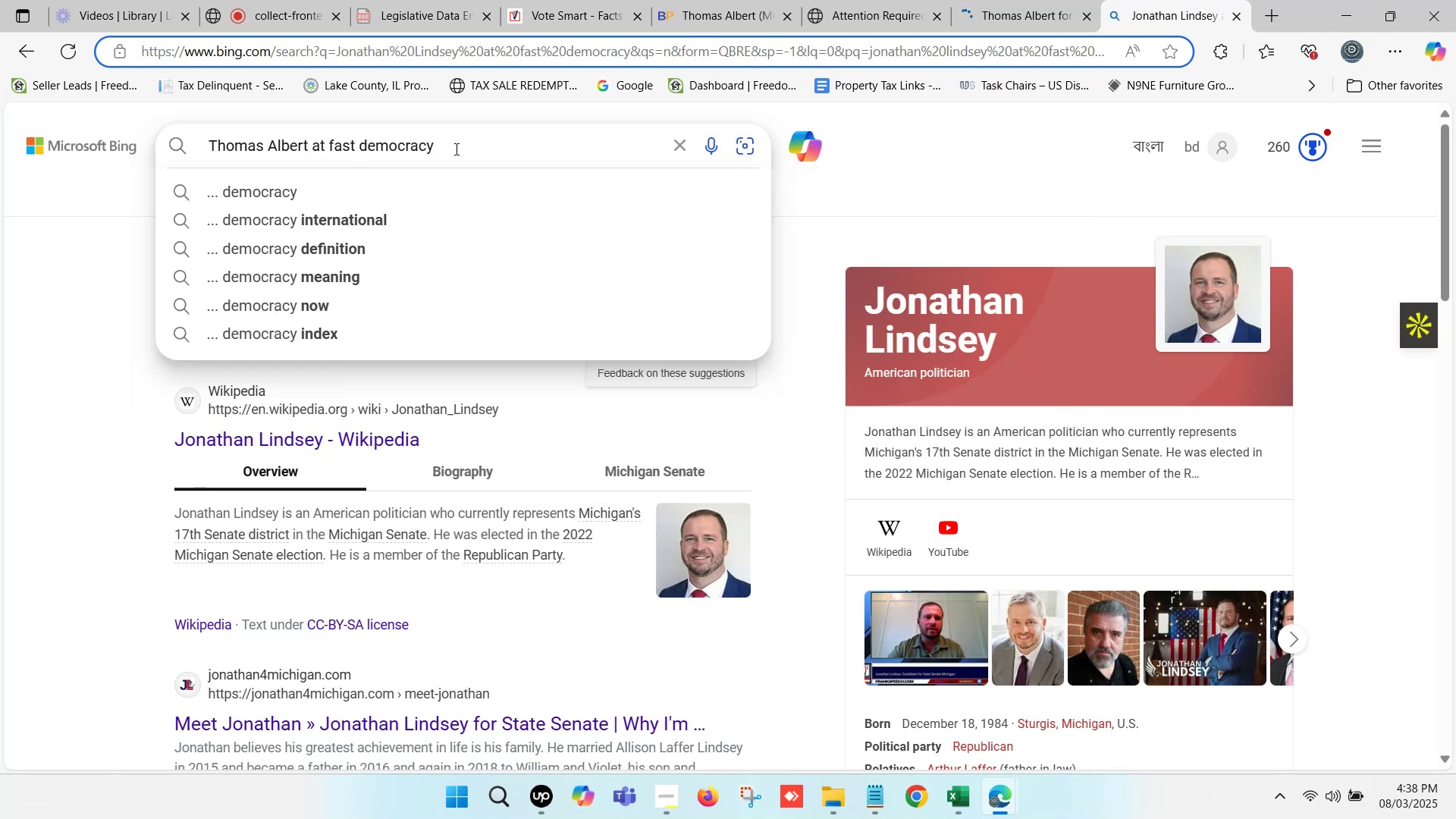 
key(Enter)
 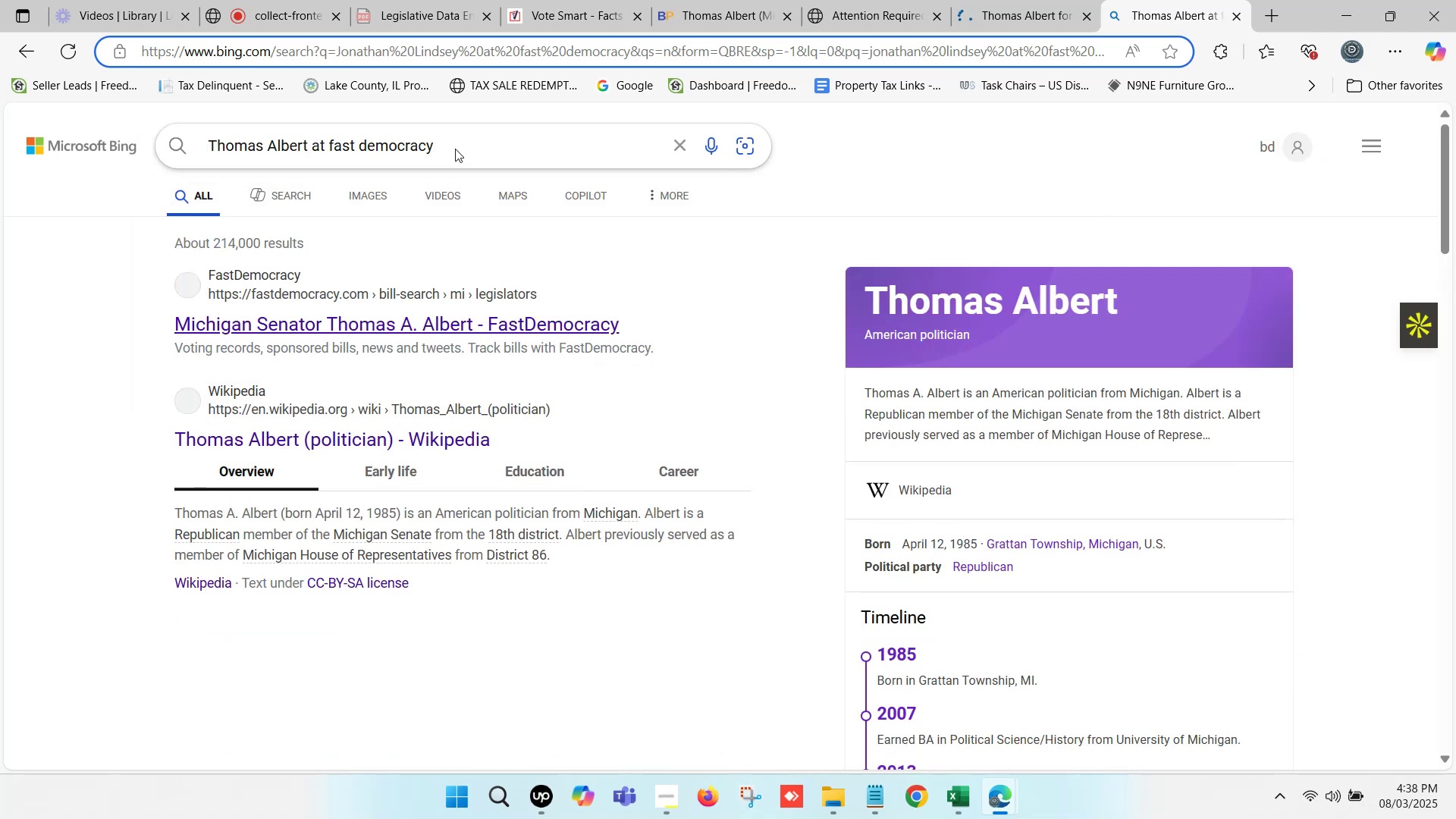 
wait(8.03)
 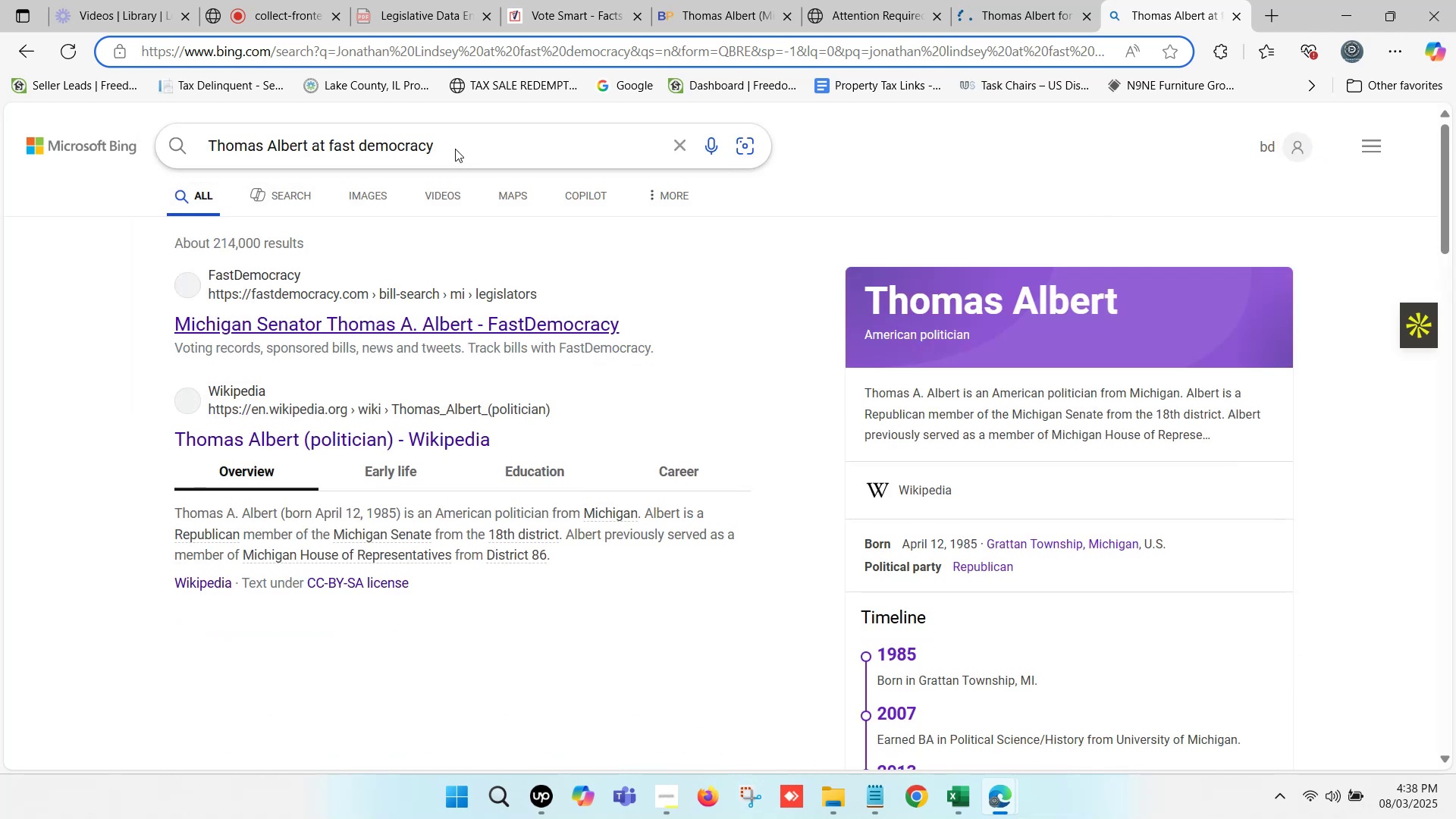 
left_click([335, 319])
 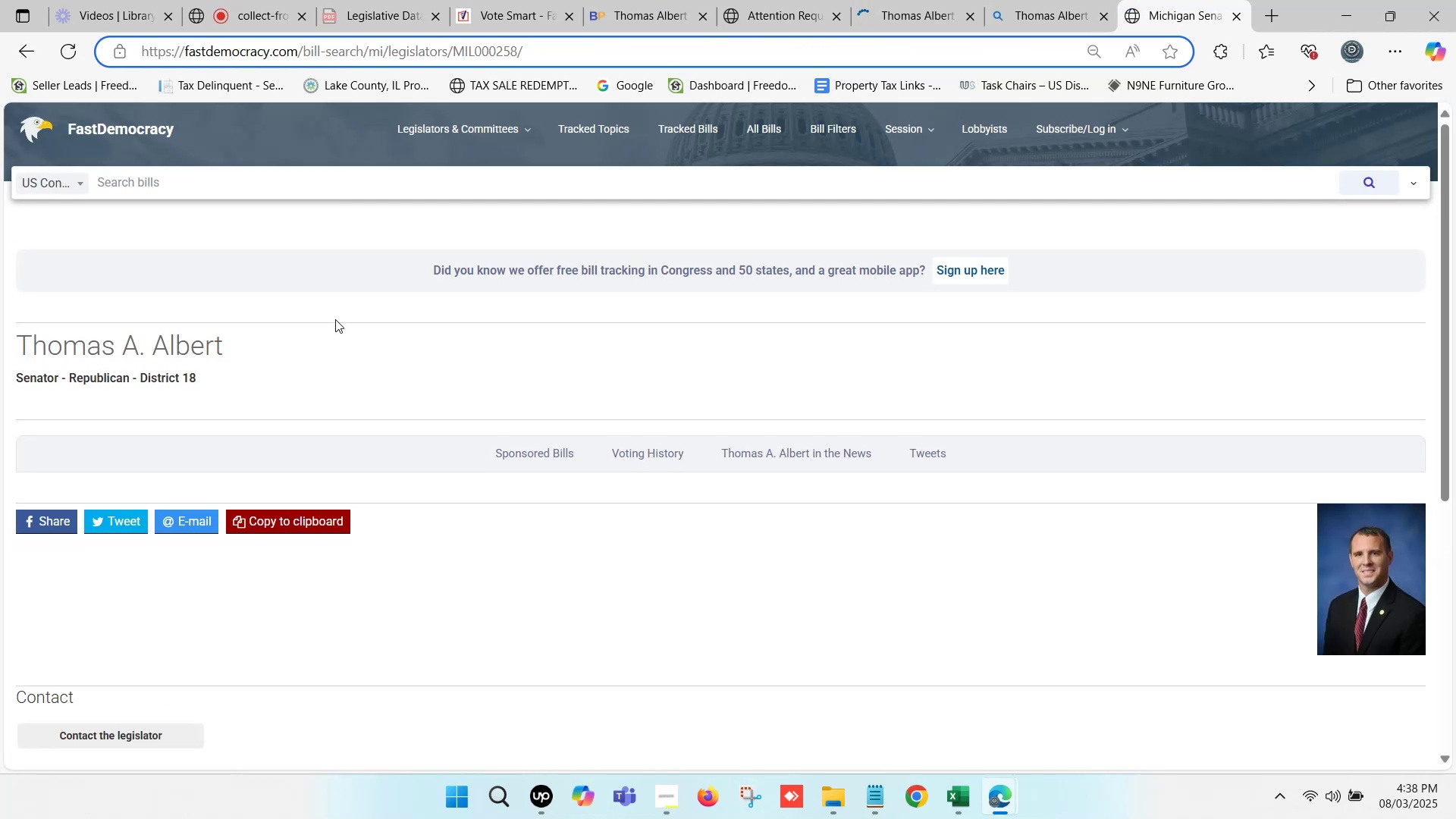 
wait(5.66)
 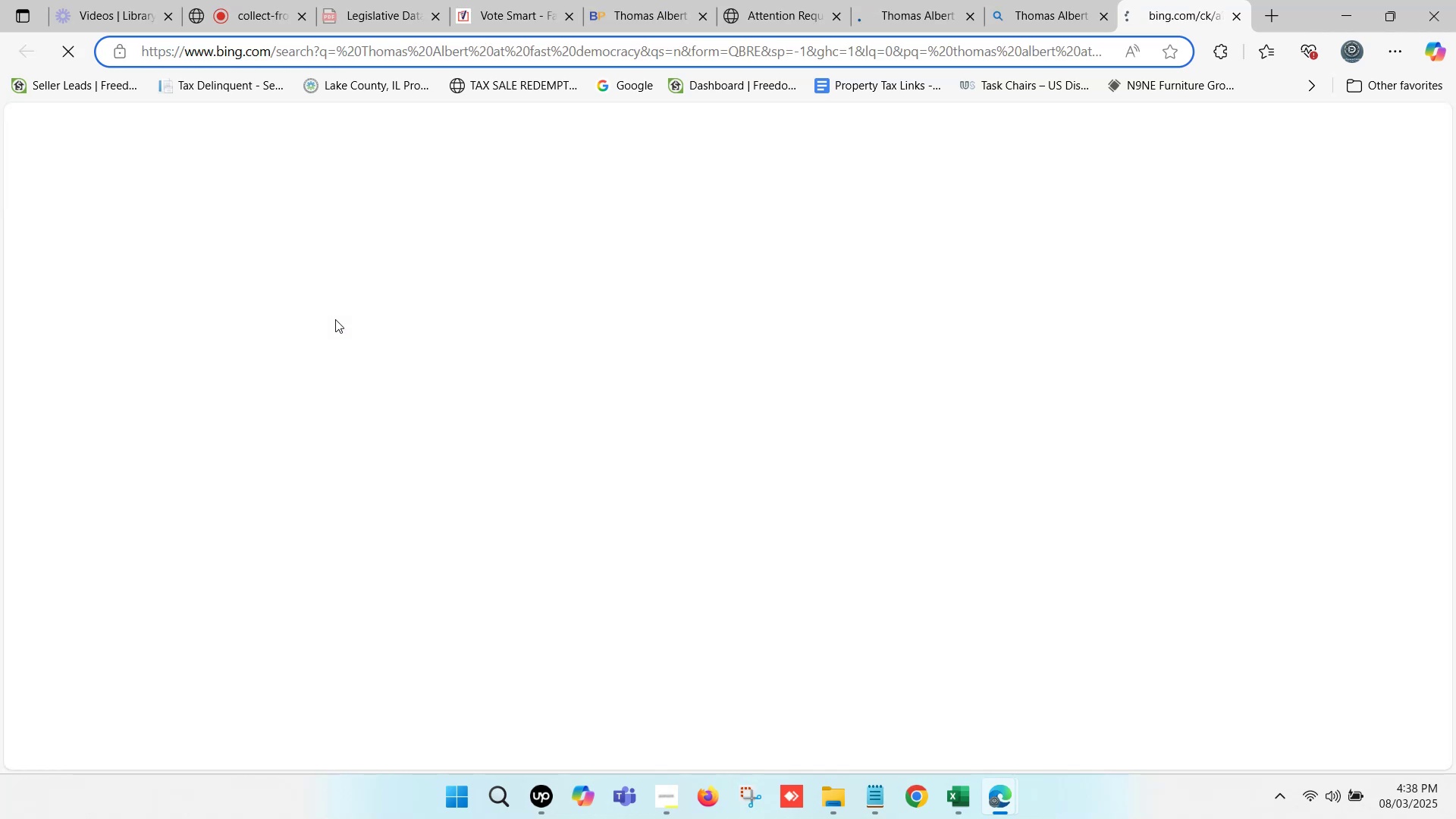 
left_click([645, 0])
 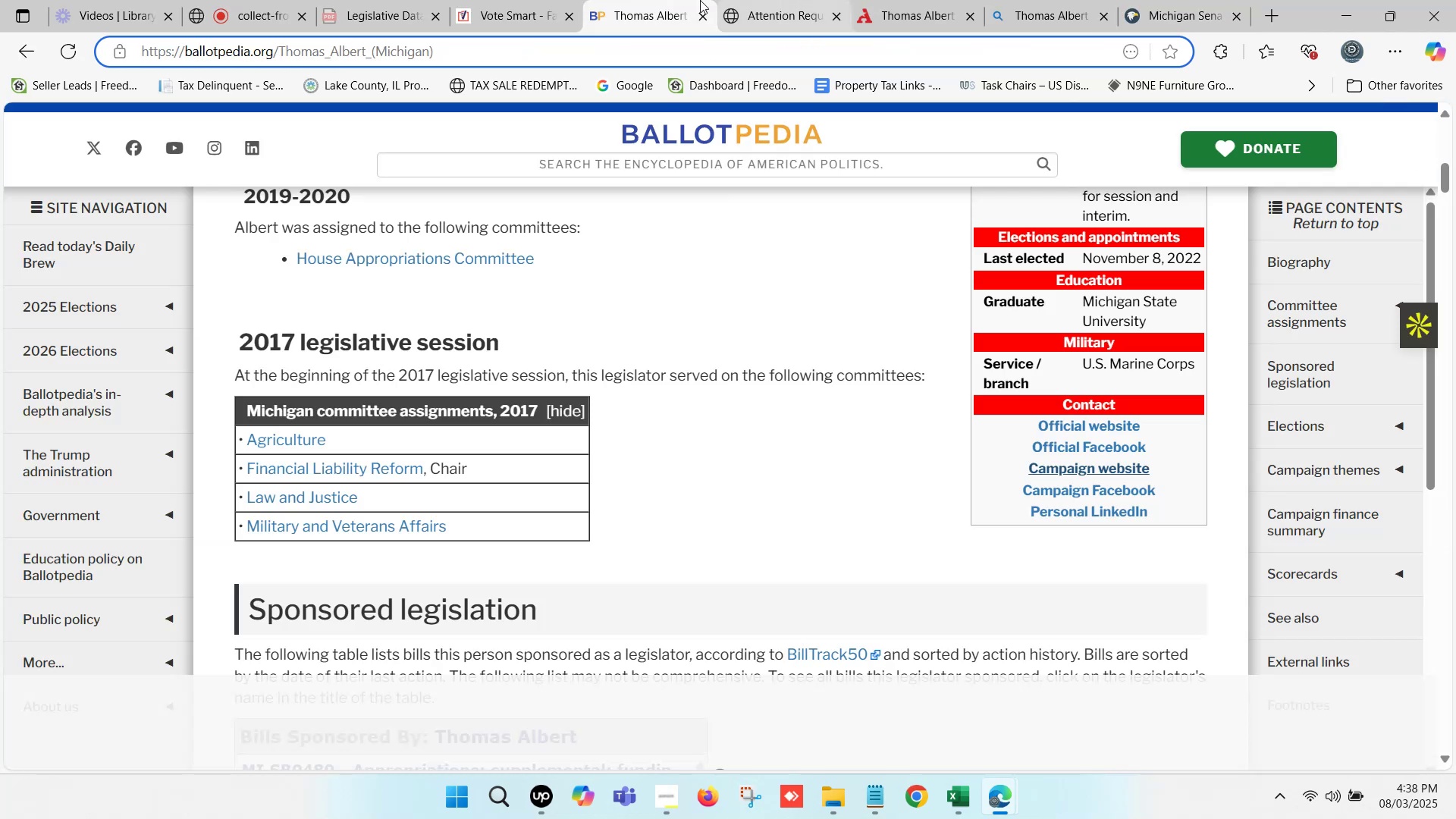 
scroll: coordinate [719, 324], scroll_direction: up, amount: 7.0
 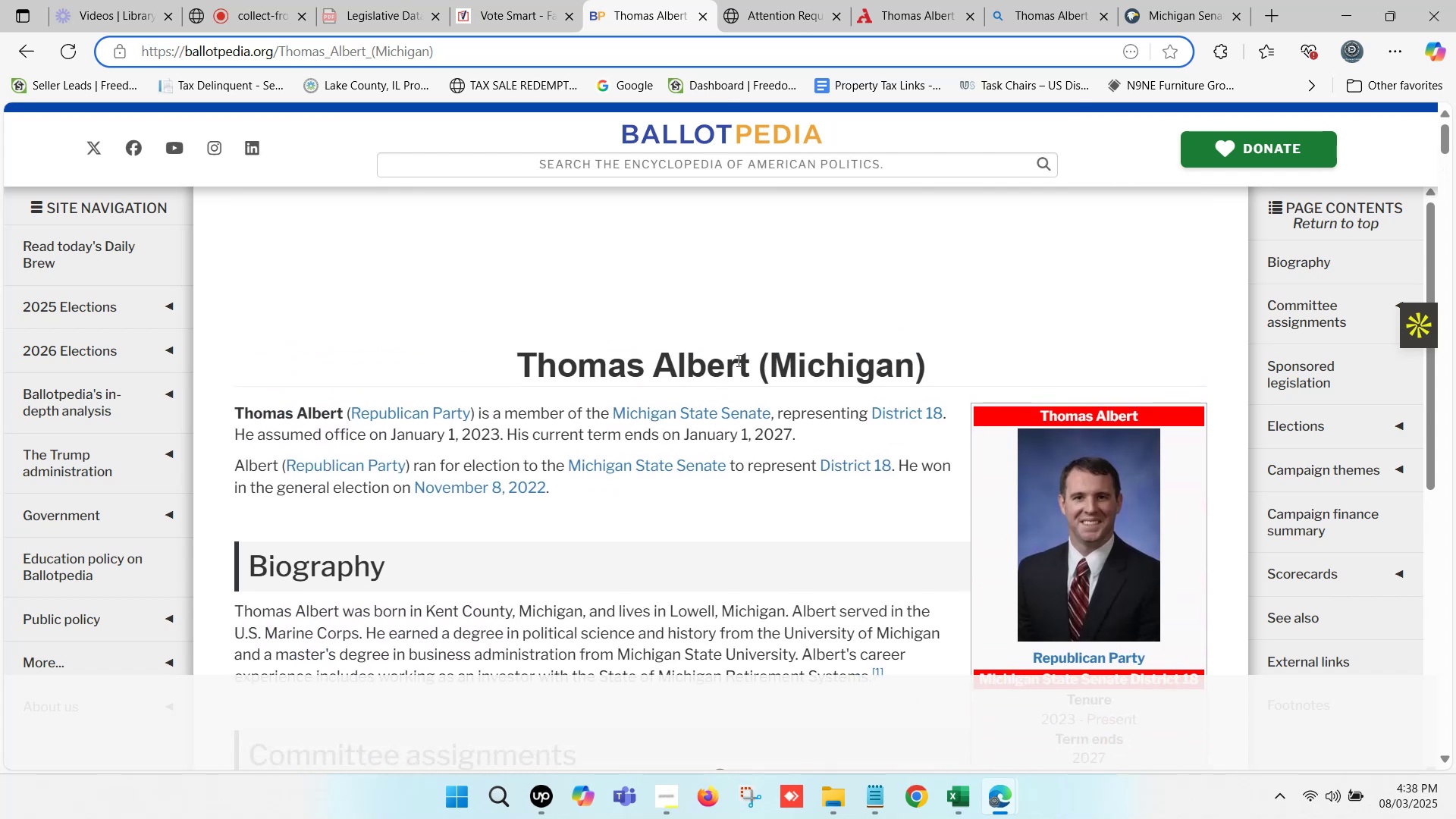 
left_click_drag(start_coordinate=[746, 361], to_coordinate=[513, 367])
 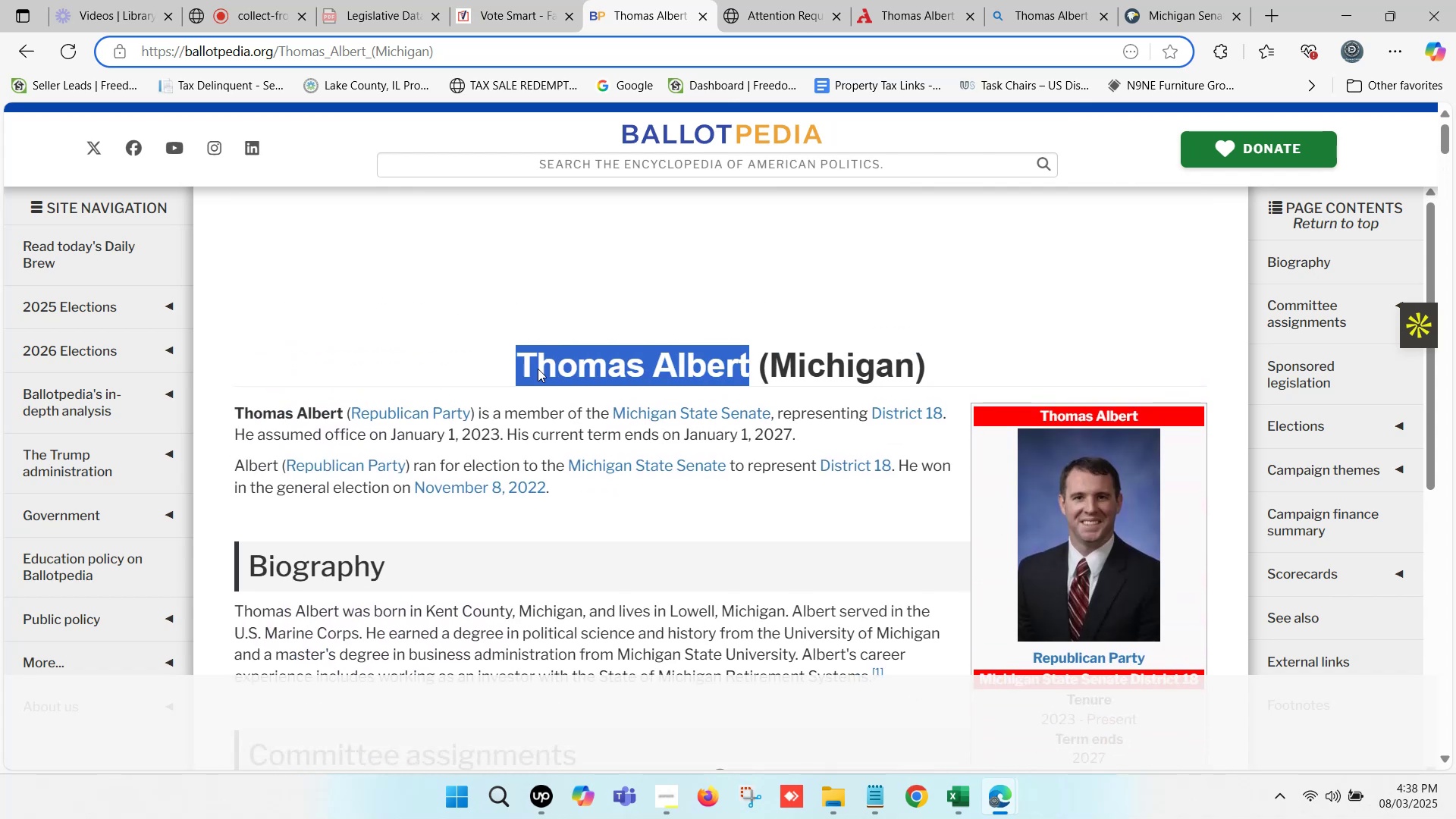 
key(Control+C)
 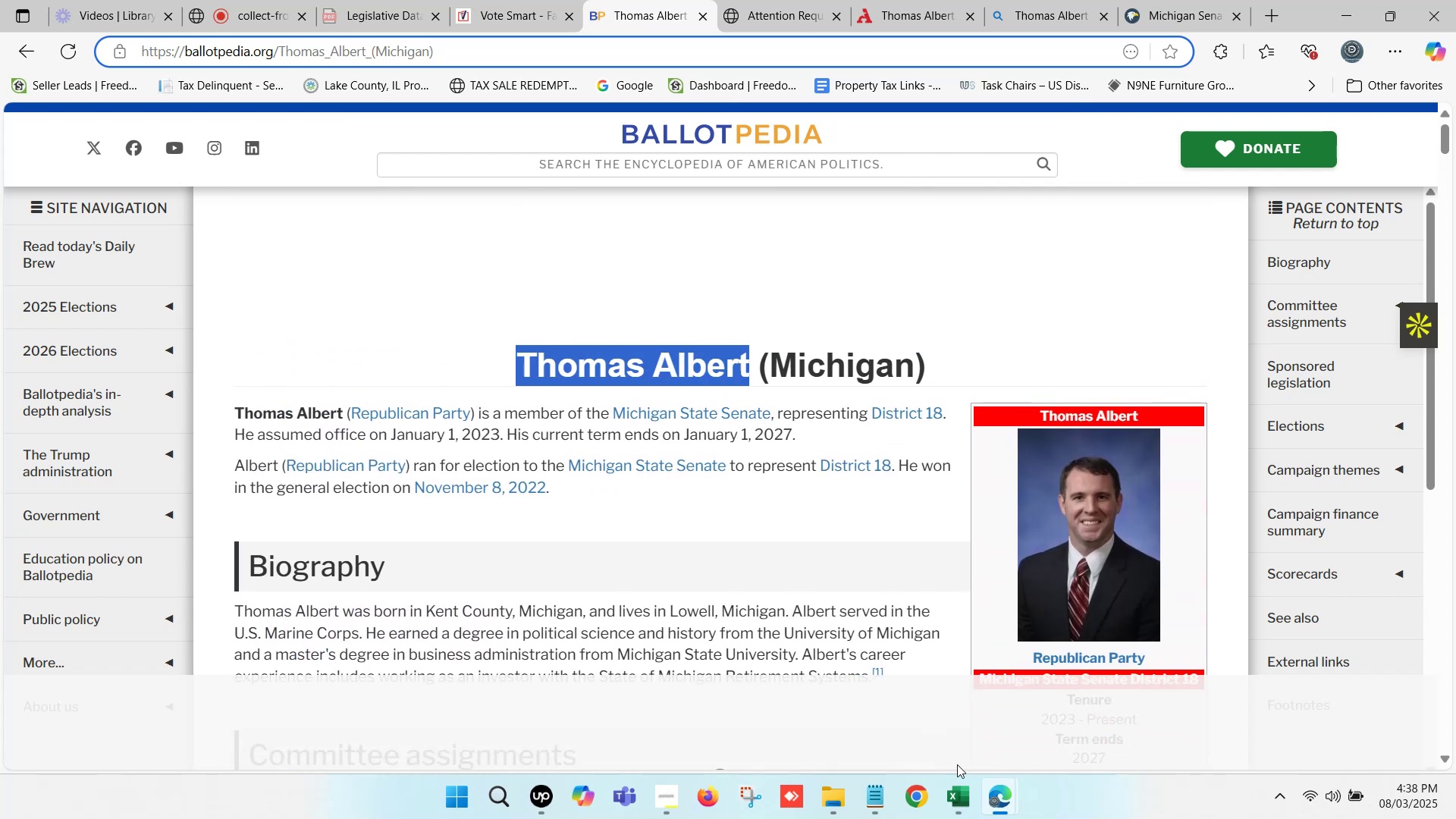 
left_click([965, 785])
 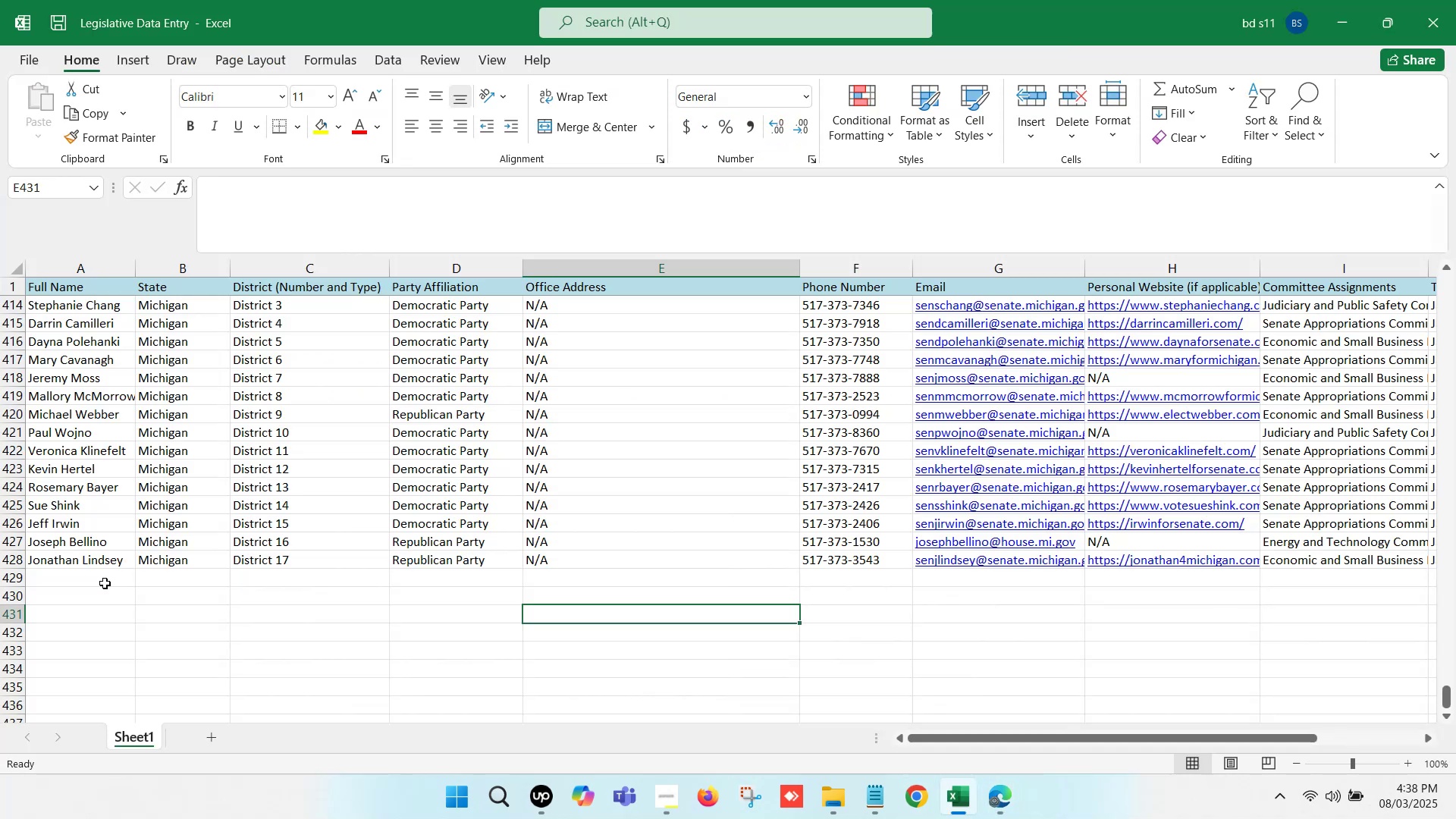 
double_click([103, 583])
 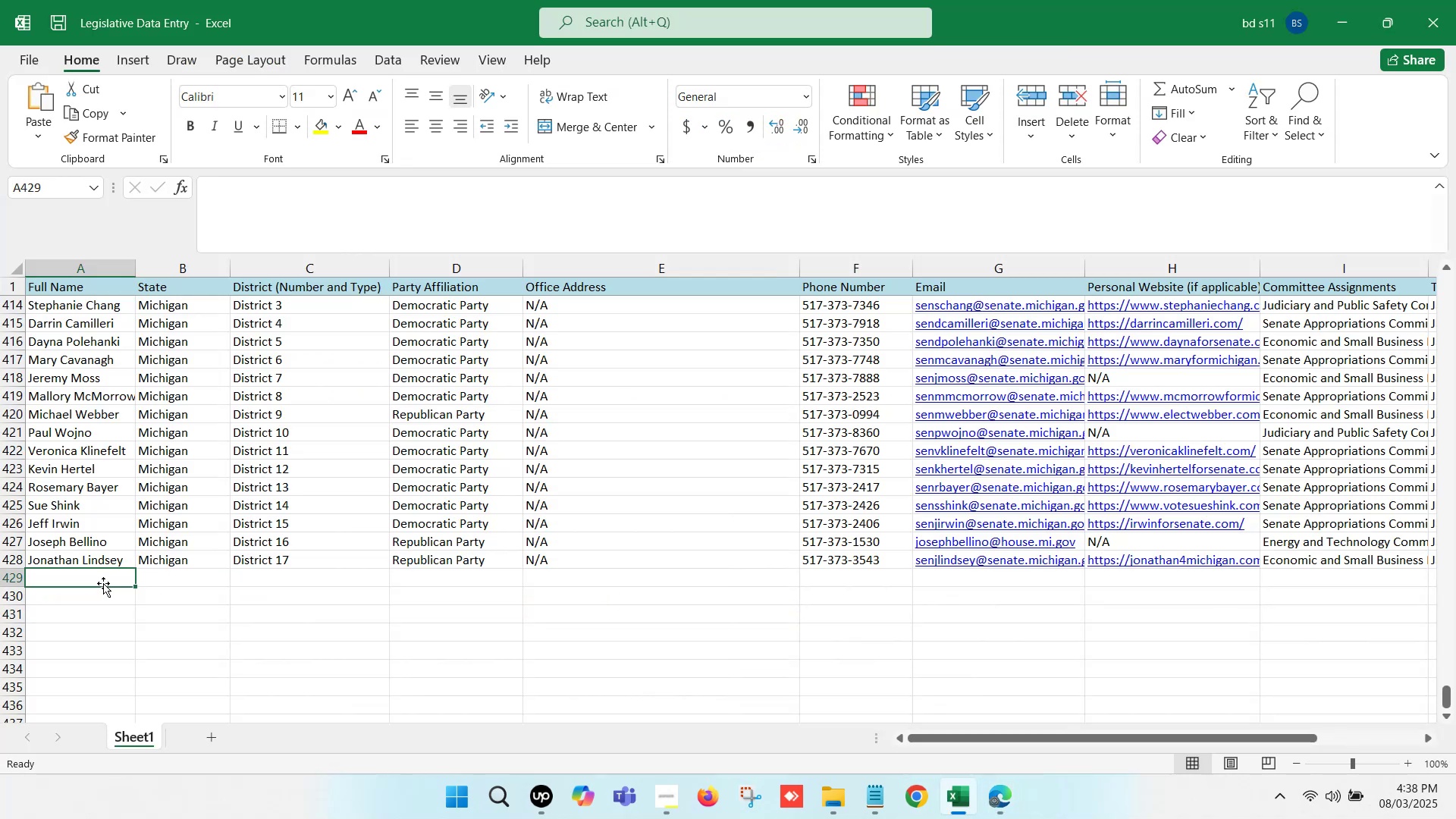 
key(Control+ControlLeft)
 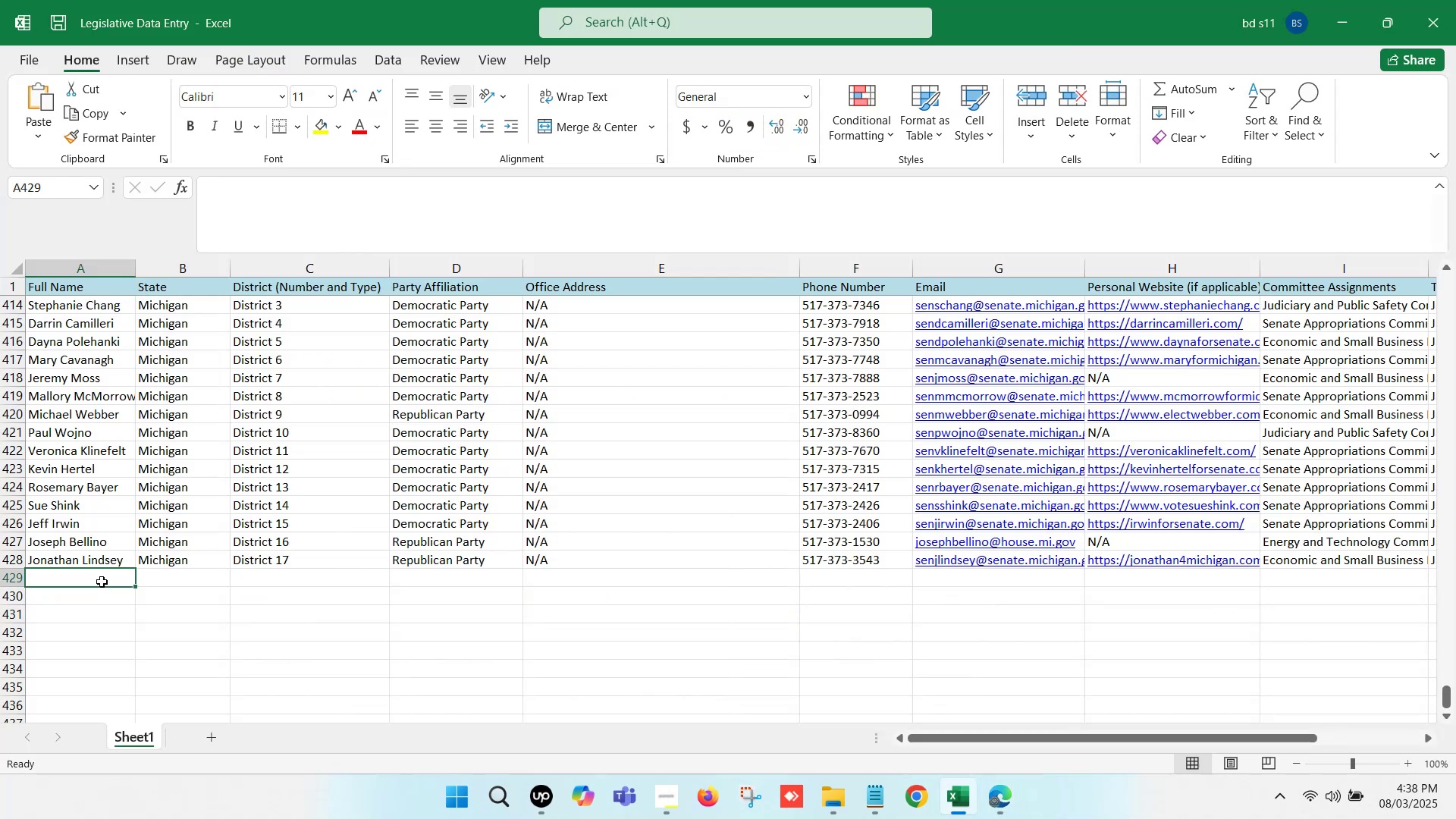 
double_click([102, 582])
 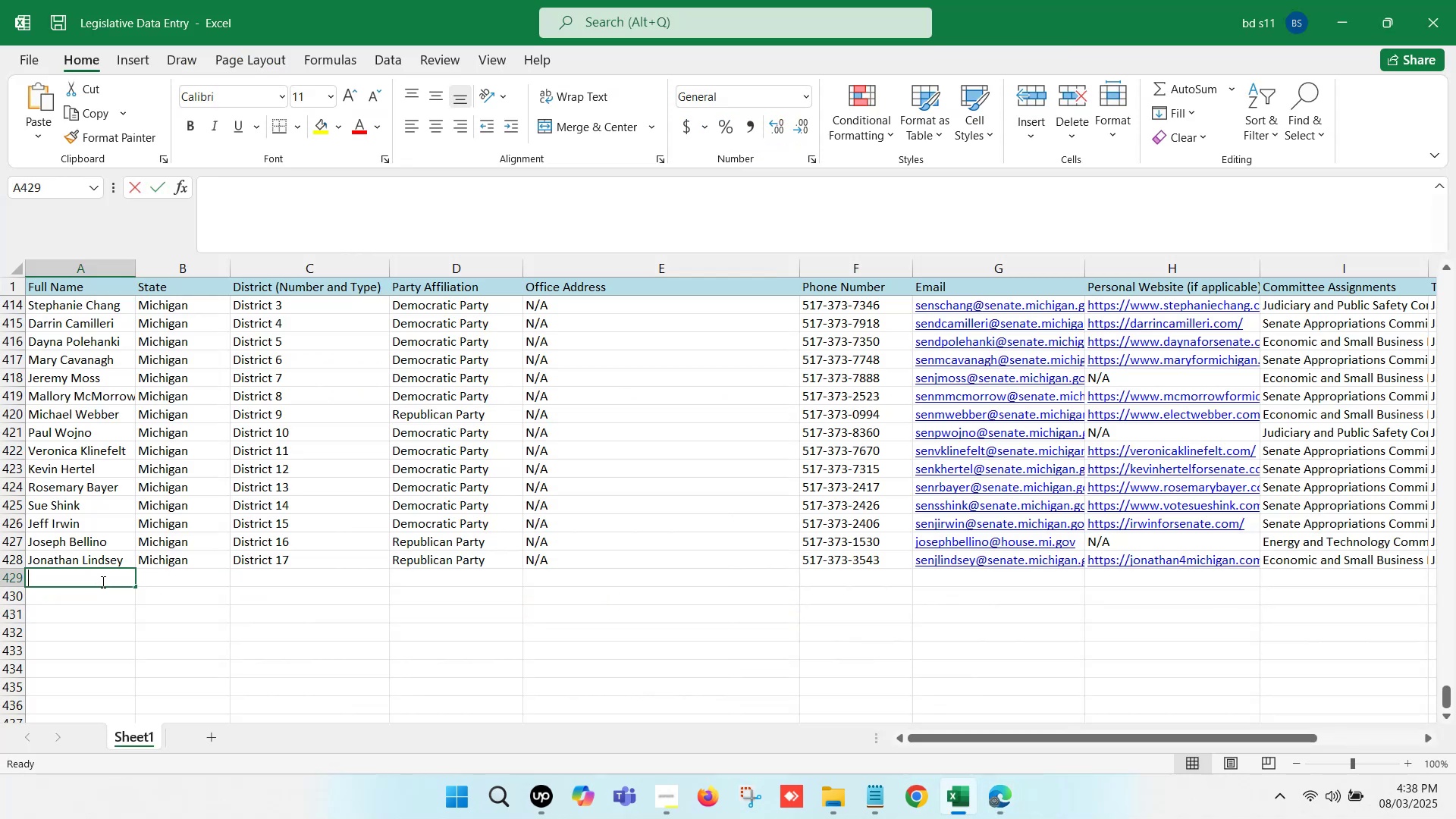 
key(Control+V)
 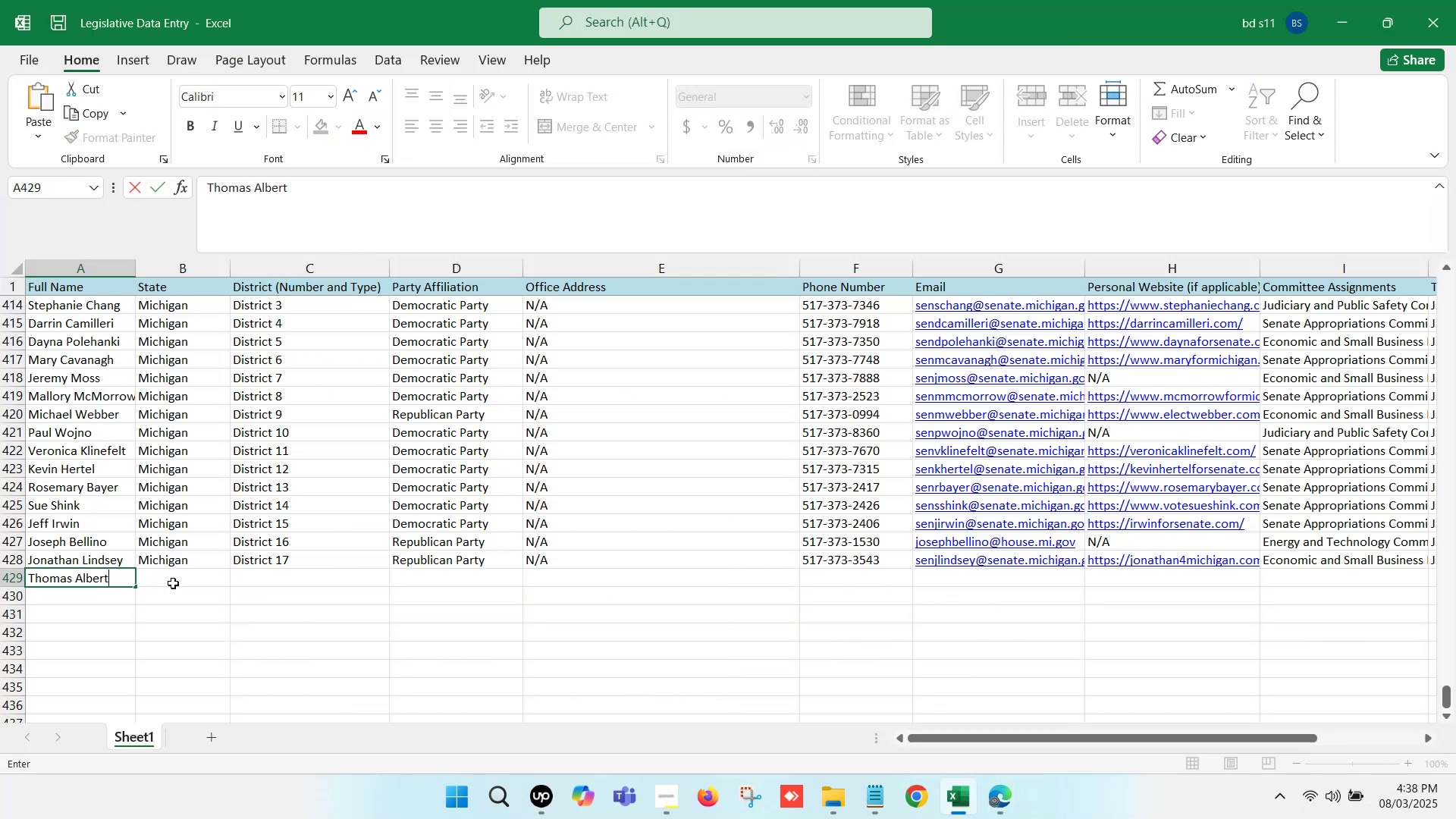 
left_click([184, 580])
 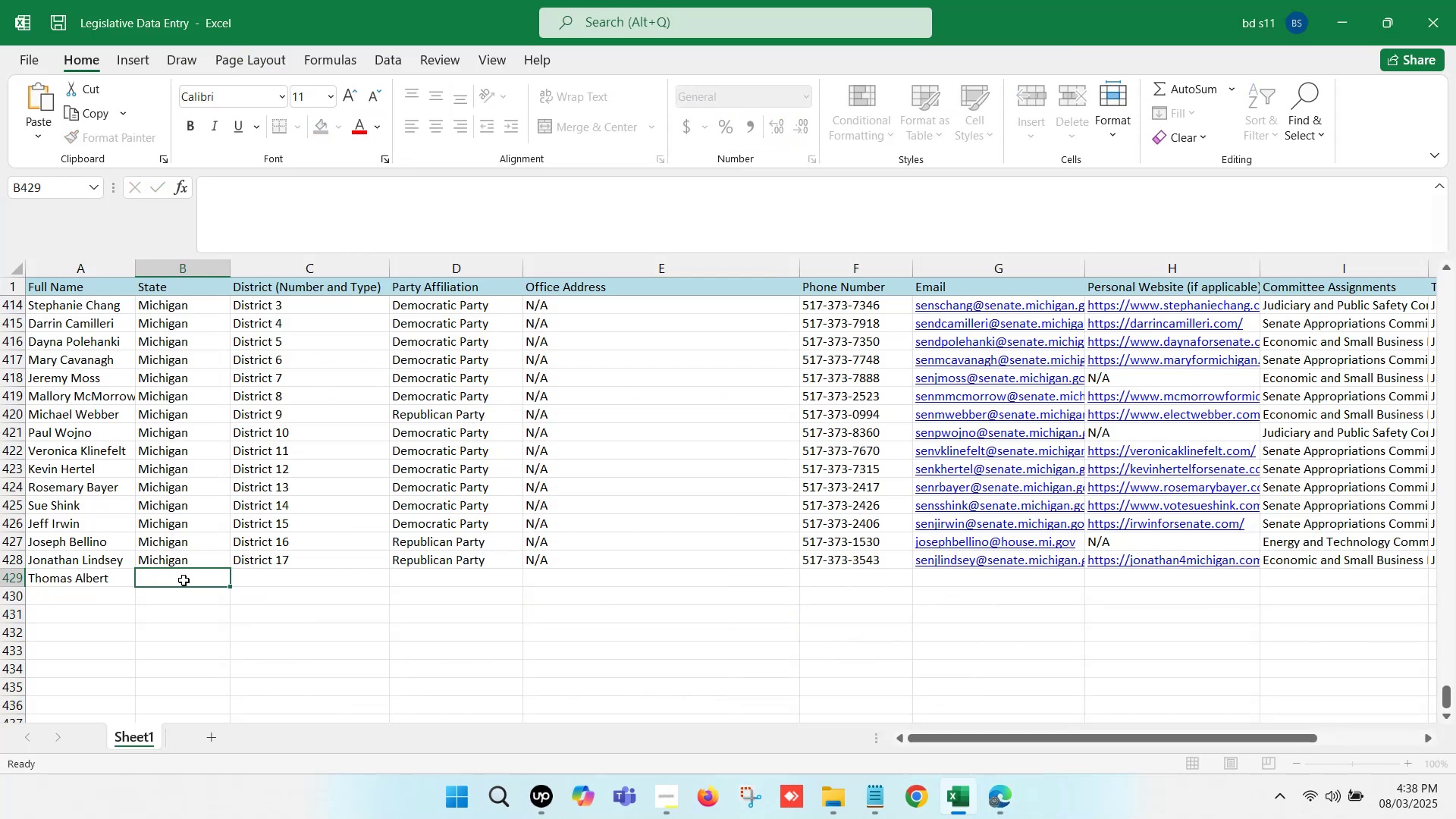 
key(Control+D)
 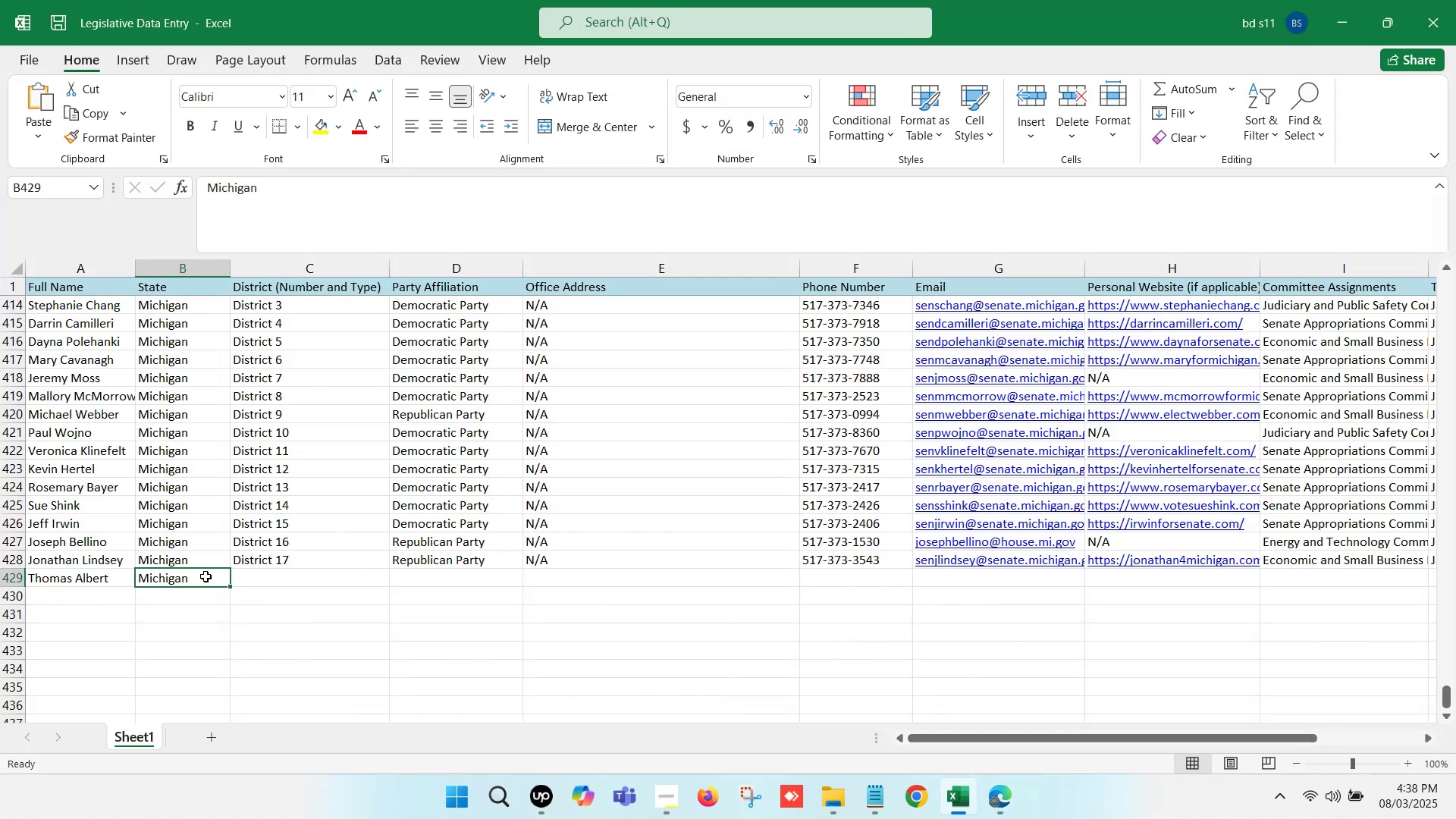 
left_click([258, 575])
 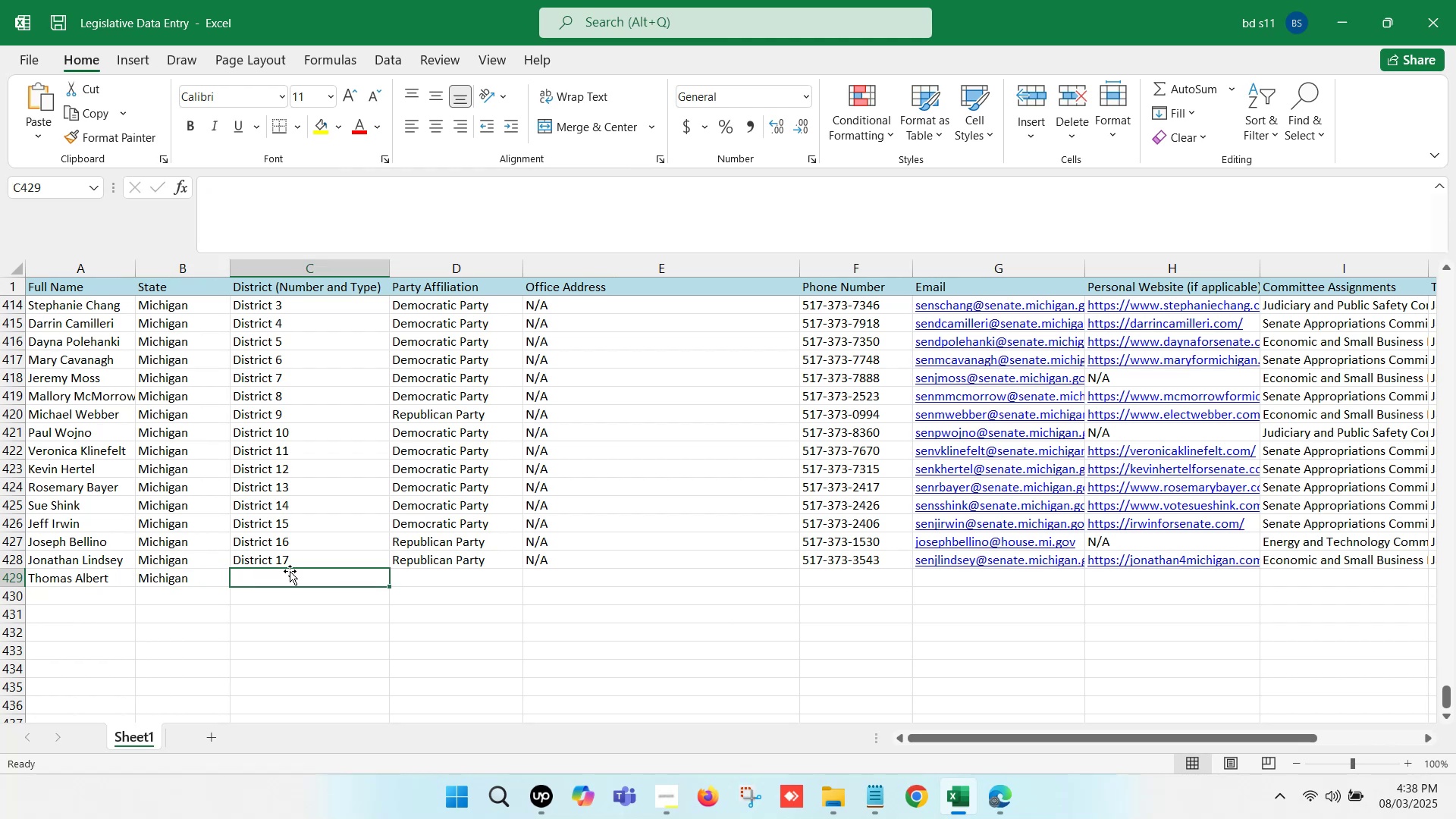 
key(Control+D)
 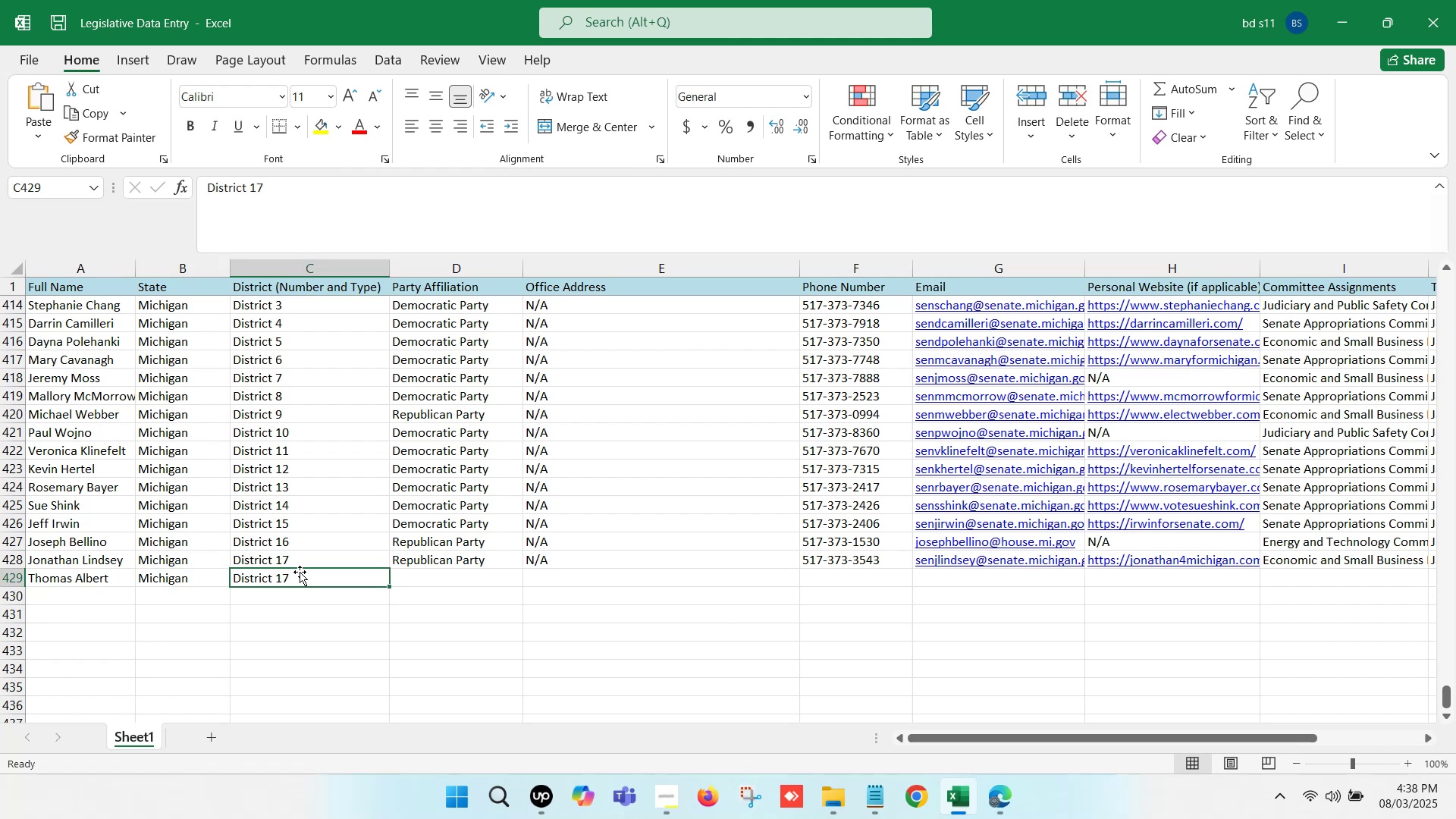 
double_click([303, 574])
 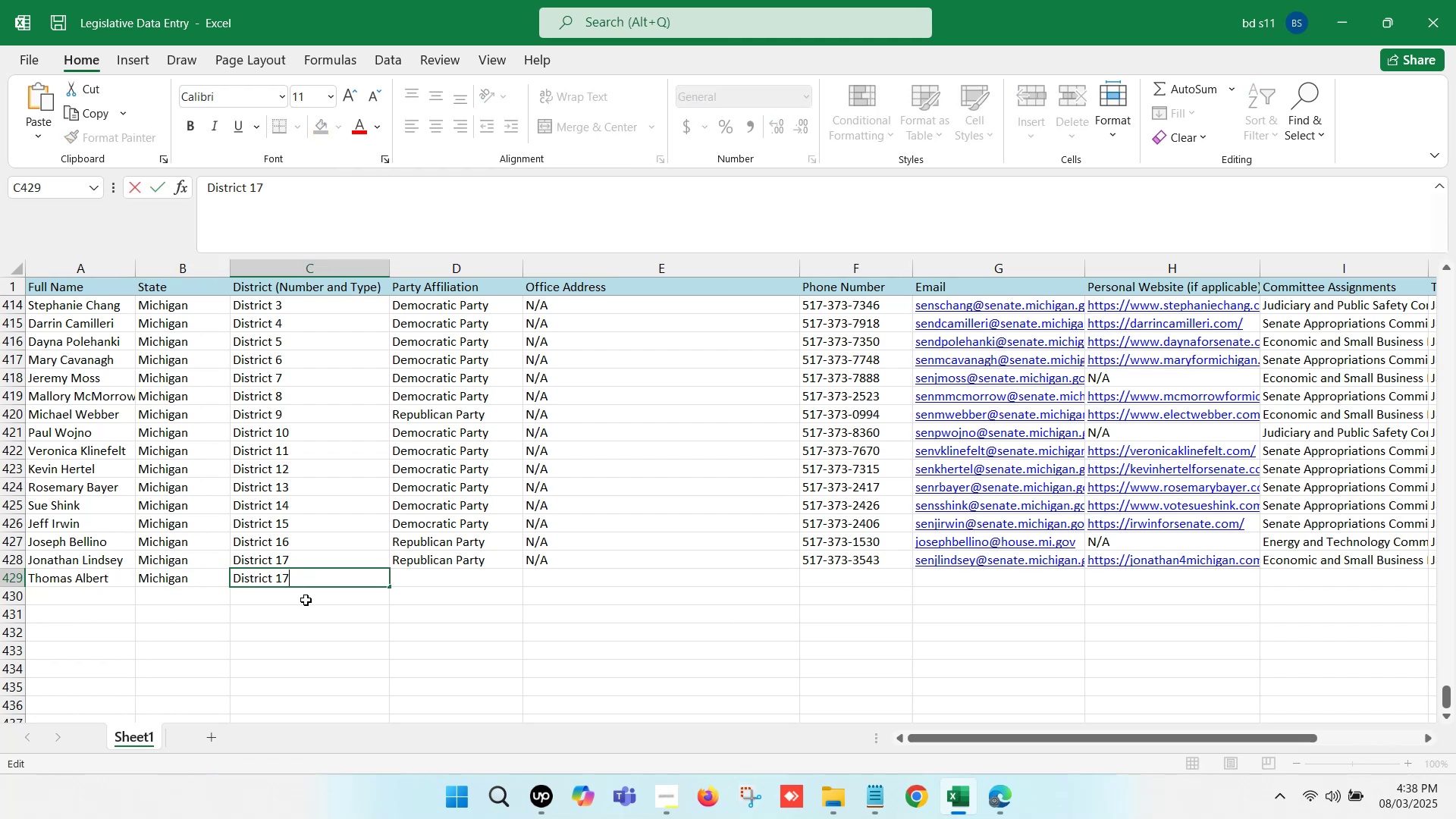 
key(Backspace)
 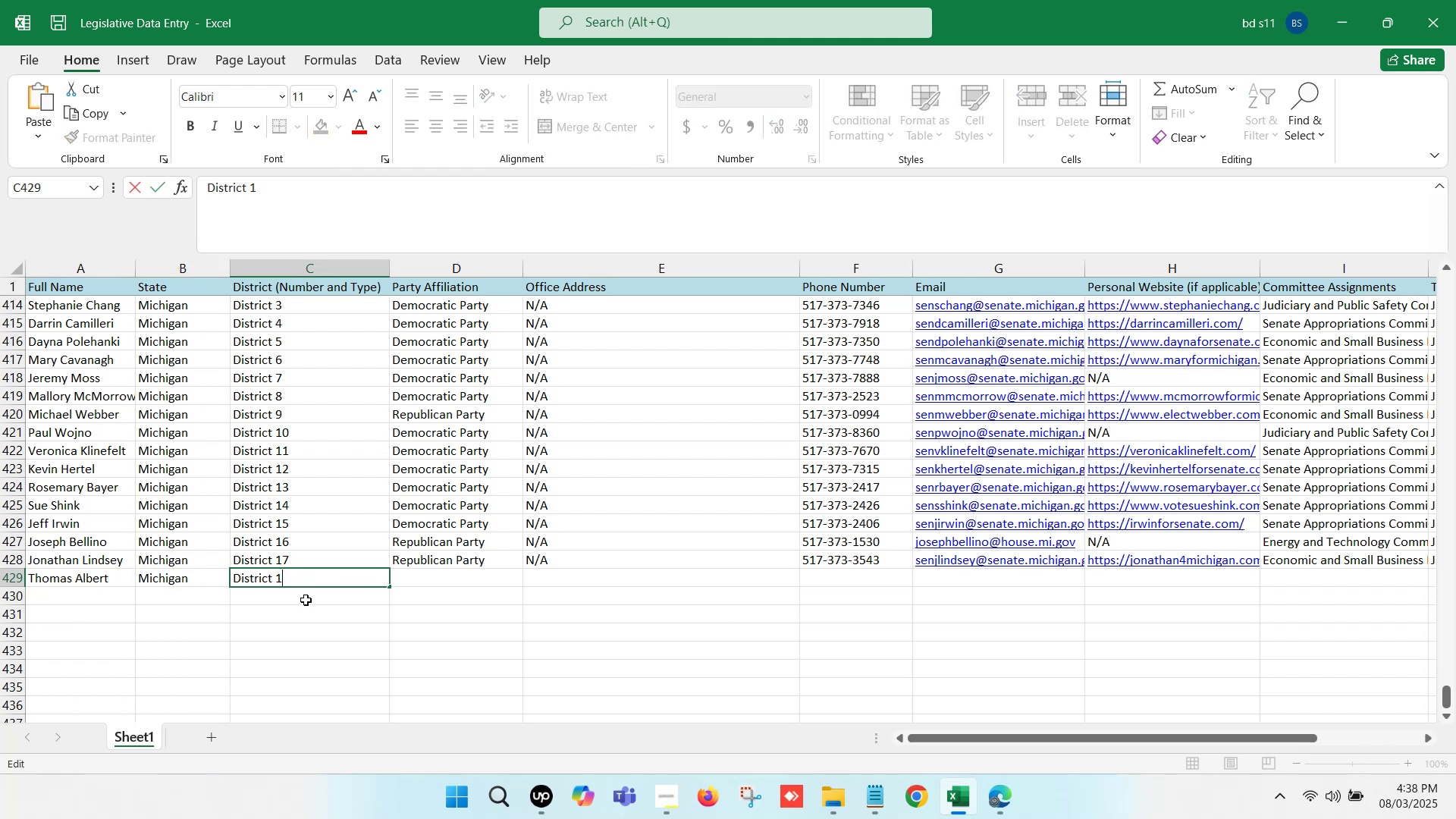 
key(8)
 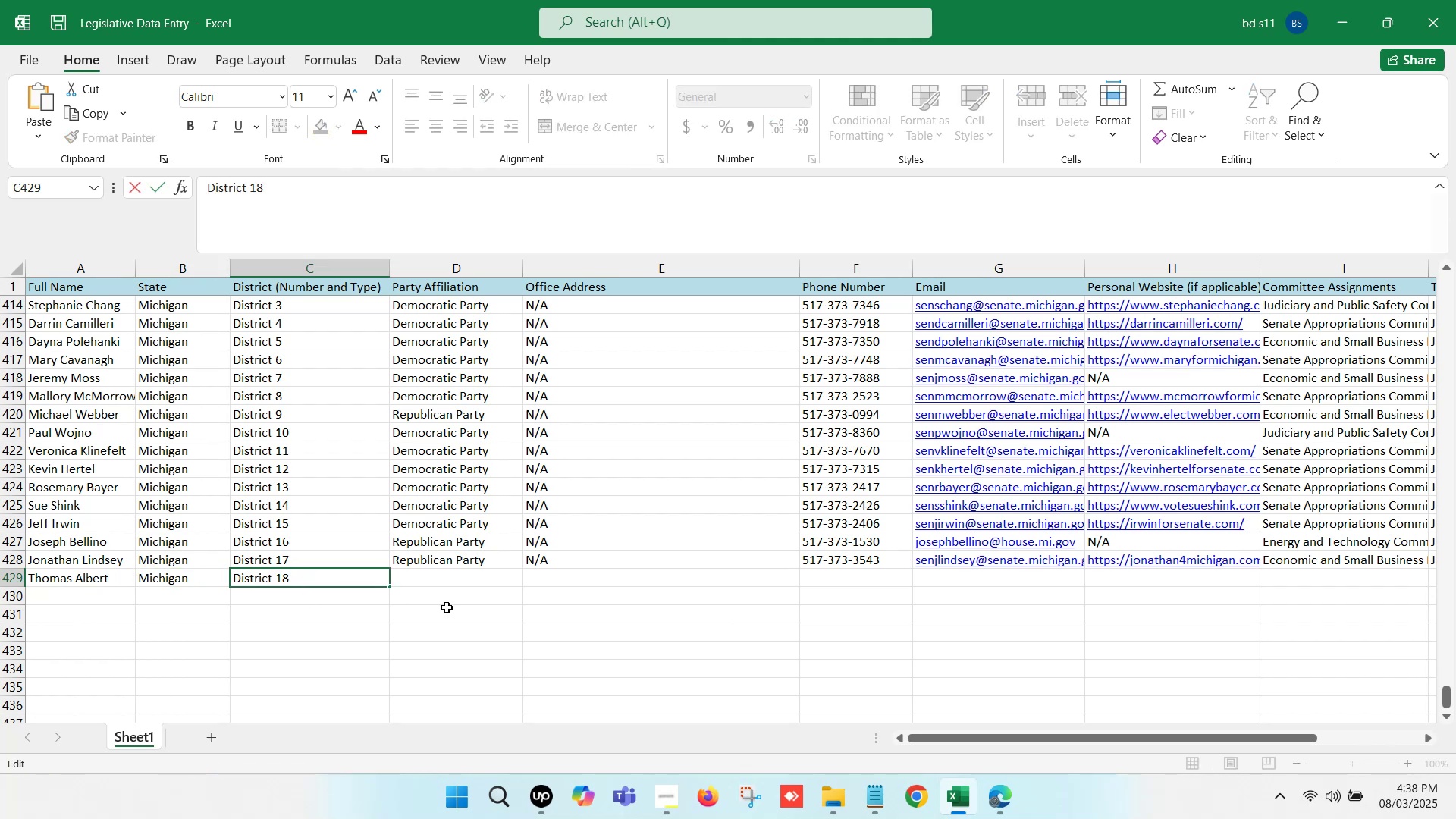 
left_click([469, 581])
 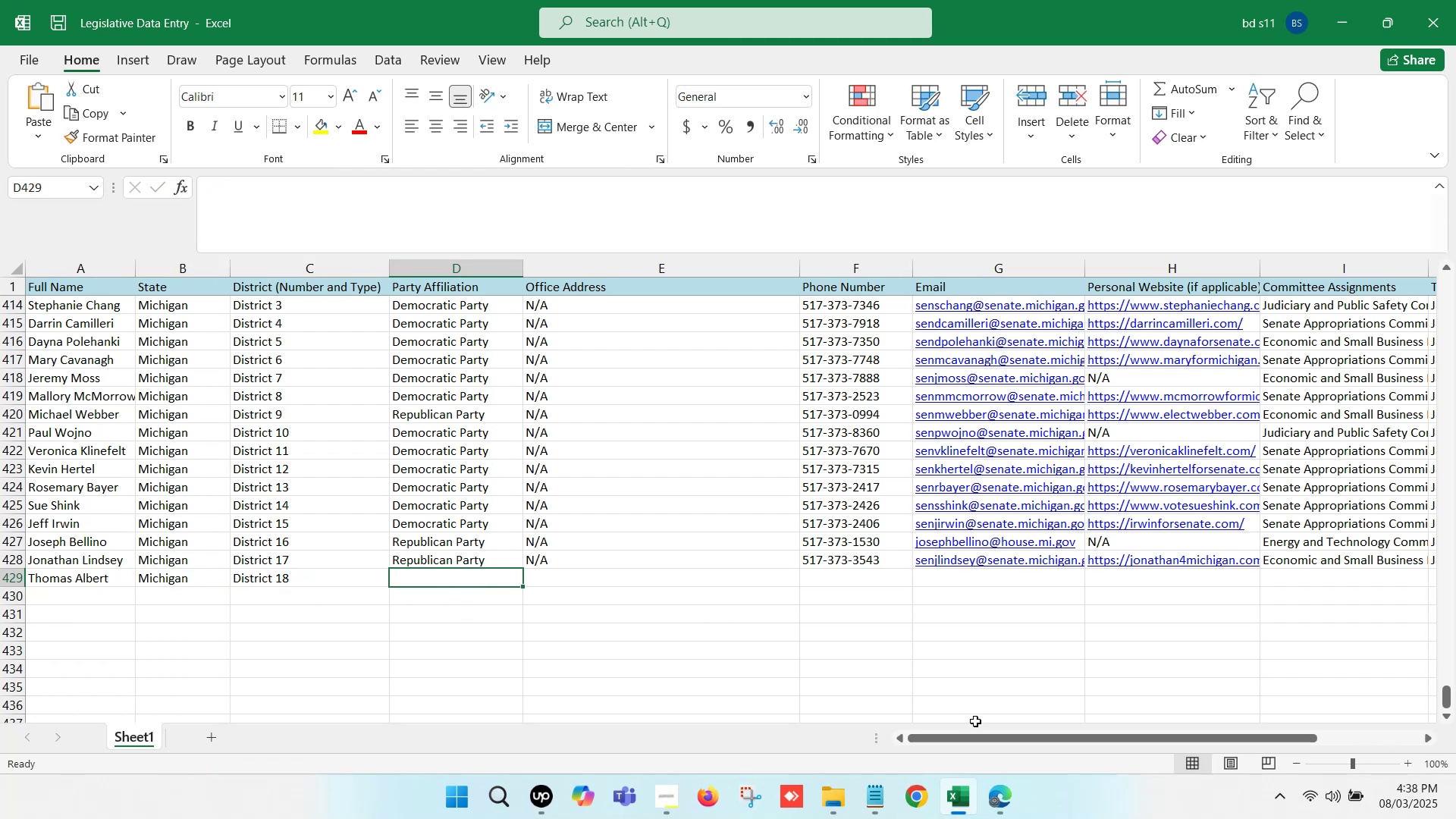 
left_click([1003, 798])
 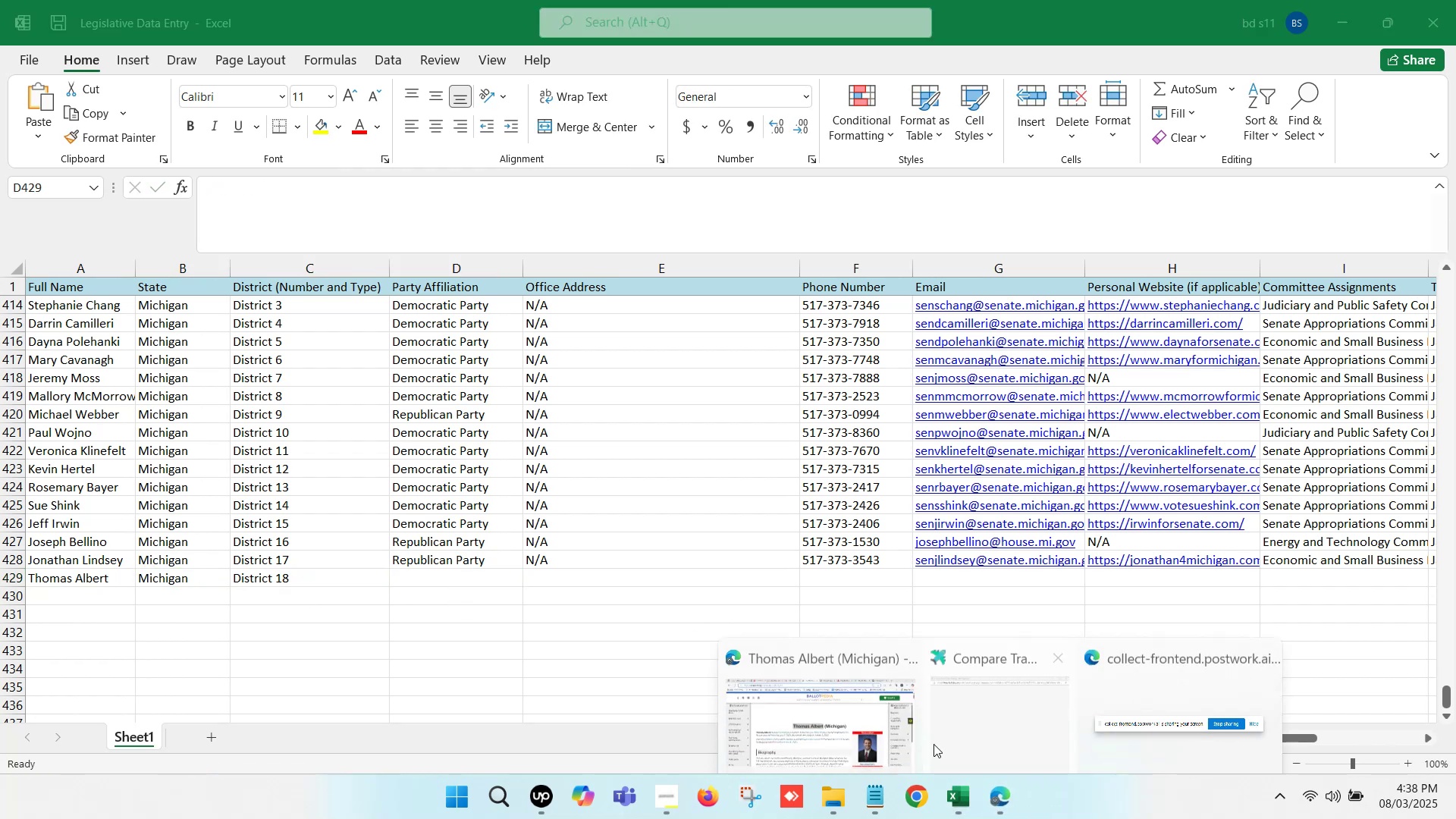 
left_click([846, 682])
 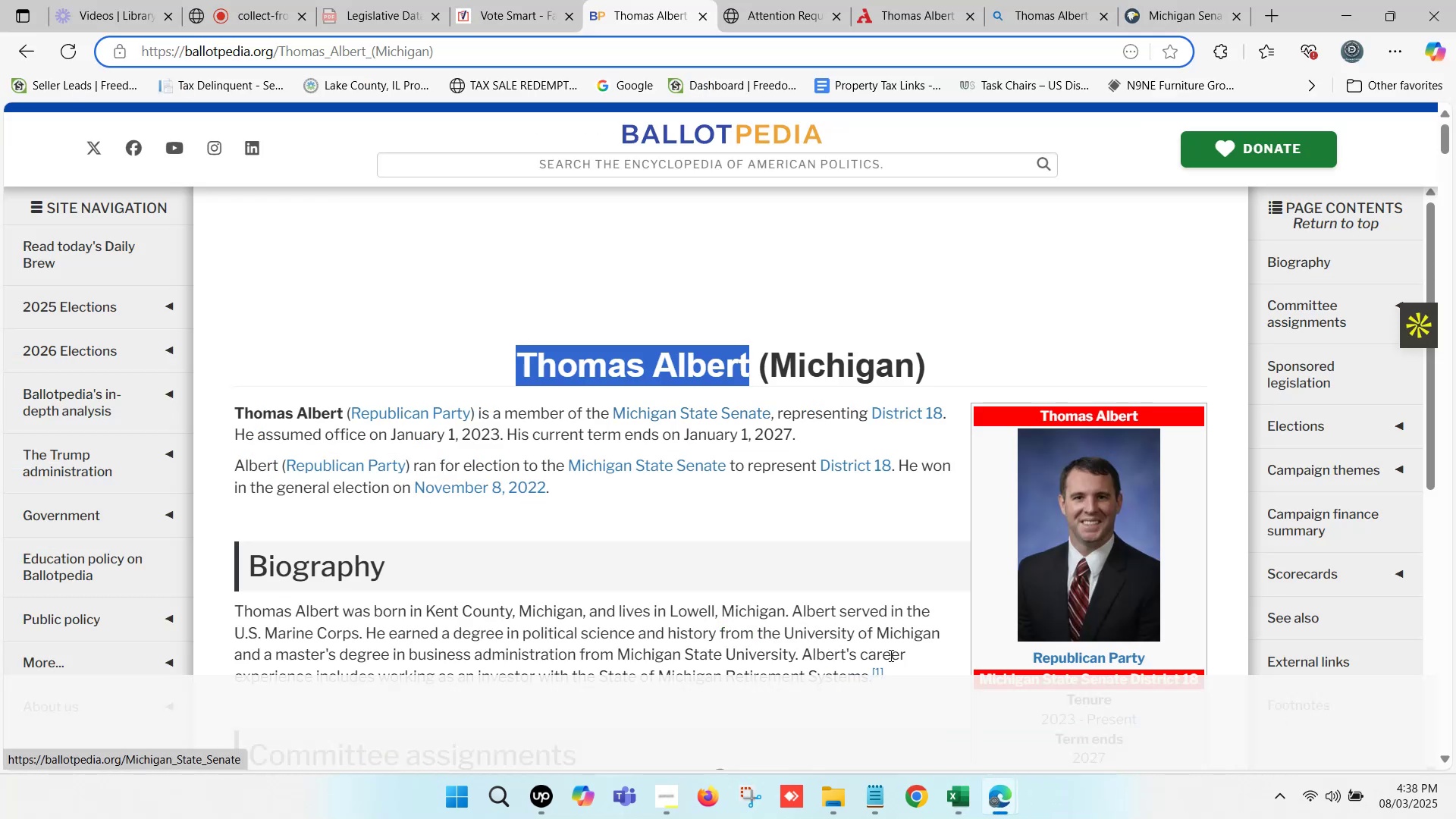 
left_click([953, 788])
 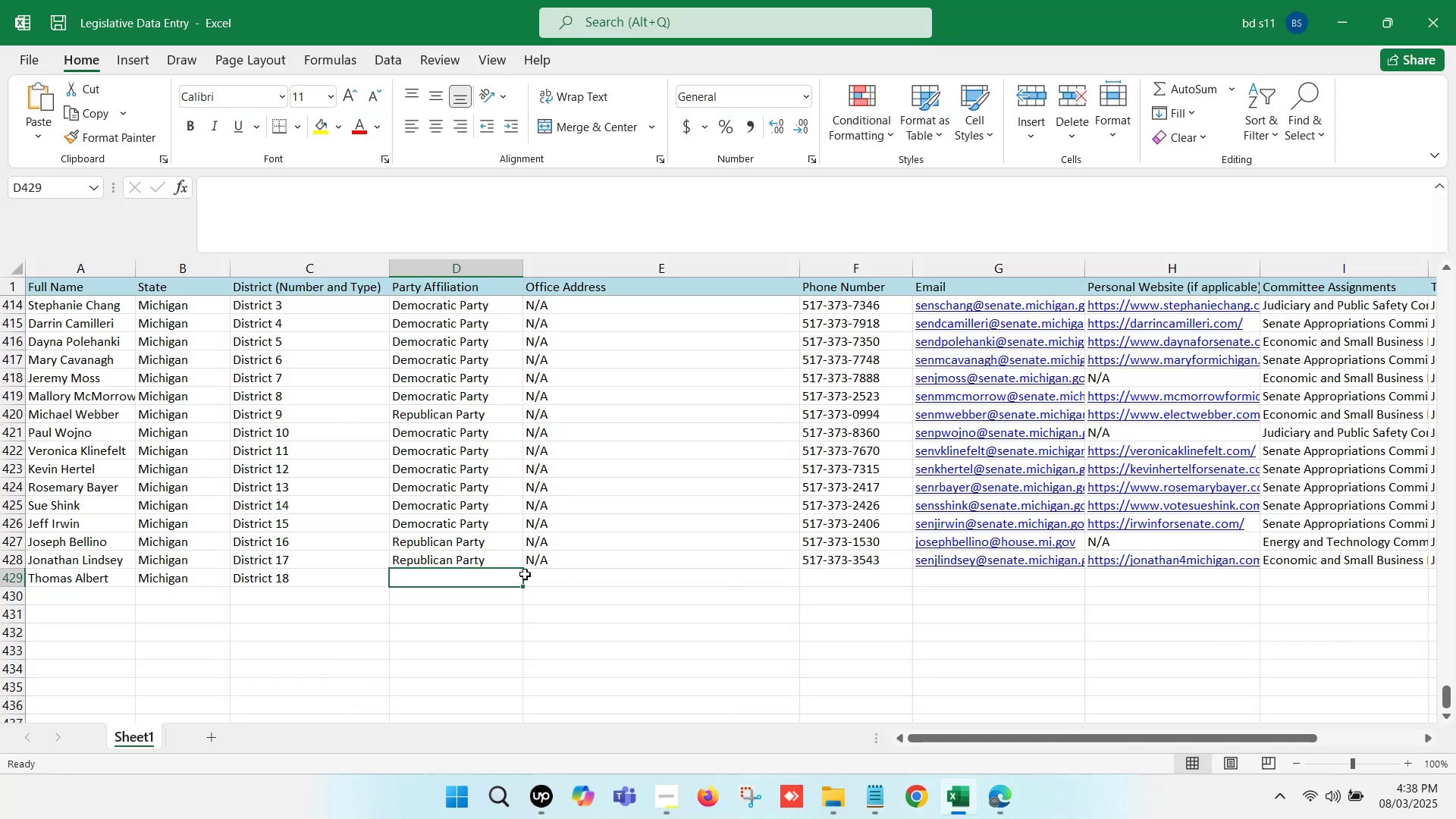 
left_click([480, 562])
 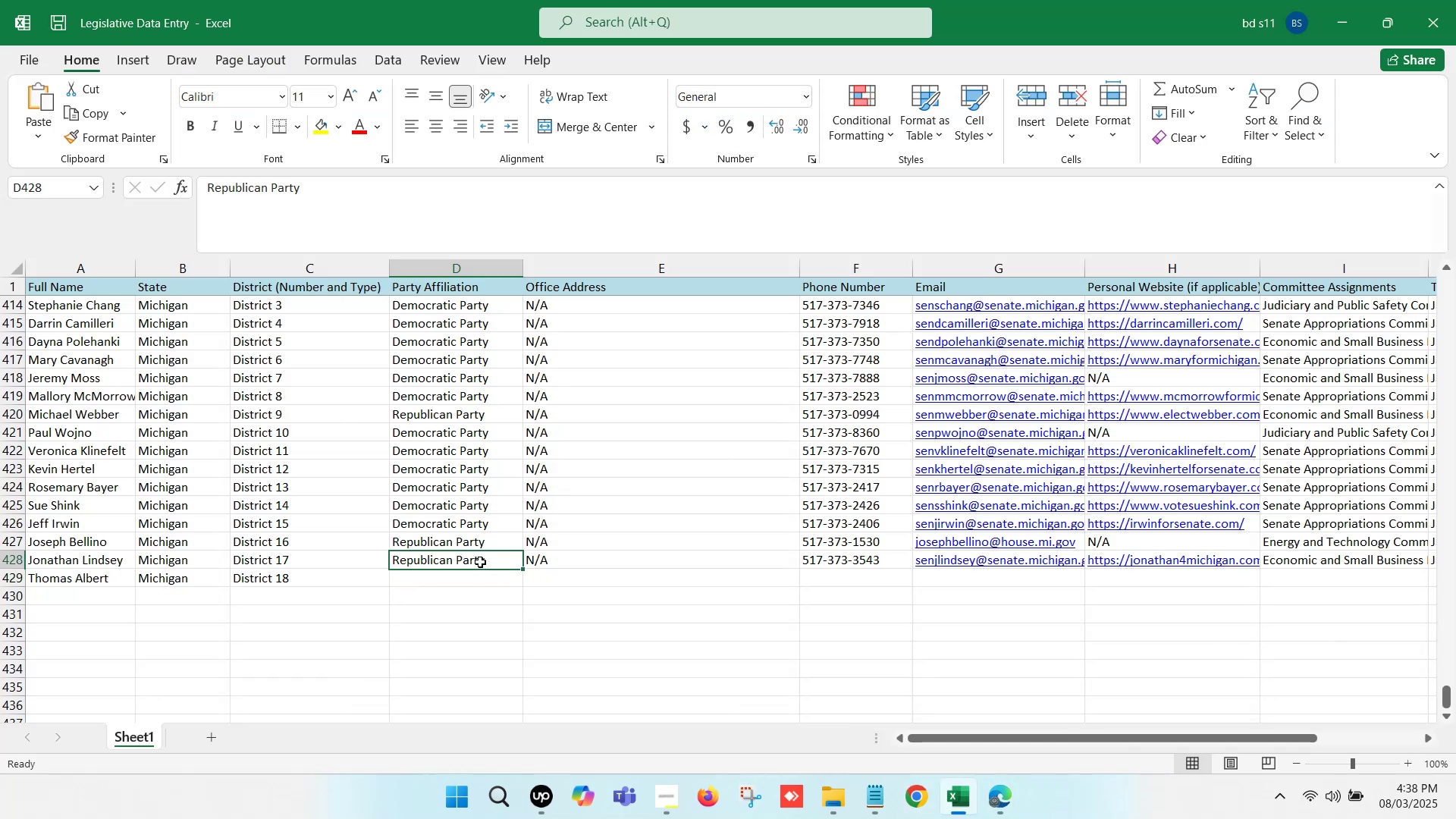 
key(Control+ControlLeft)
 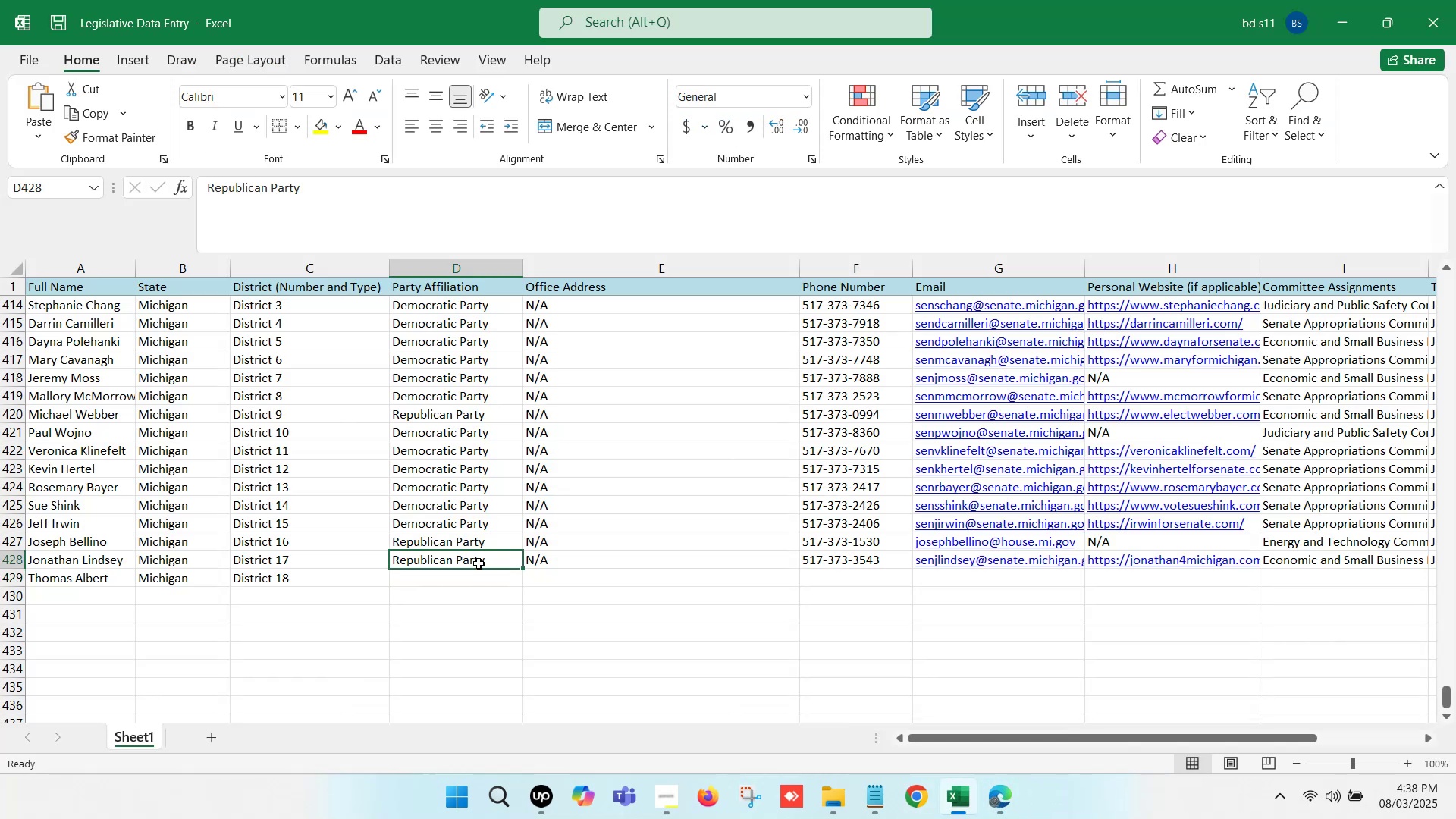 
key(Control+C)
 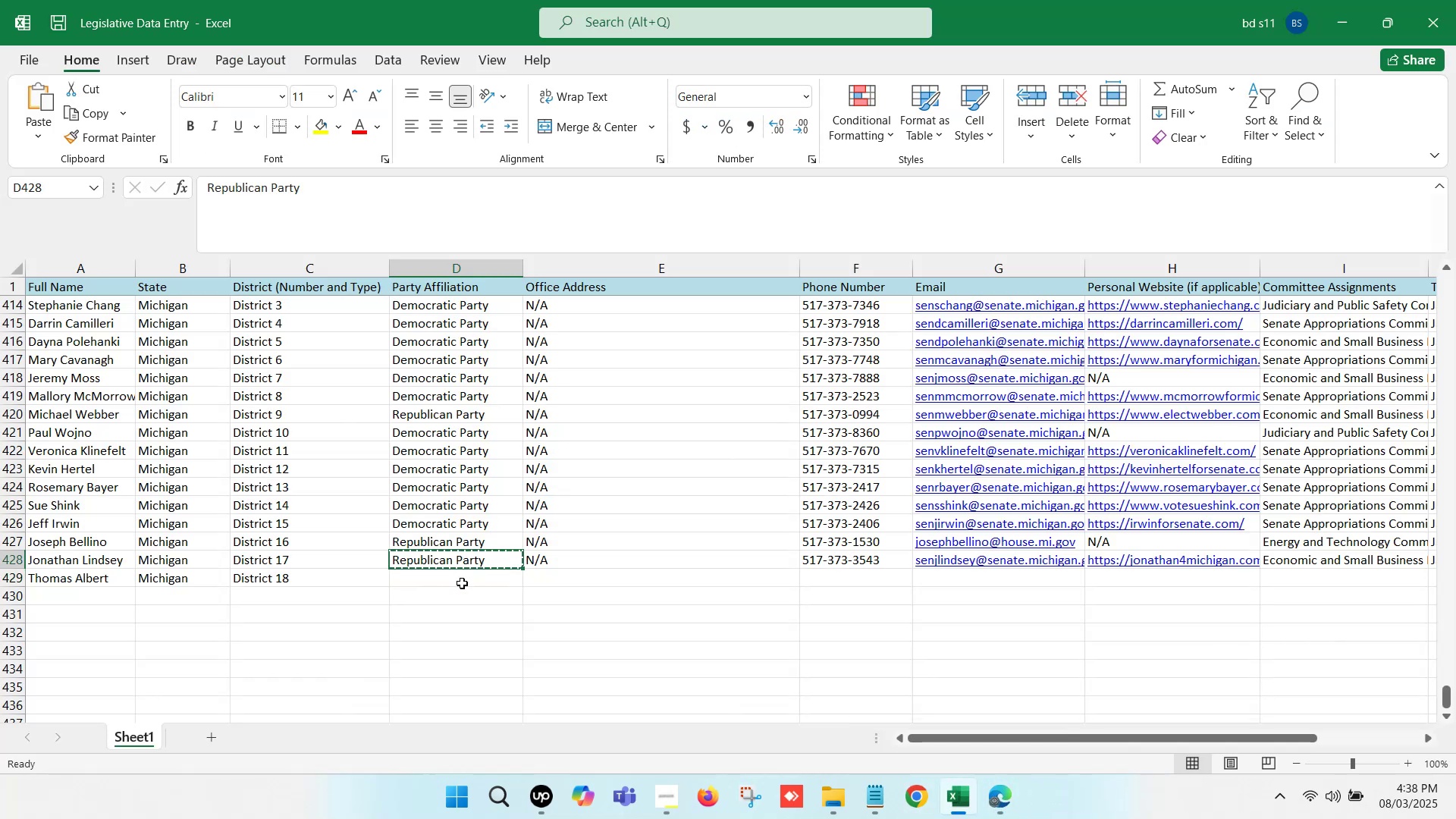 
left_click([461, 584])
 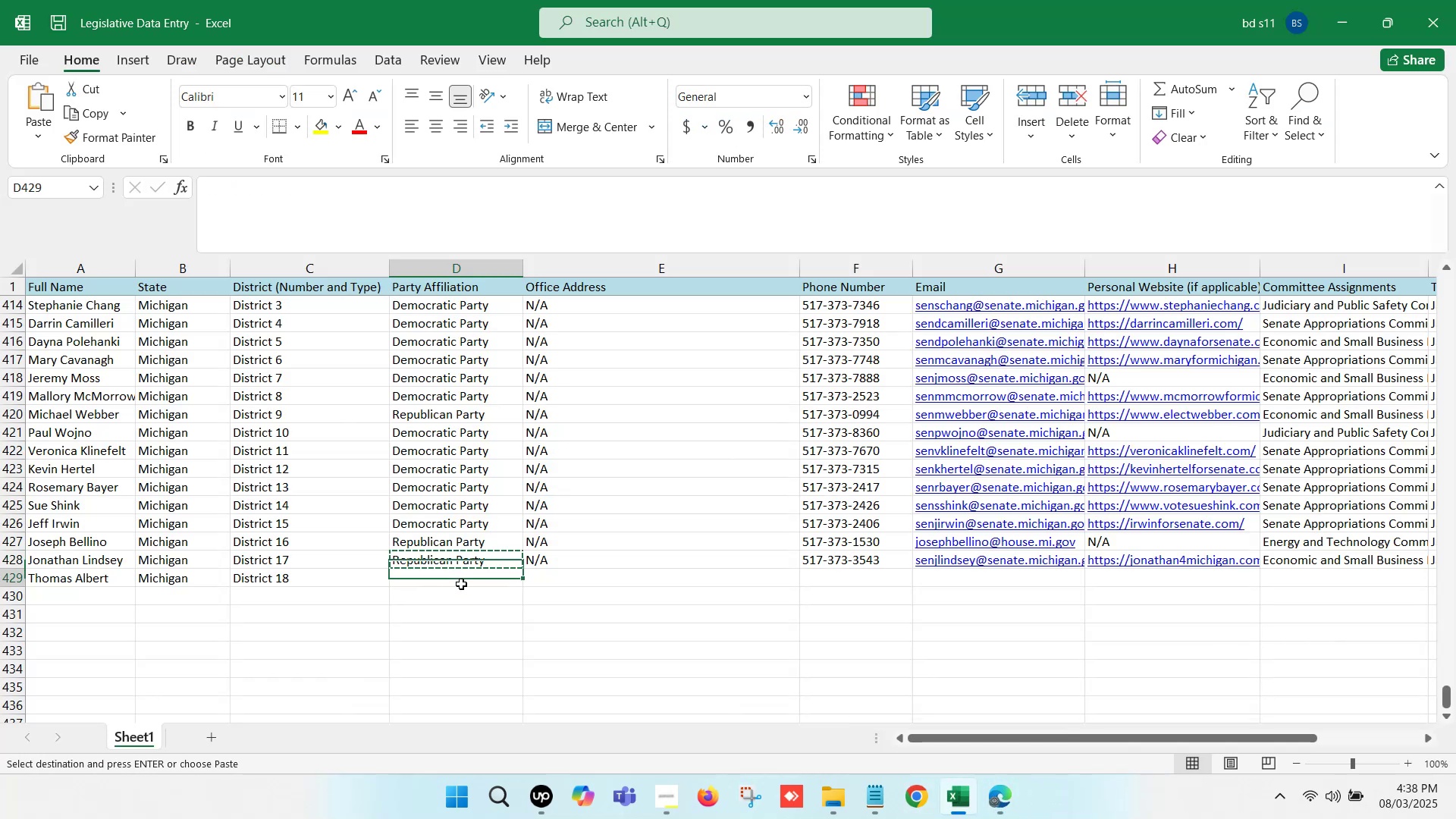 
key(Control+ControlLeft)
 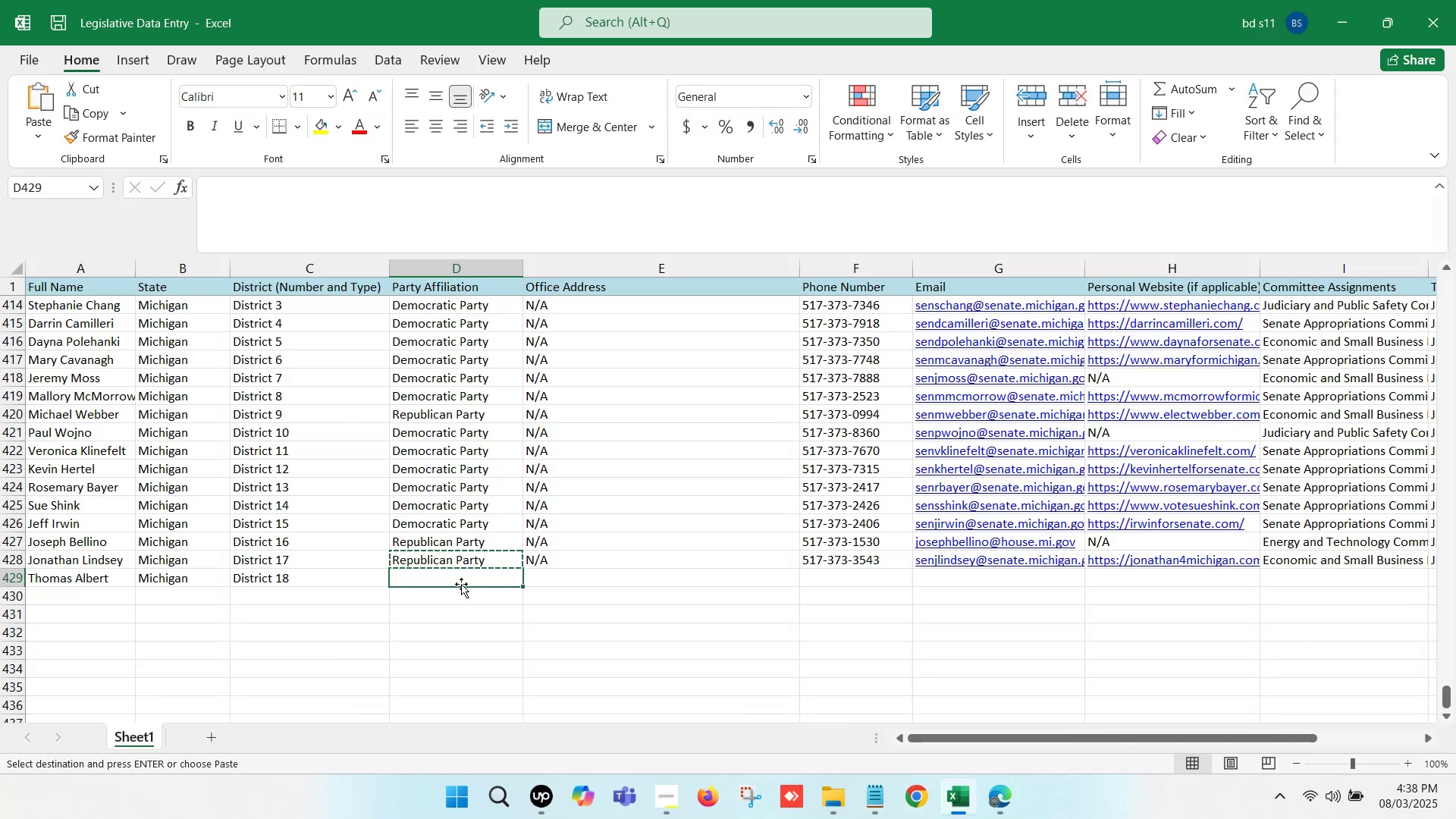 
key(Control+V)
 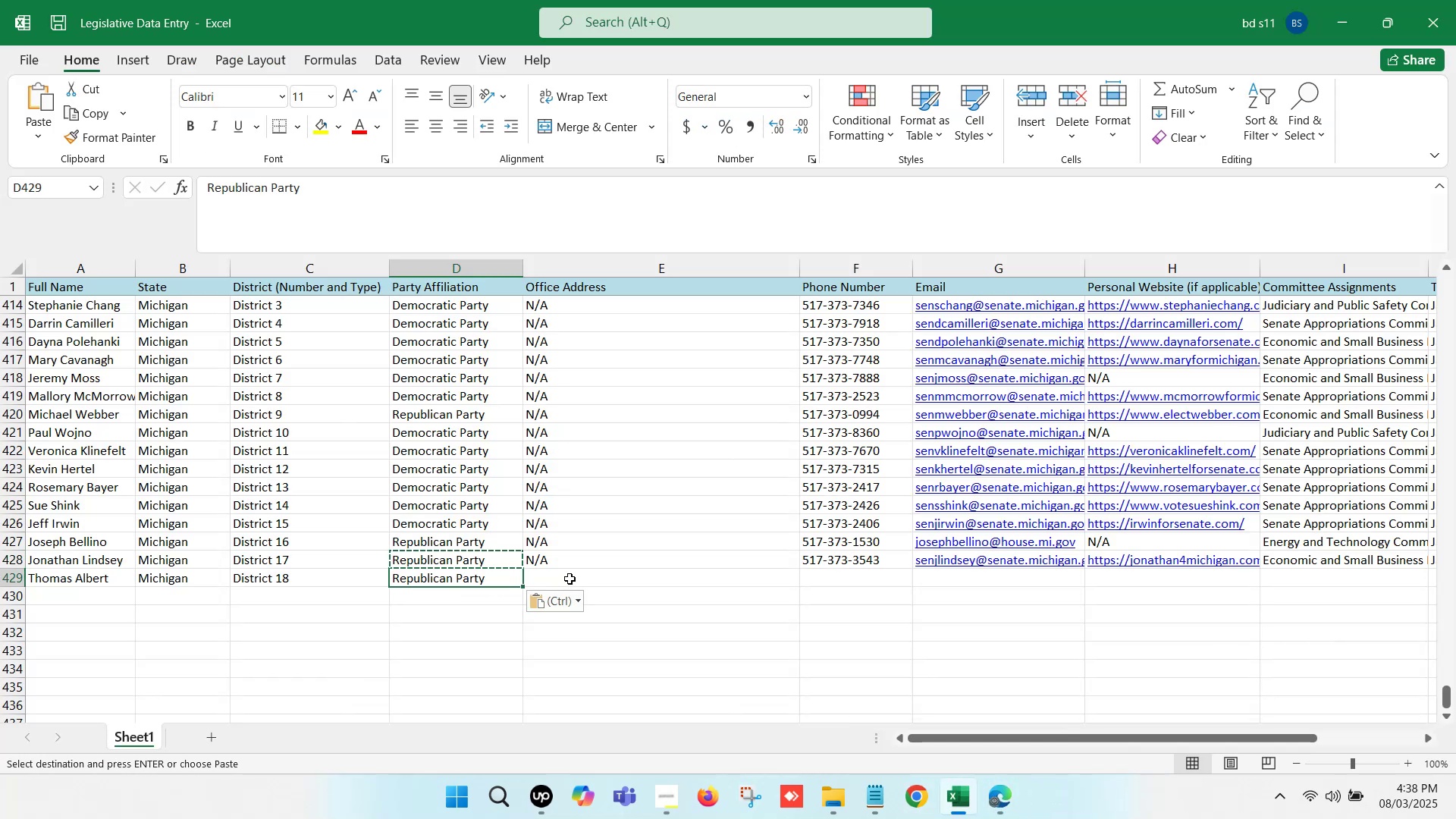 
left_click([574, 576])
 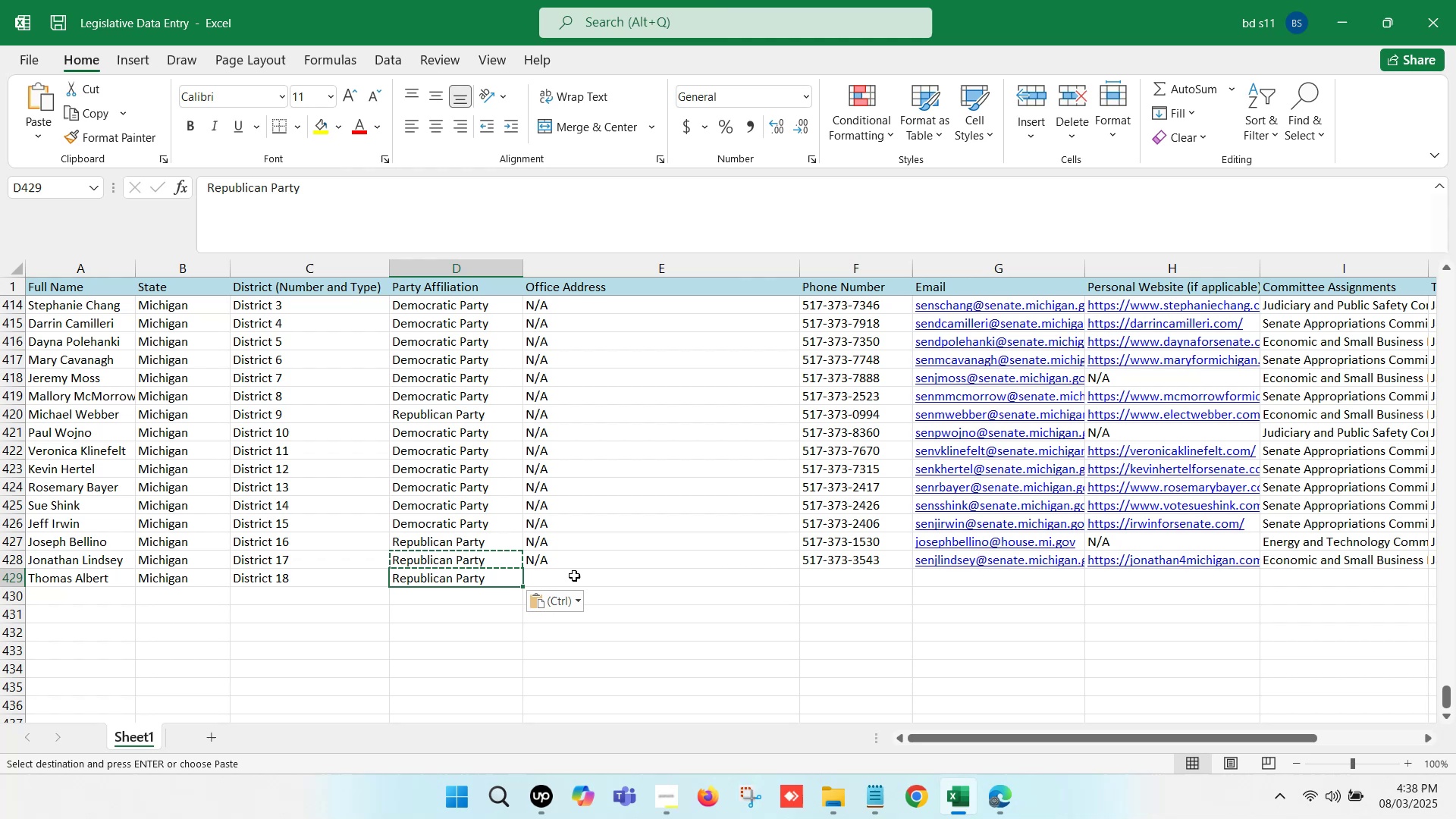 
key(Control+D)
 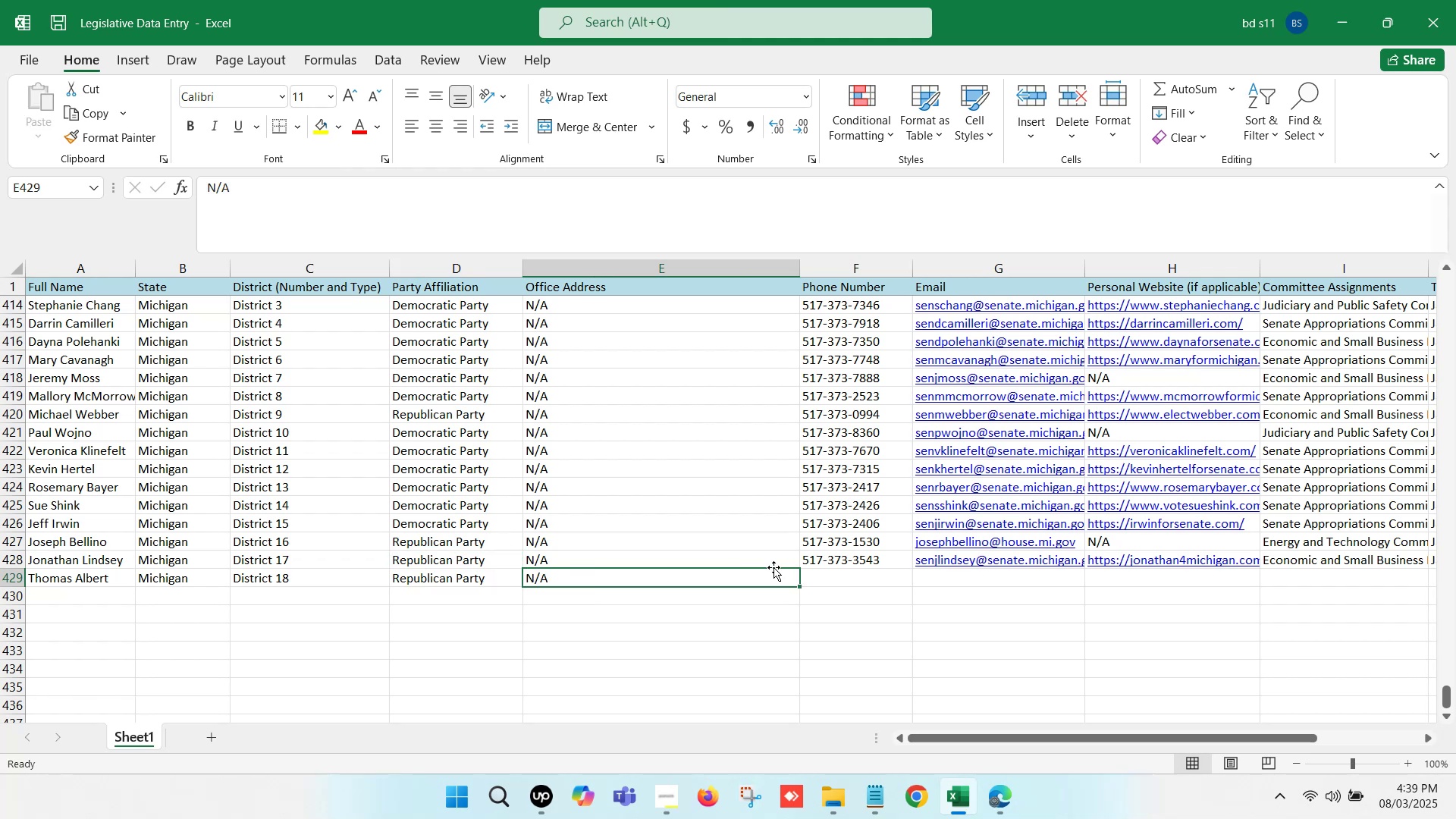 
left_click([852, 570])
 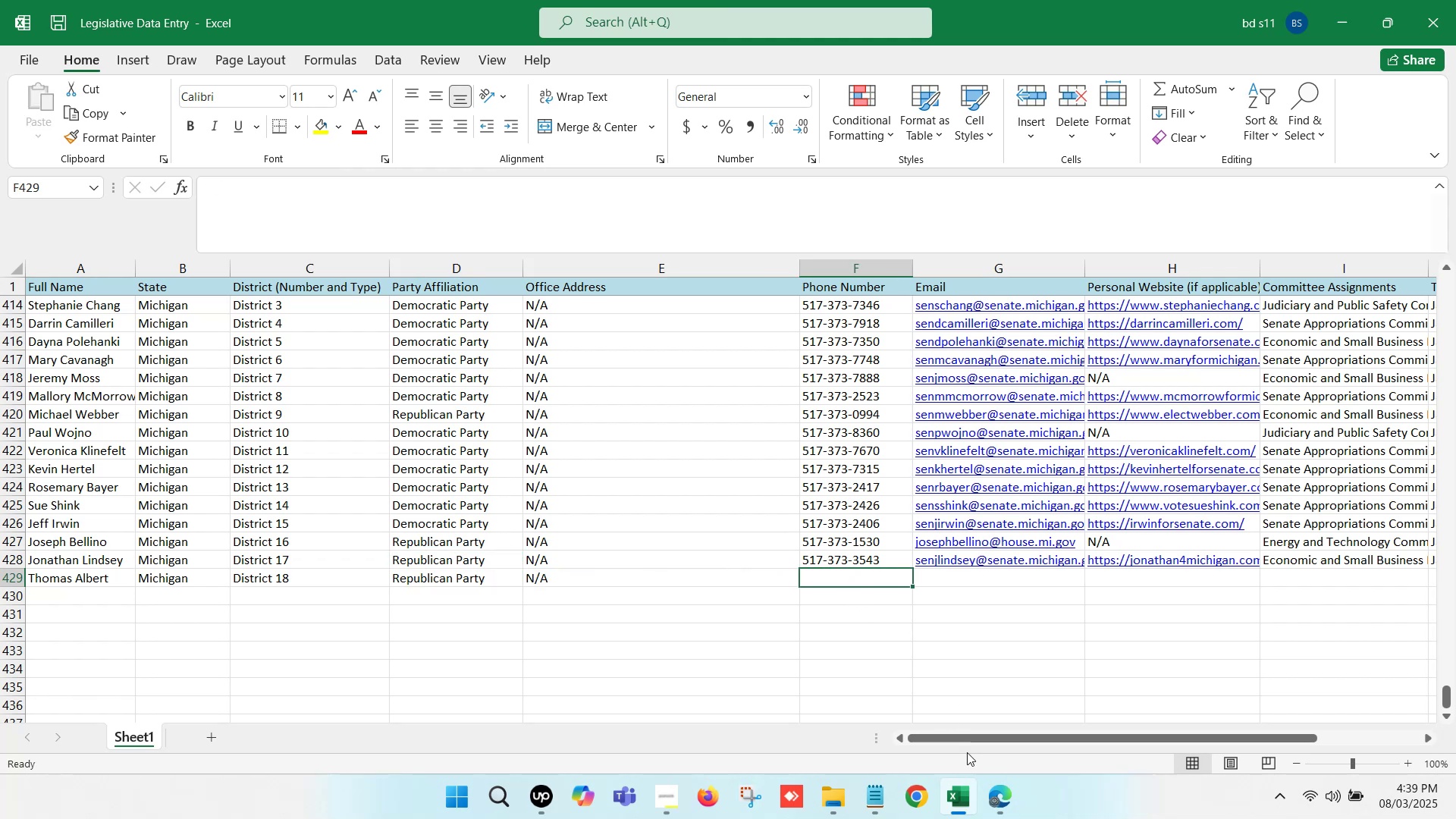 
left_click([1002, 783])
 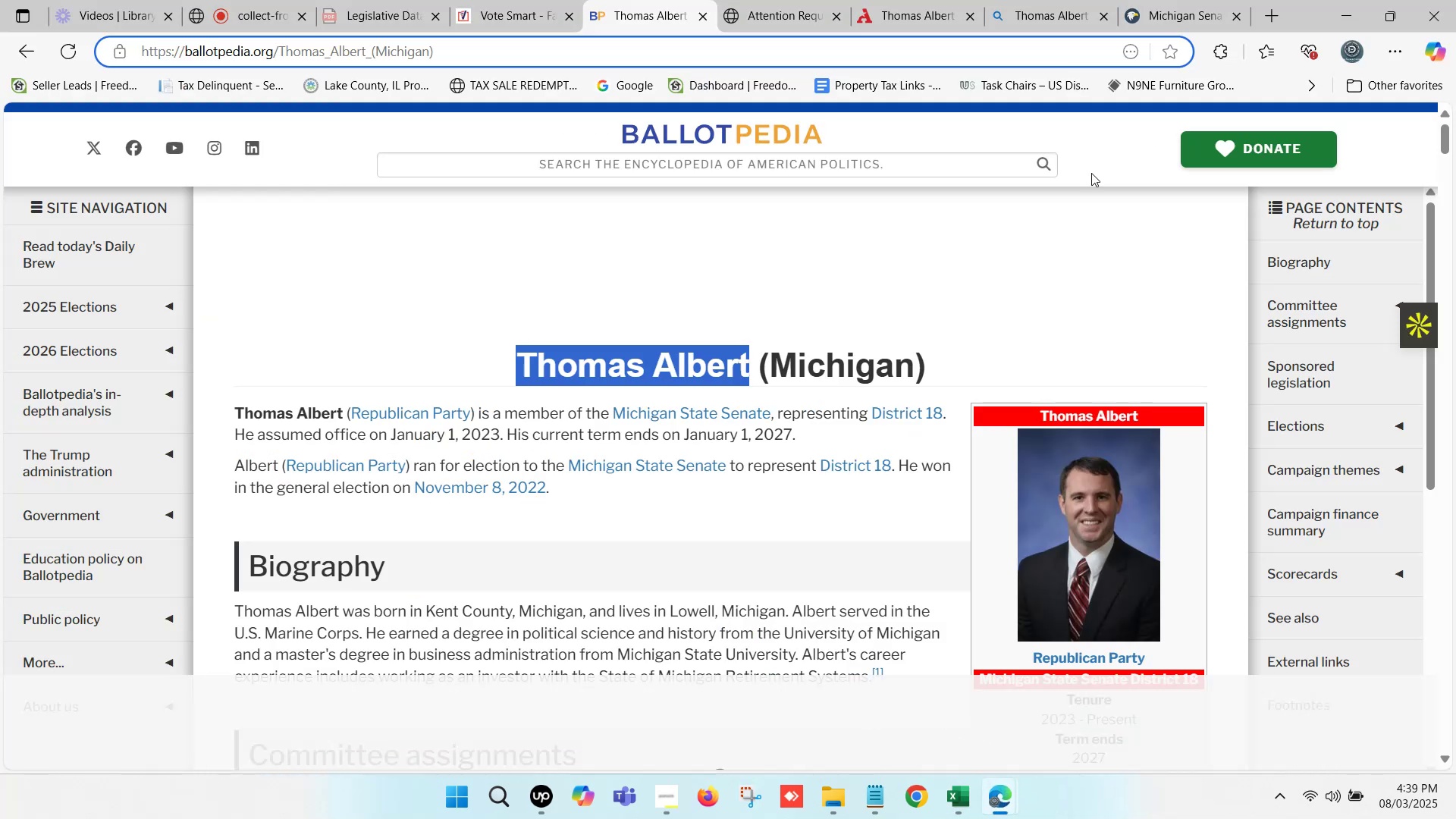 
left_click([1184, 0])
 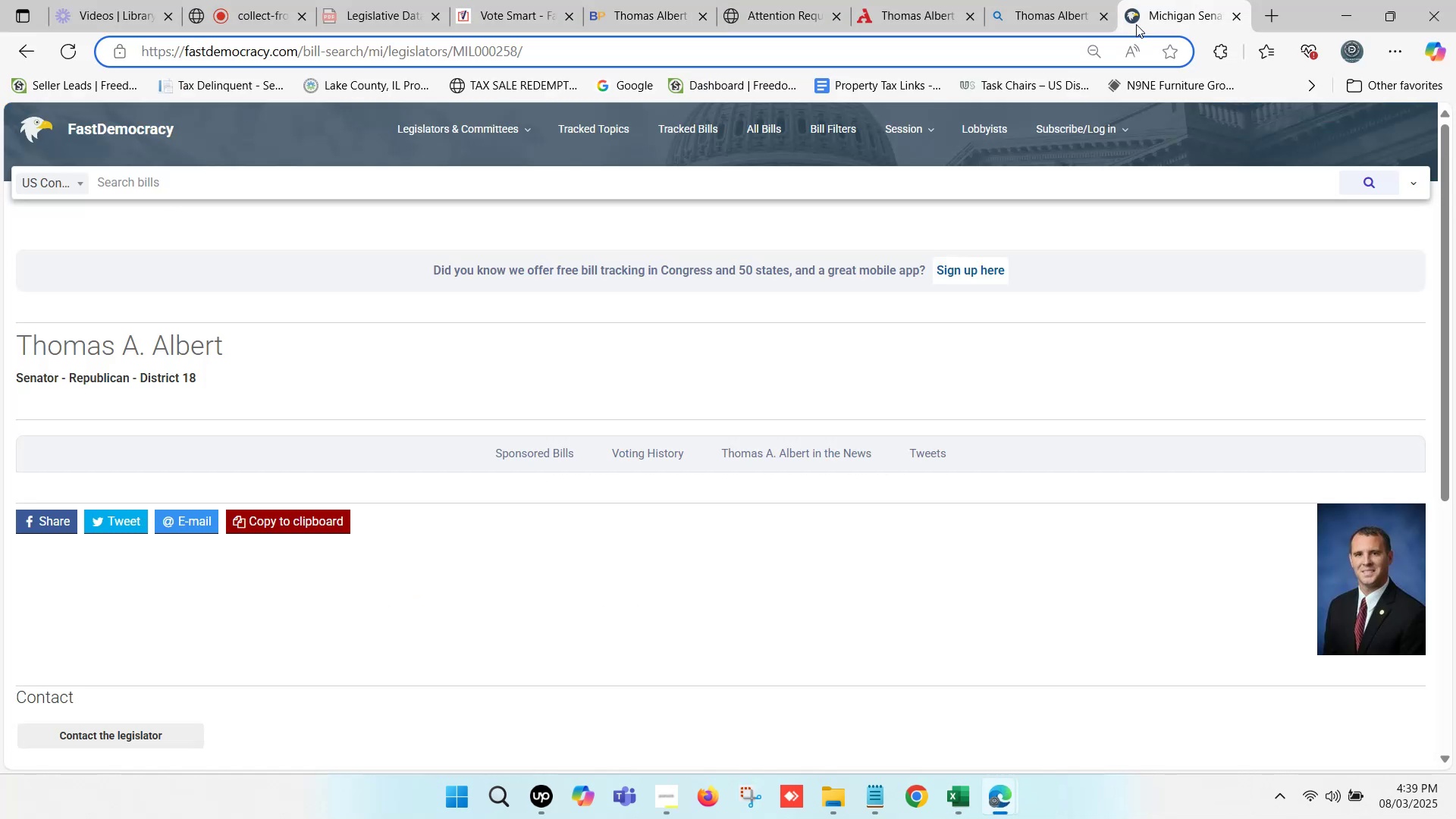 
scroll: coordinate [339, 435], scroll_direction: down, amount: 4.0
 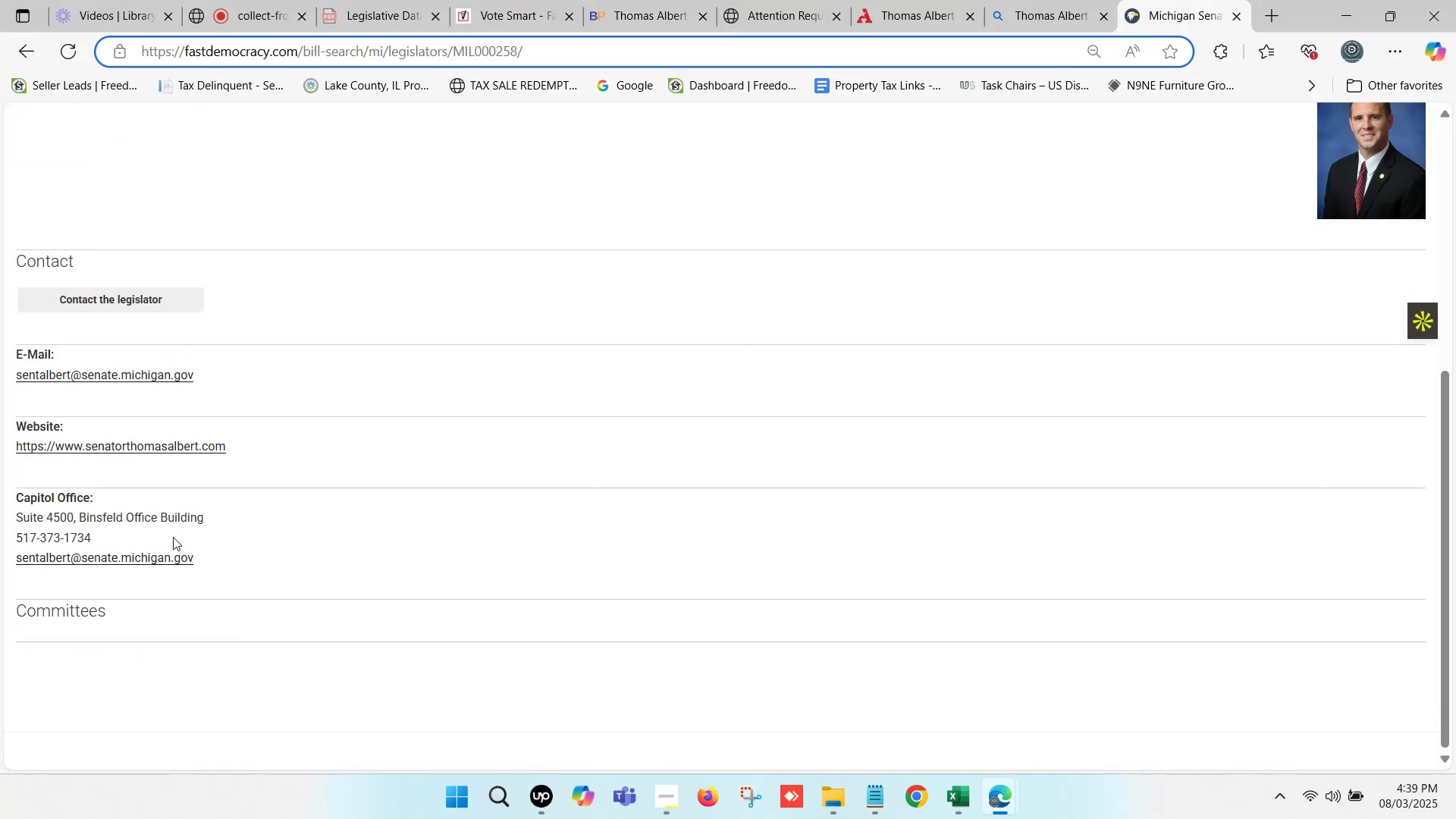 
left_click_drag(start_coordinate=[123, 535], to_coordinate=[9, 535])
 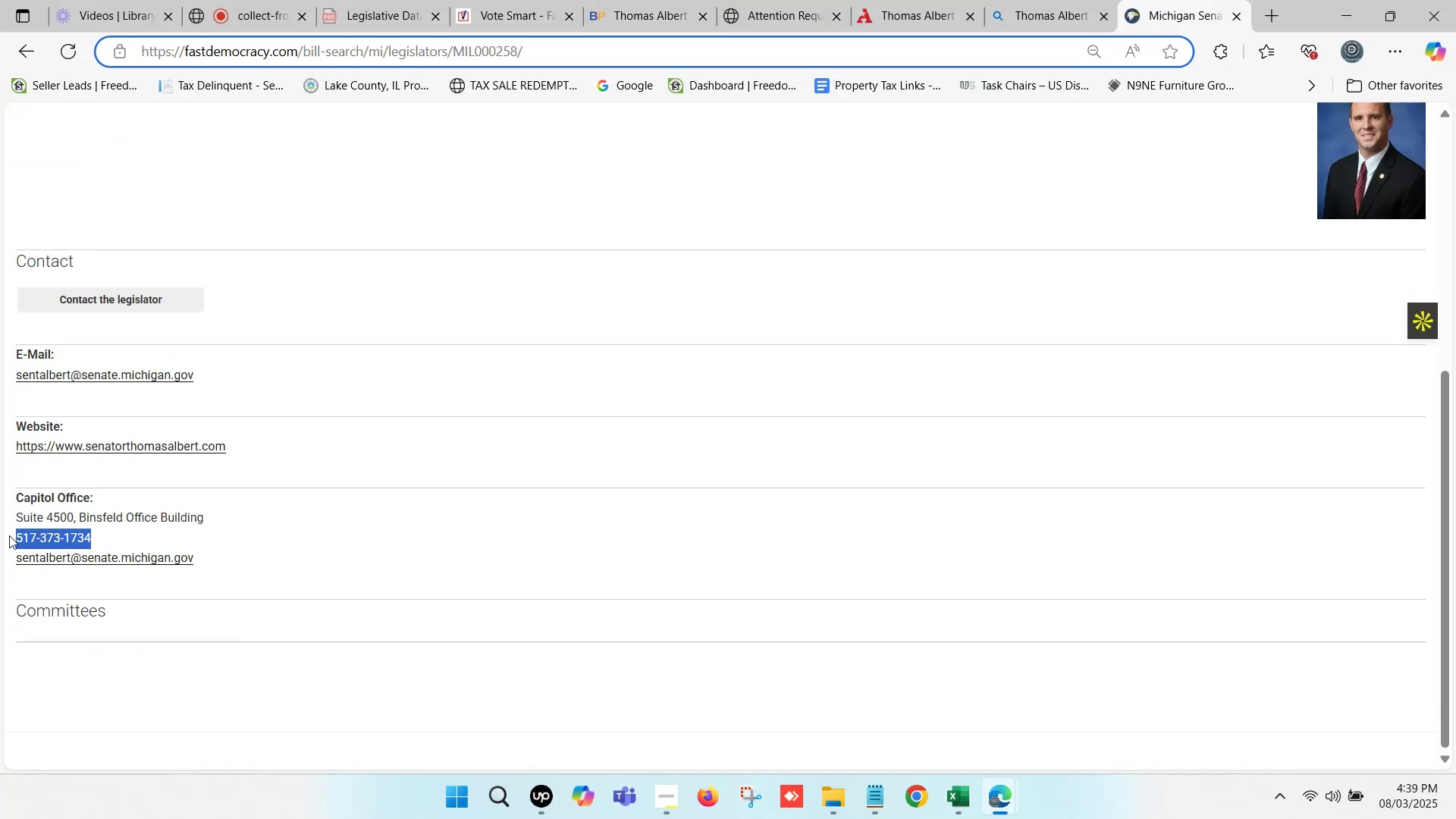 
key(Control+C)
 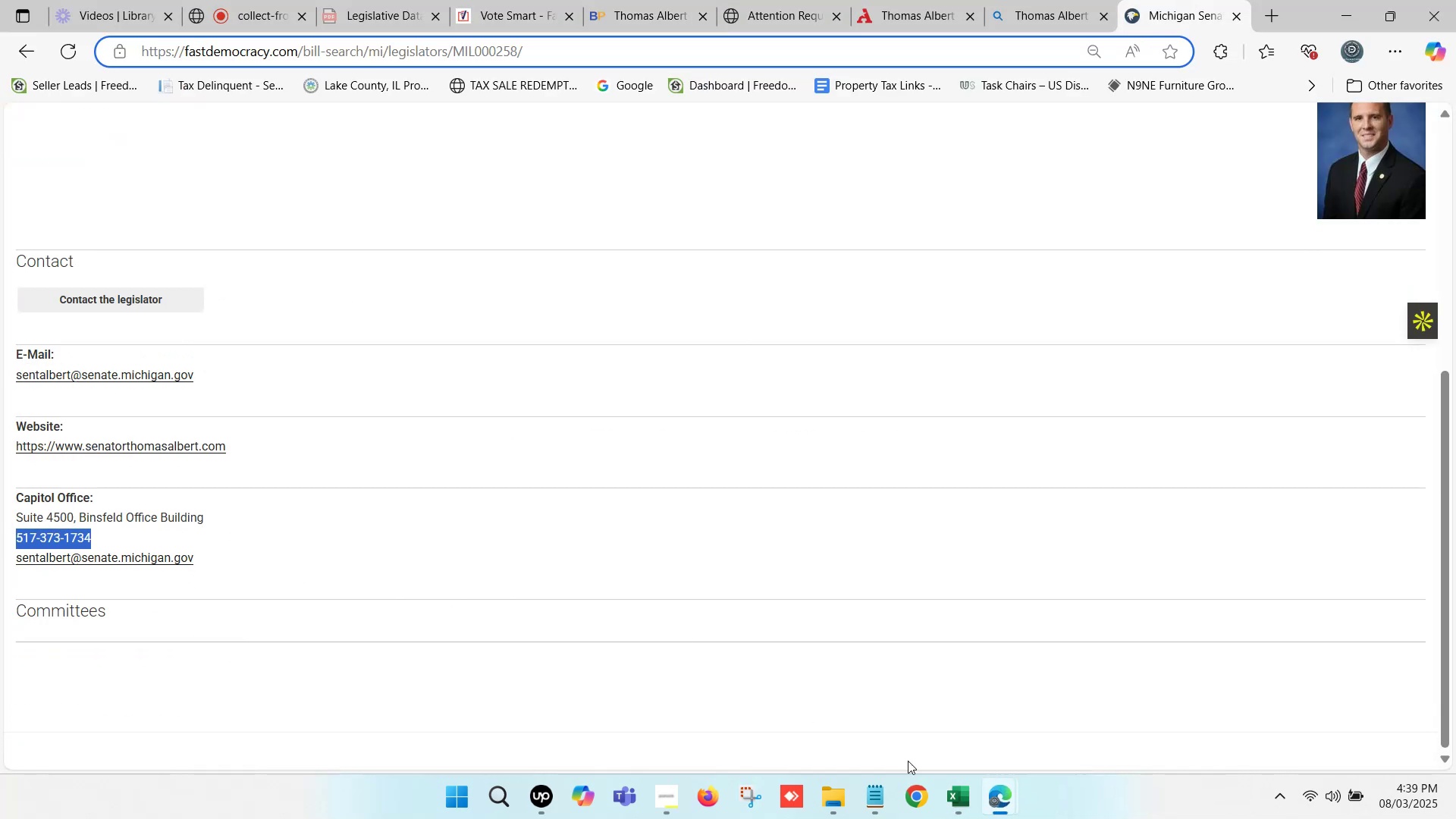 
left_click([956, 786])
 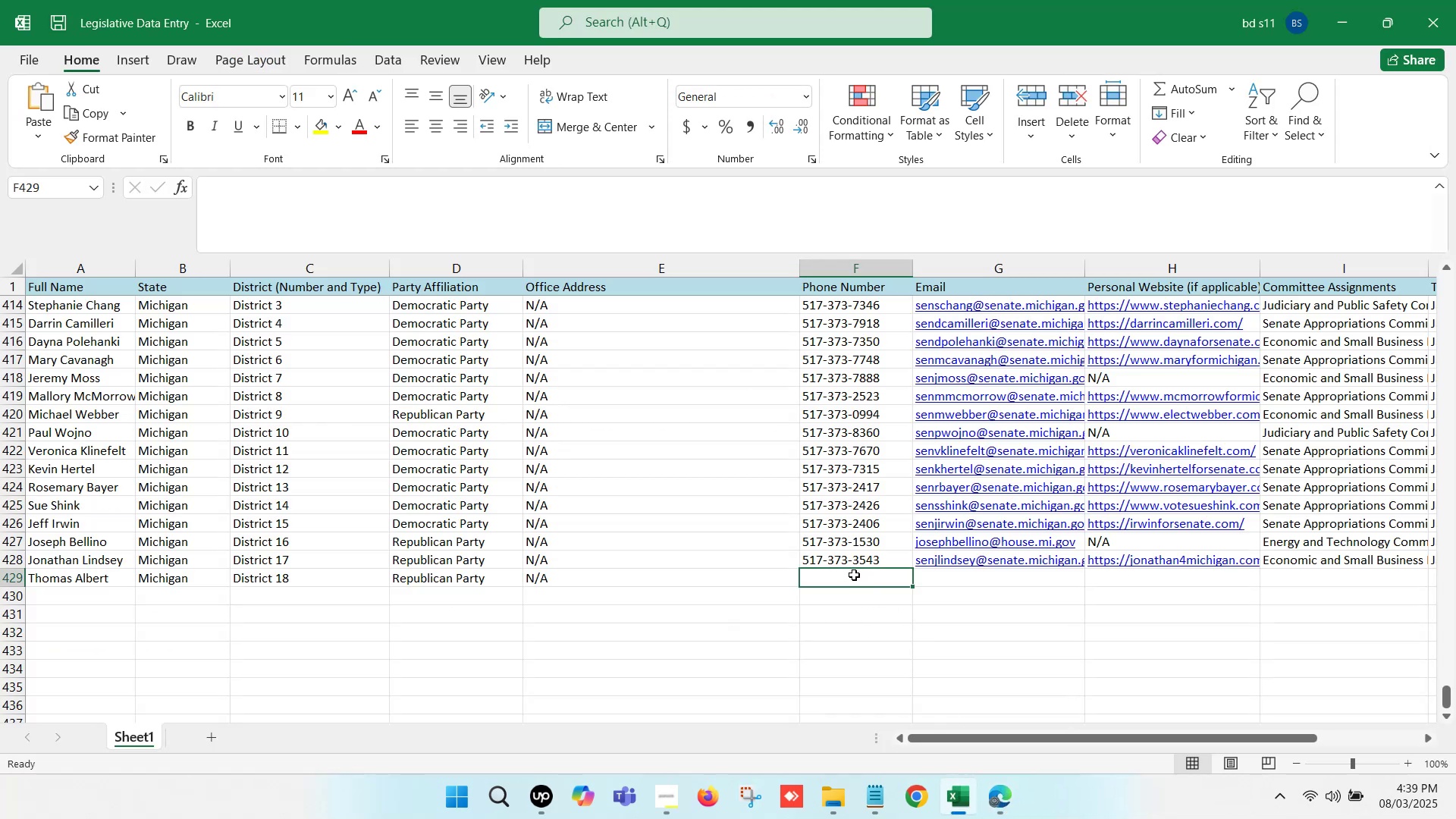 
double_click([854, 575])
 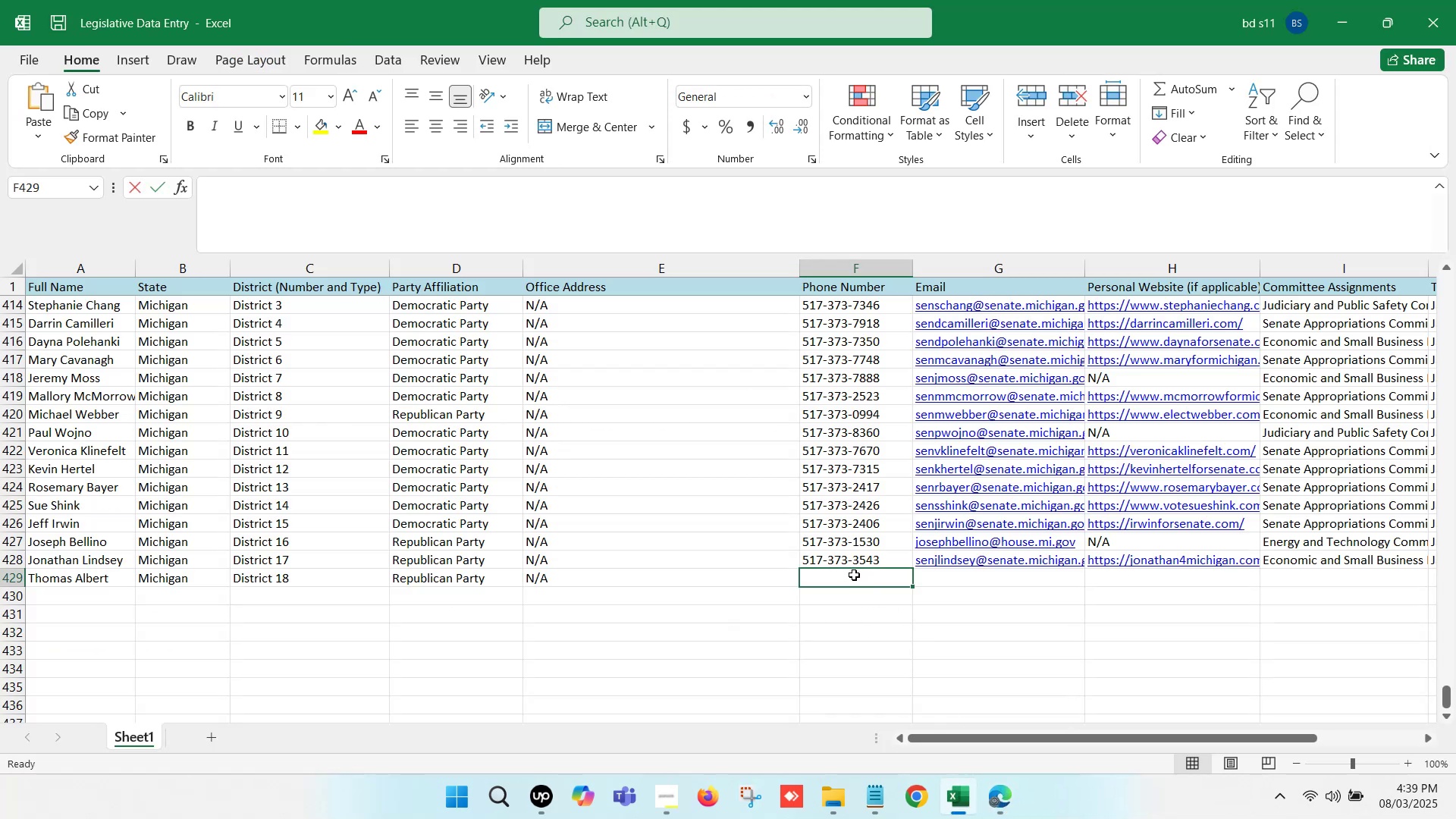 
key(Control+V)
 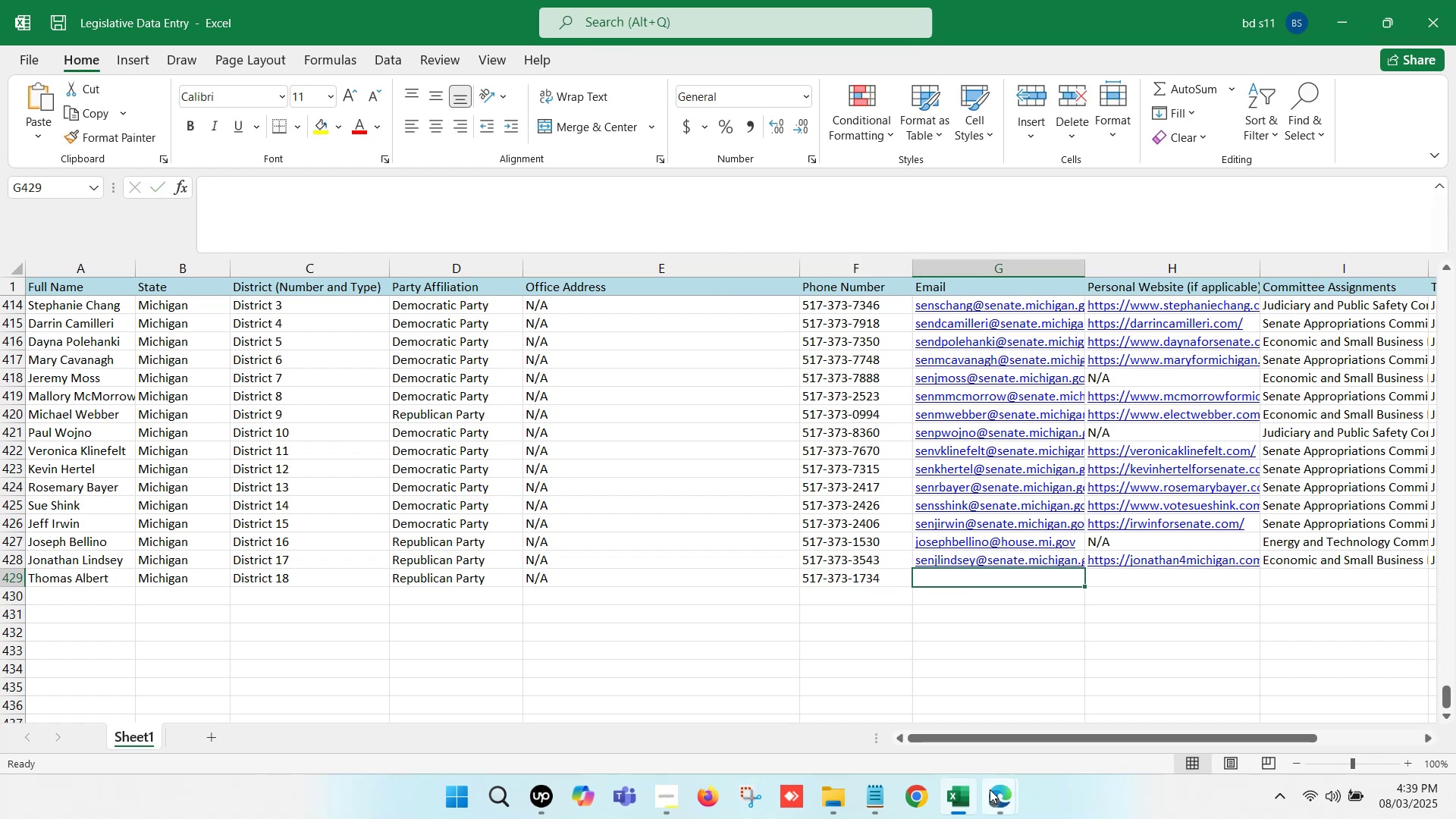 
double_click([862, 717])
 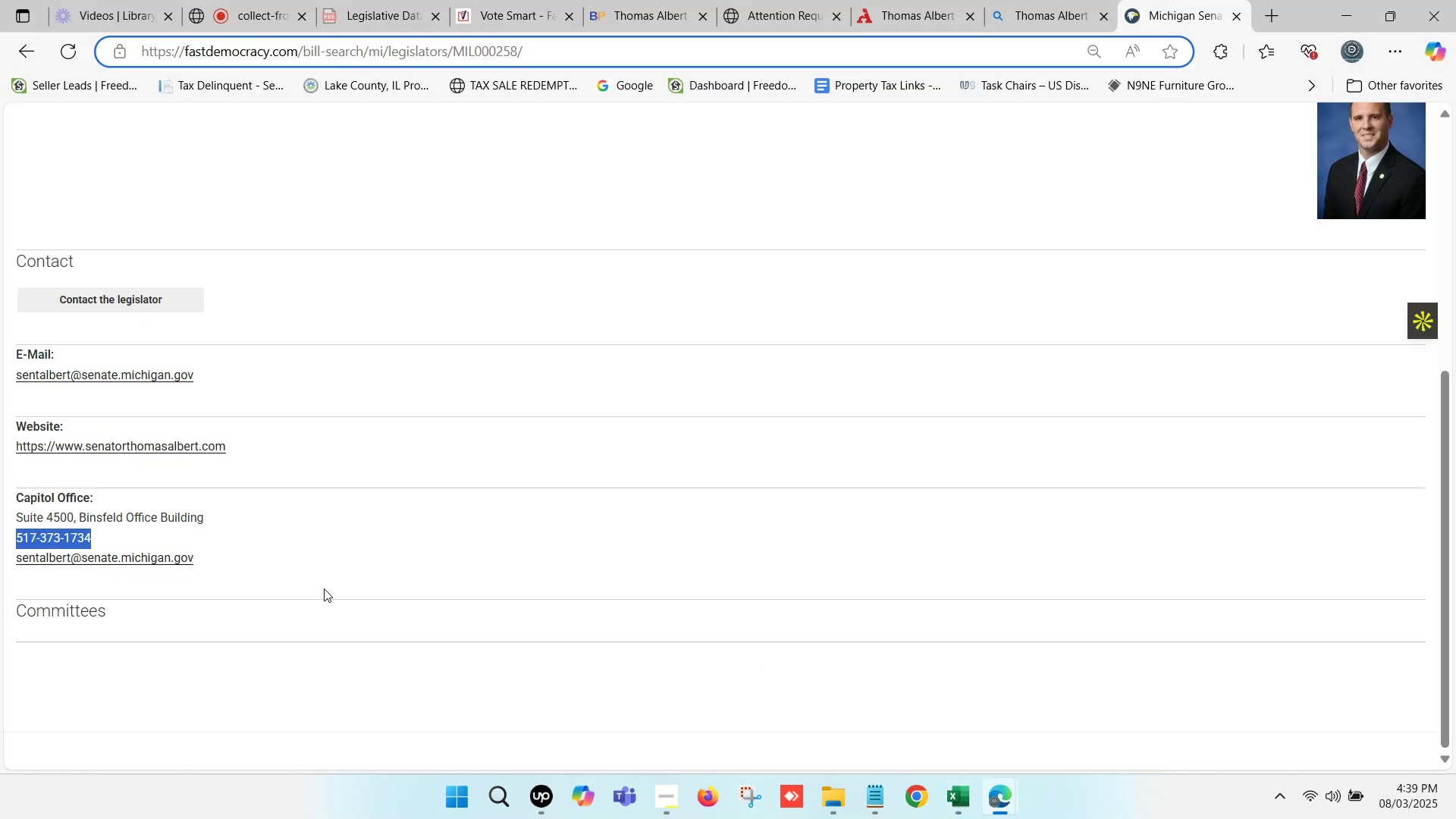 
left_click_drag(start_coordinate=[228, 566], to_coordinate=[14, 566])
 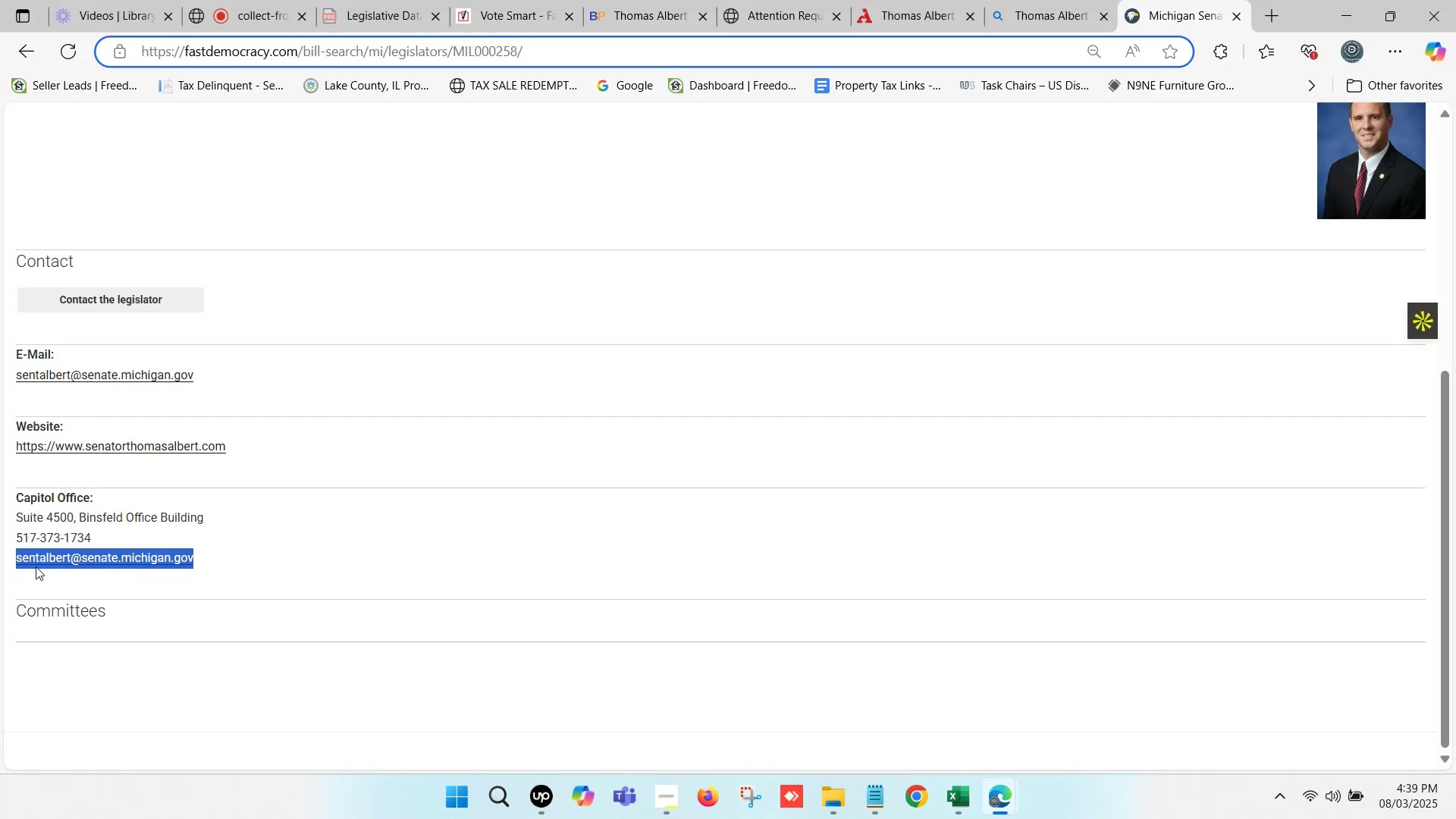 
key(Control+ControlLeft)
 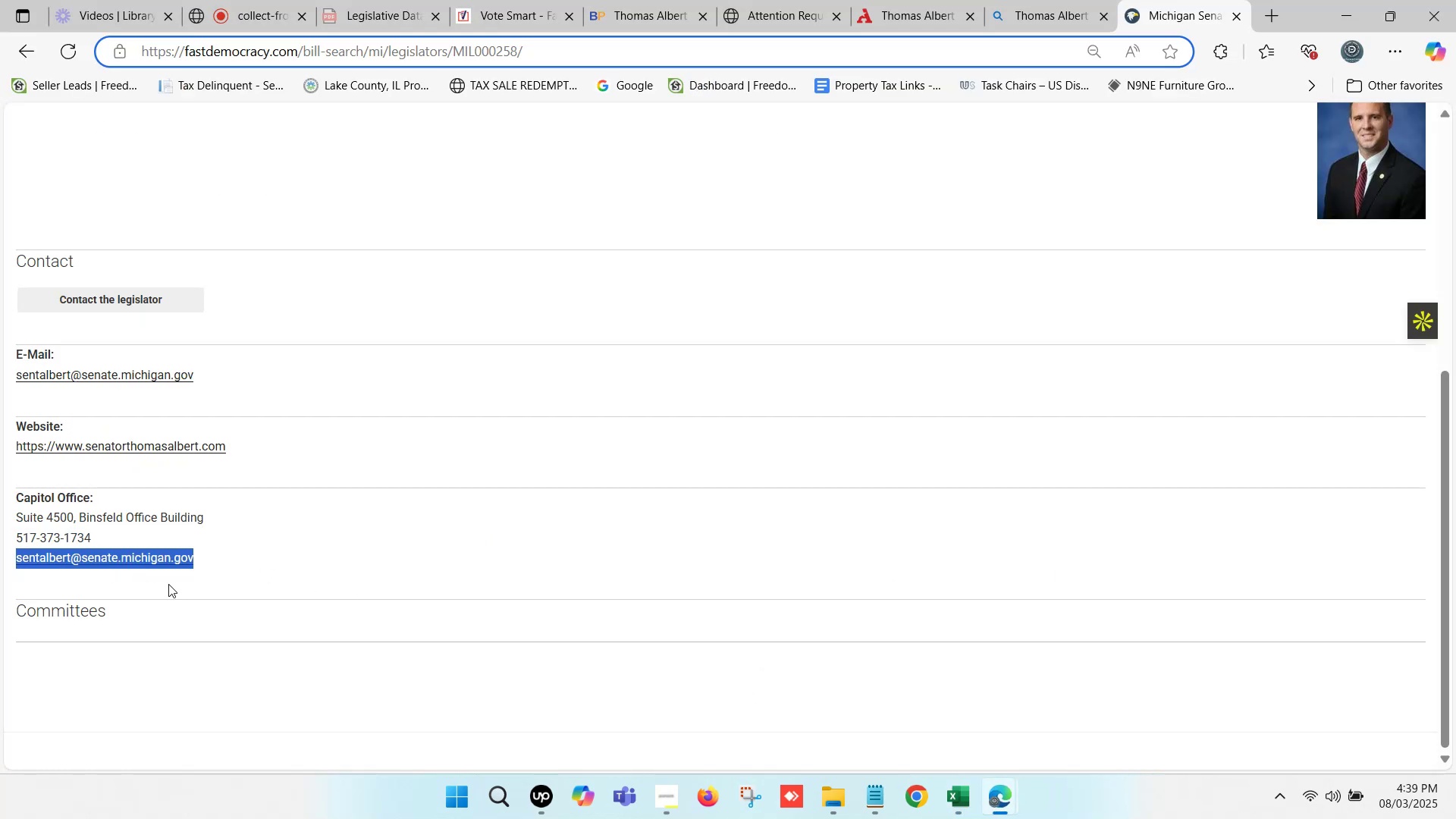 
key(Control+C)
 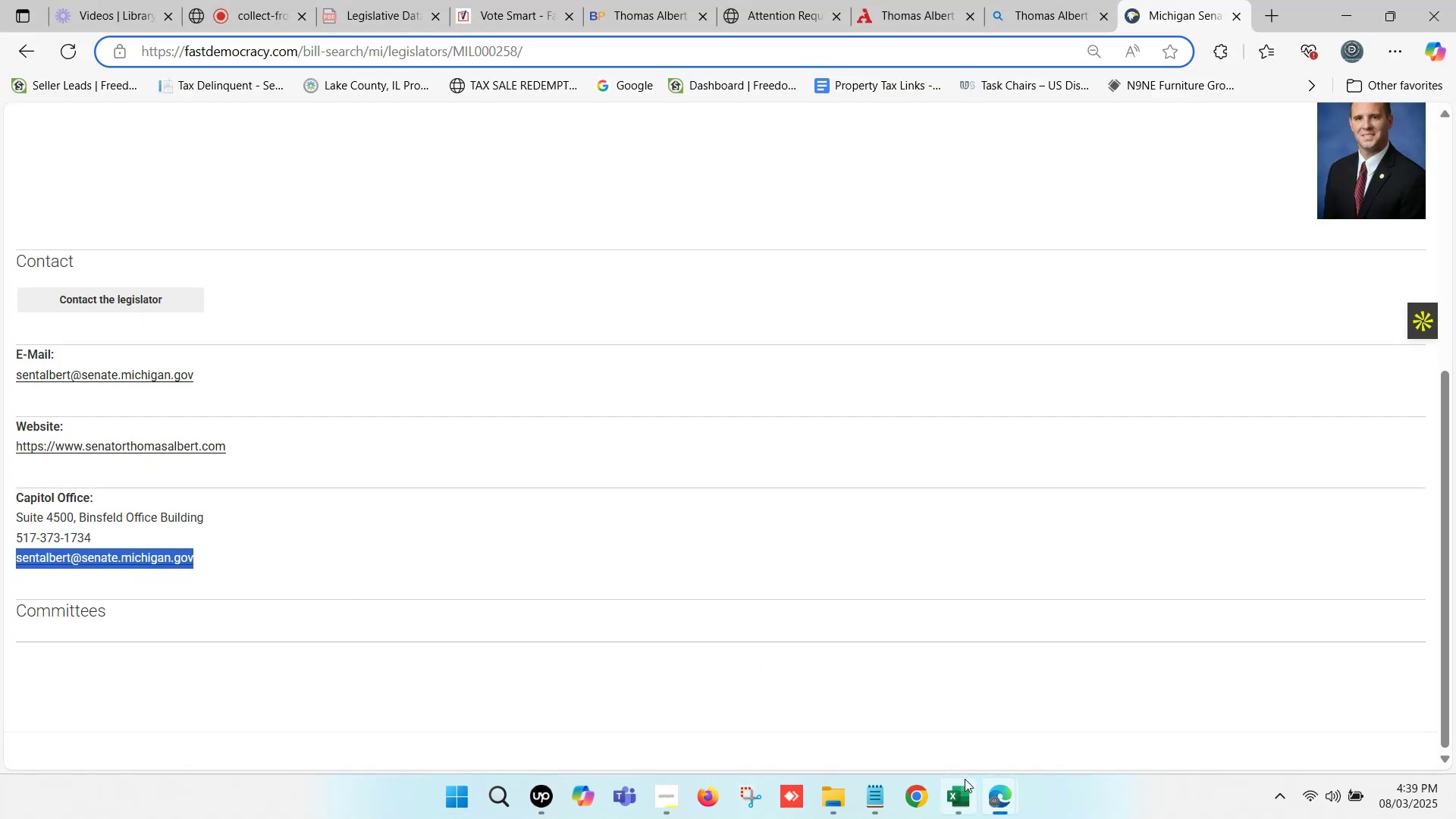 
left_click([970, 782])
 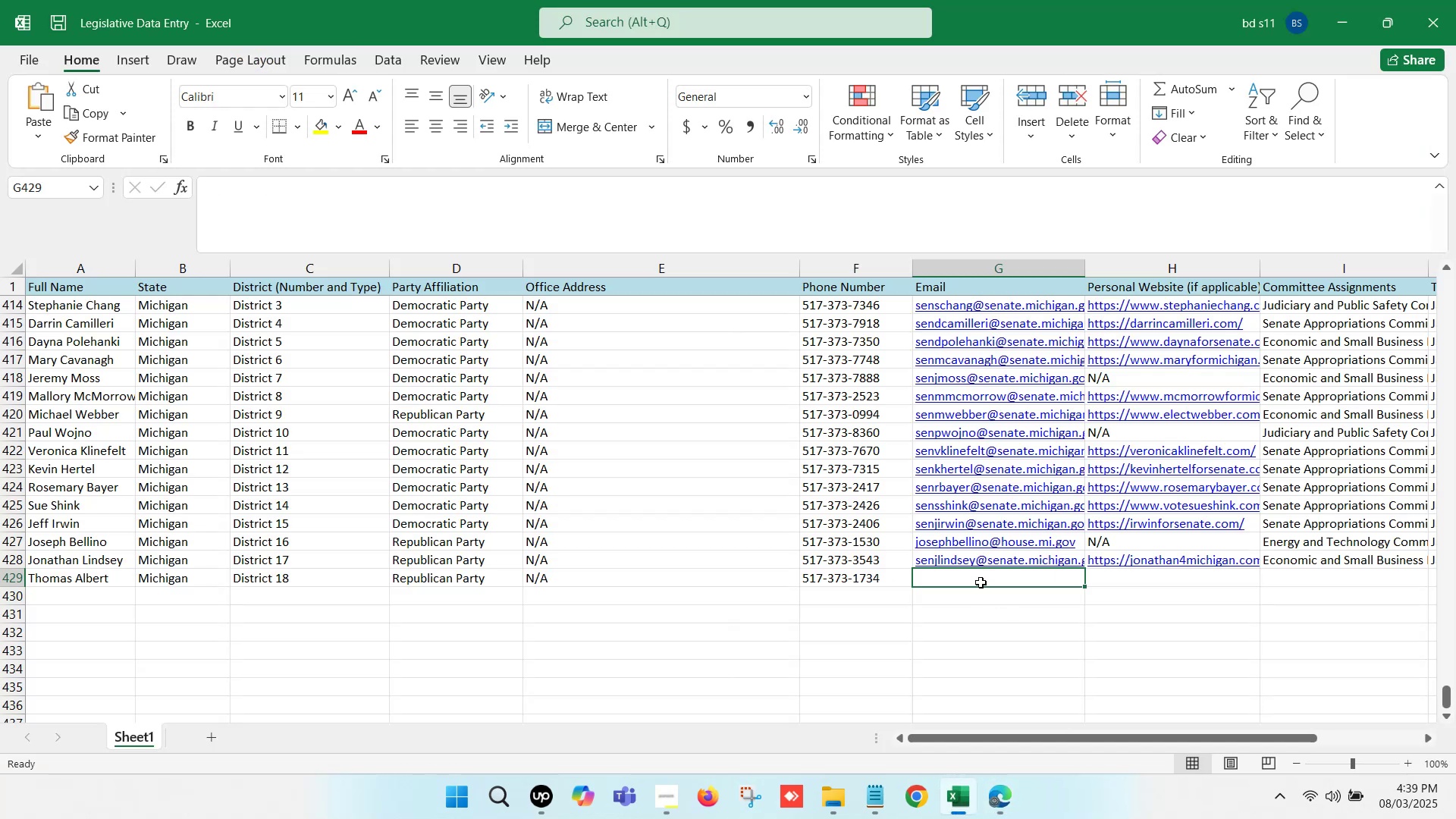 
double_click([981, 579])
 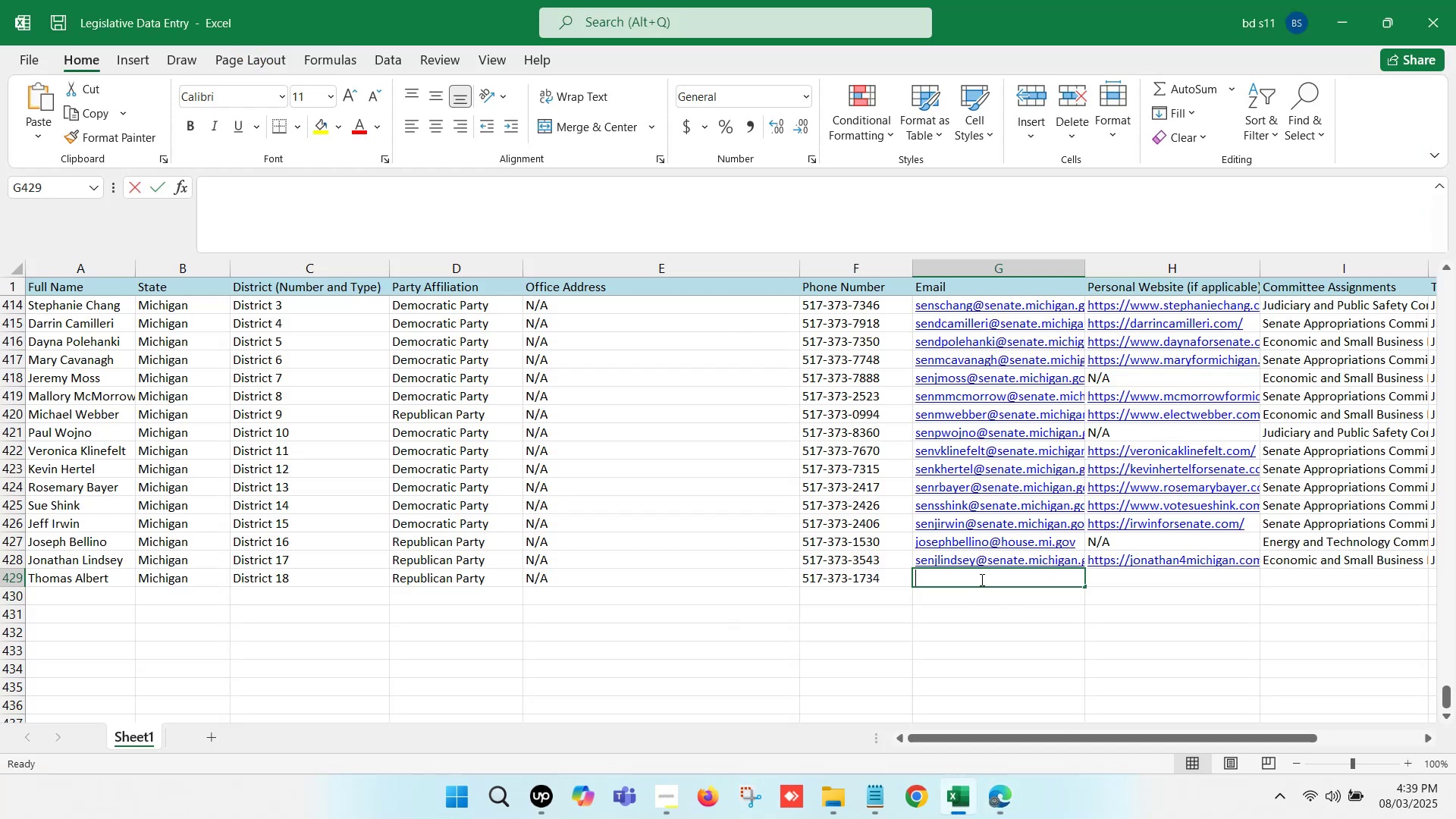 
key(Control+ControlLeft)
 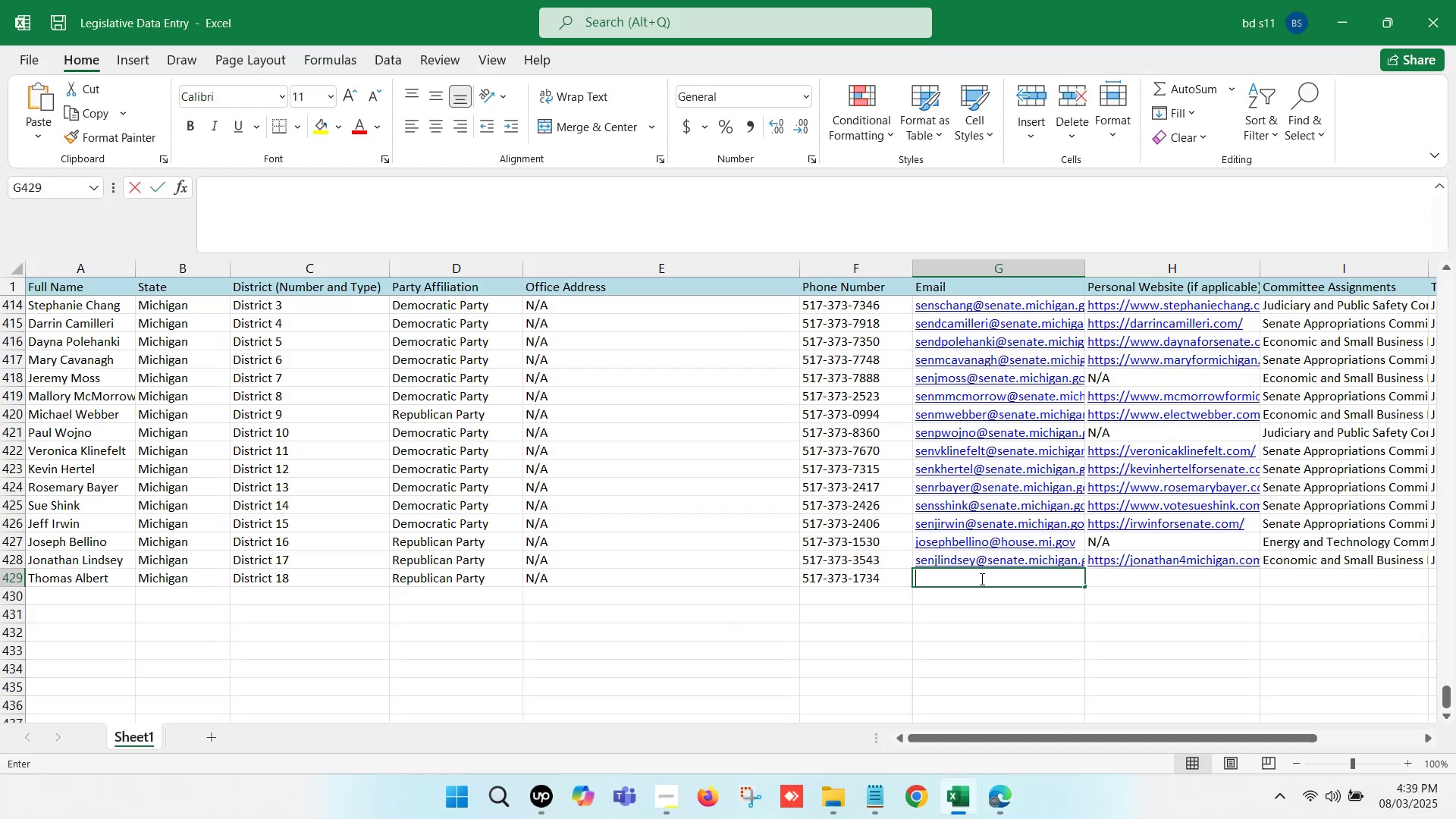 
key(Control+V)
 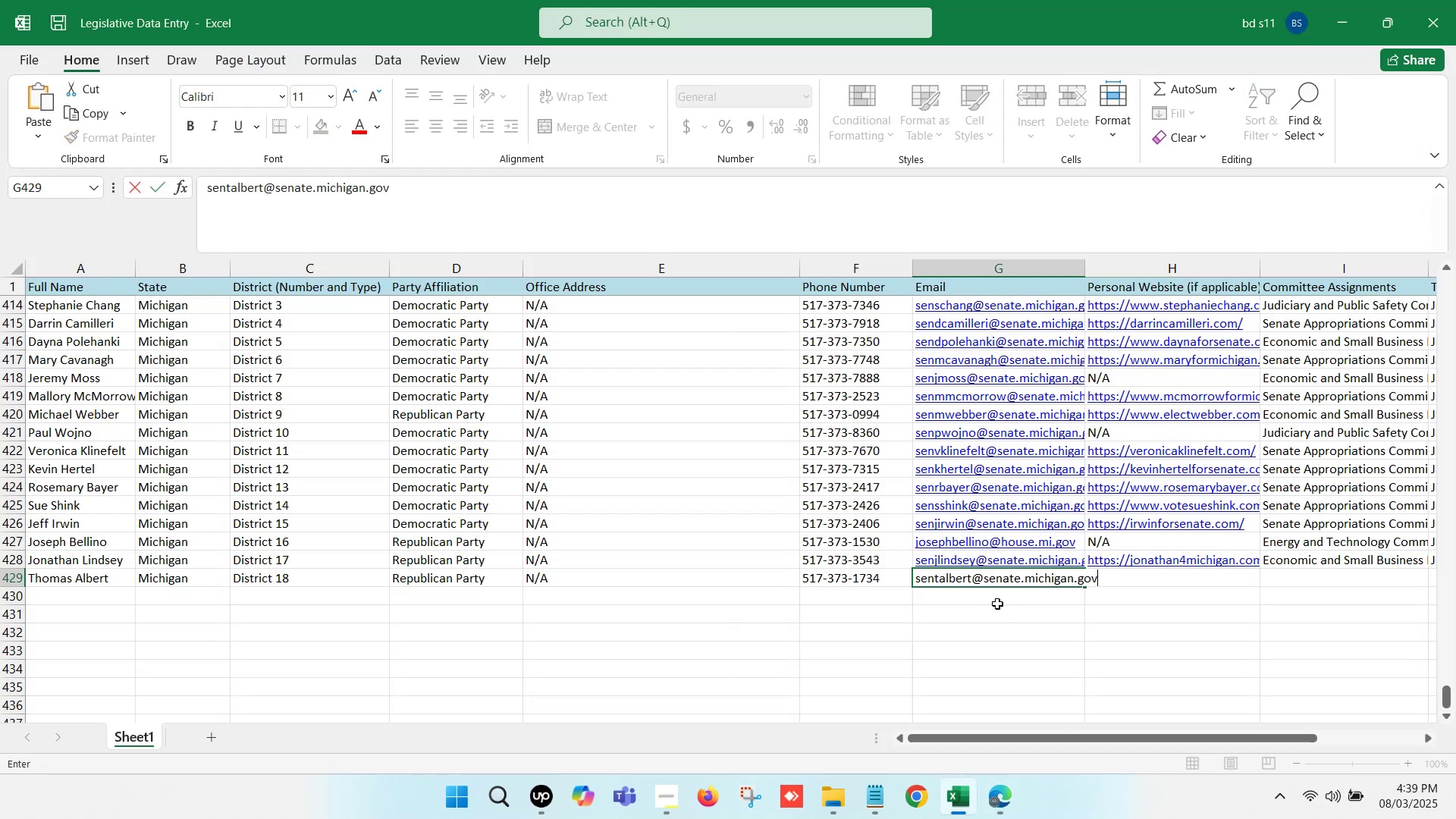 
left_click([1000, 604])
 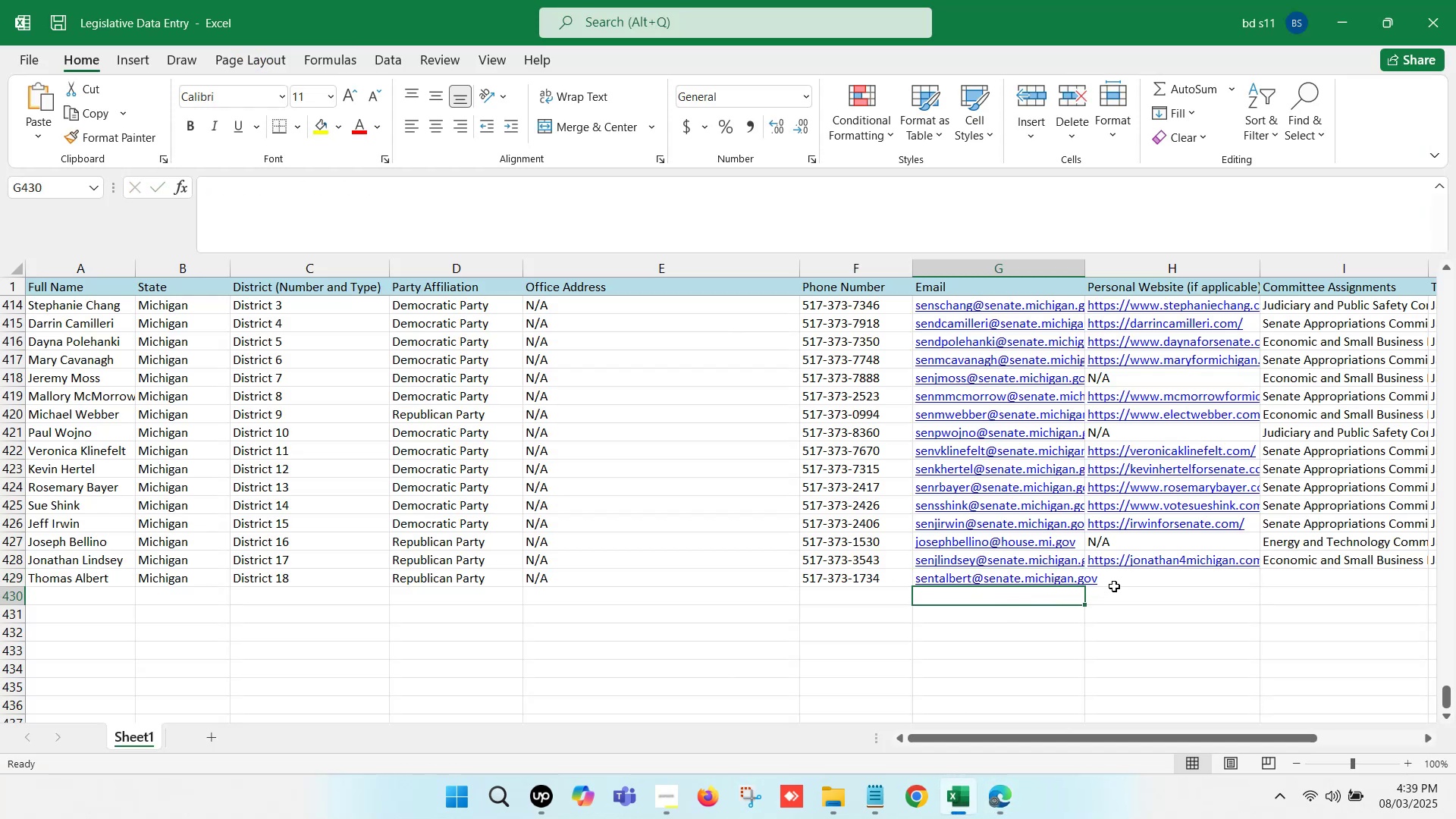 
left_click([1121, 582])
 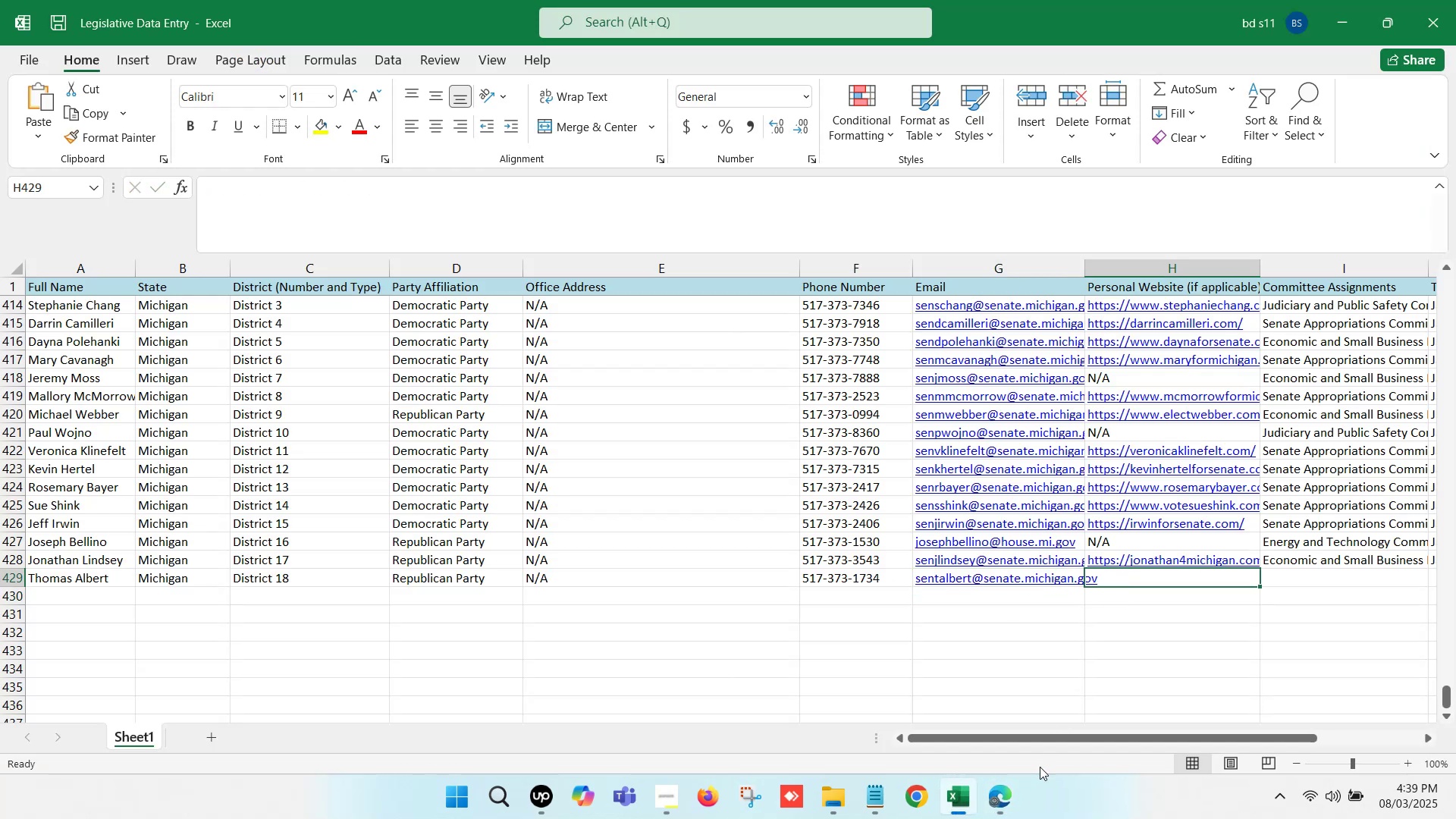 
left_click([1017, 789])
 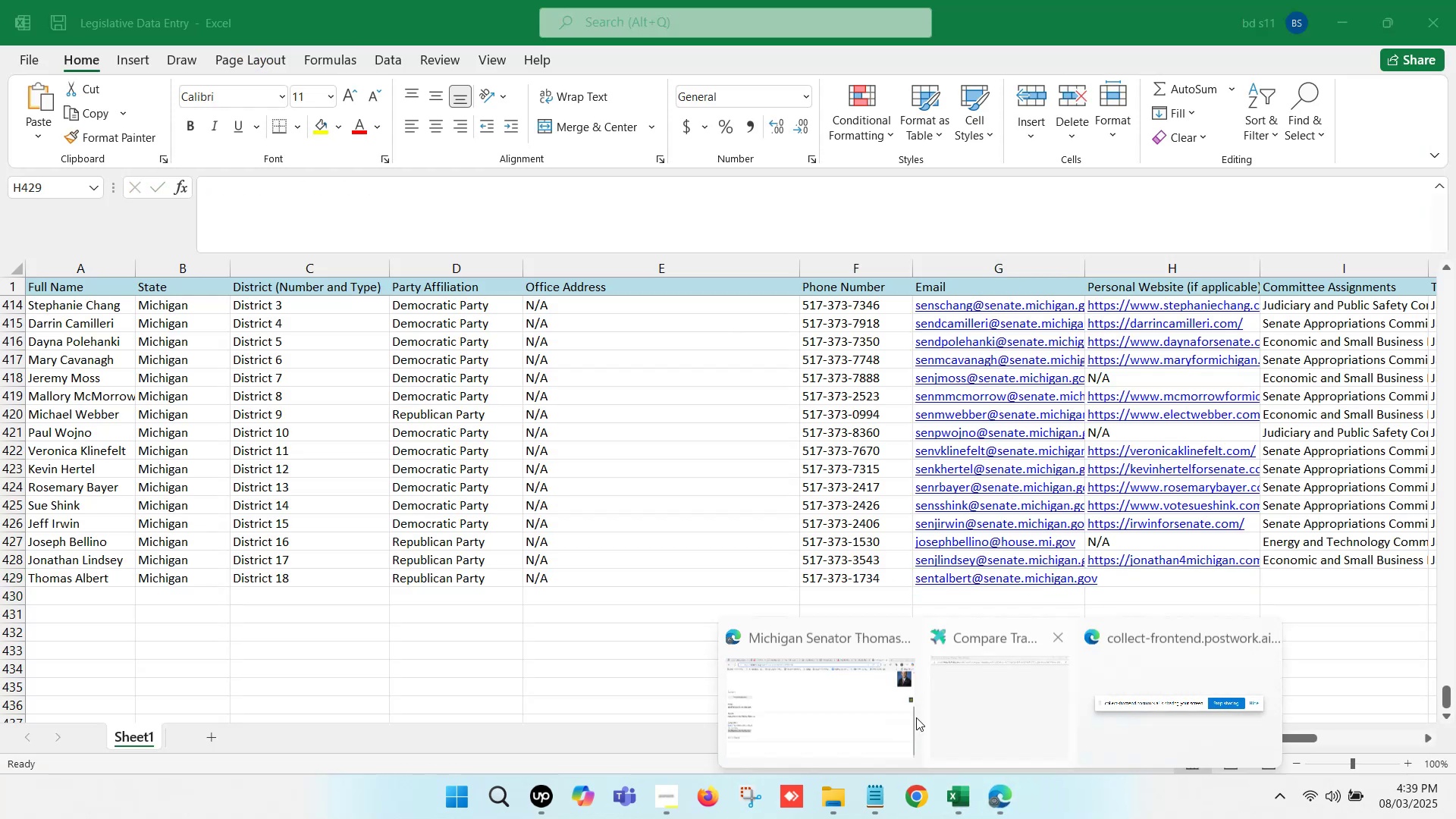 
left_click([856, 692])
 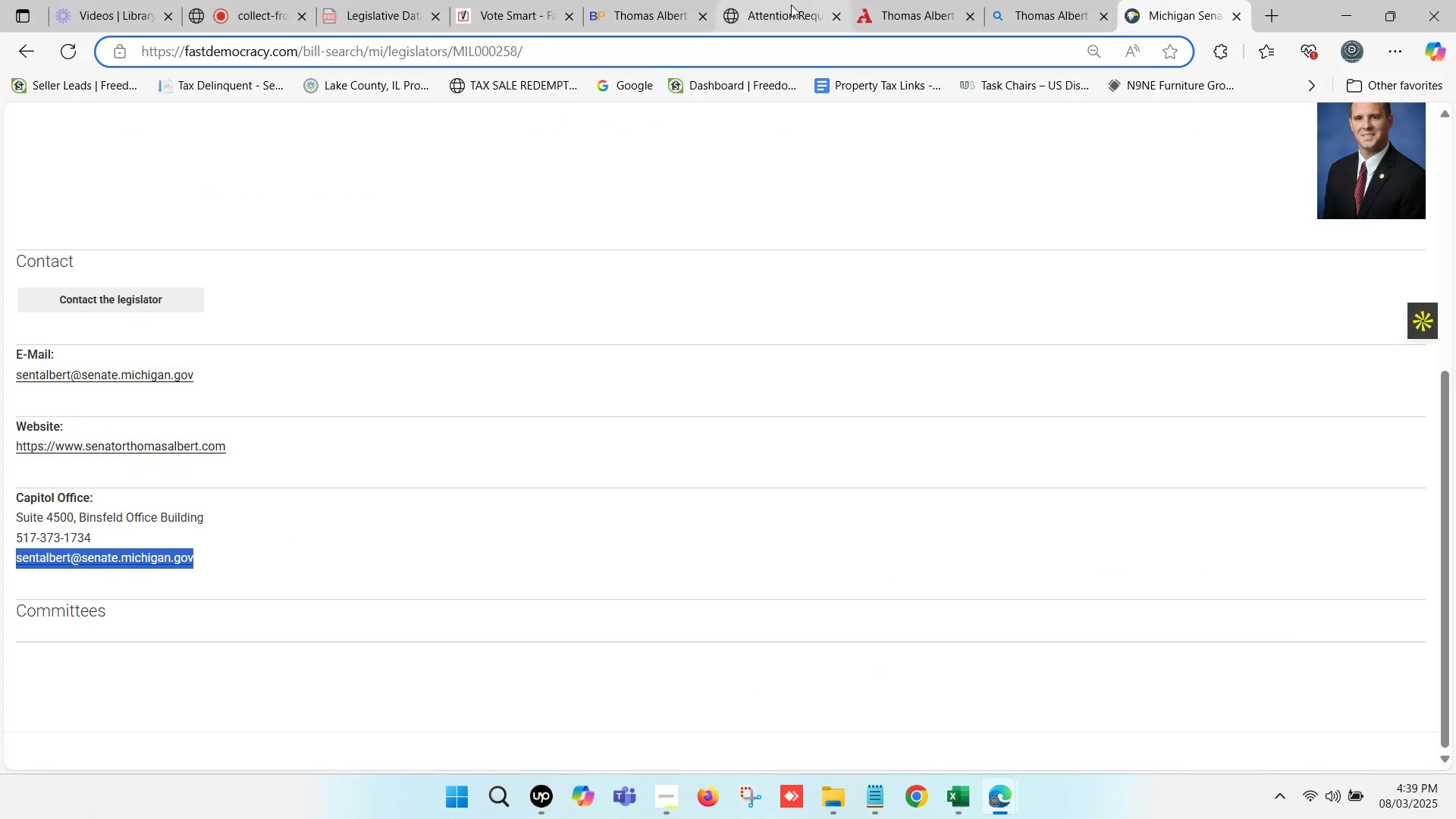 
left_click([862, 0])
 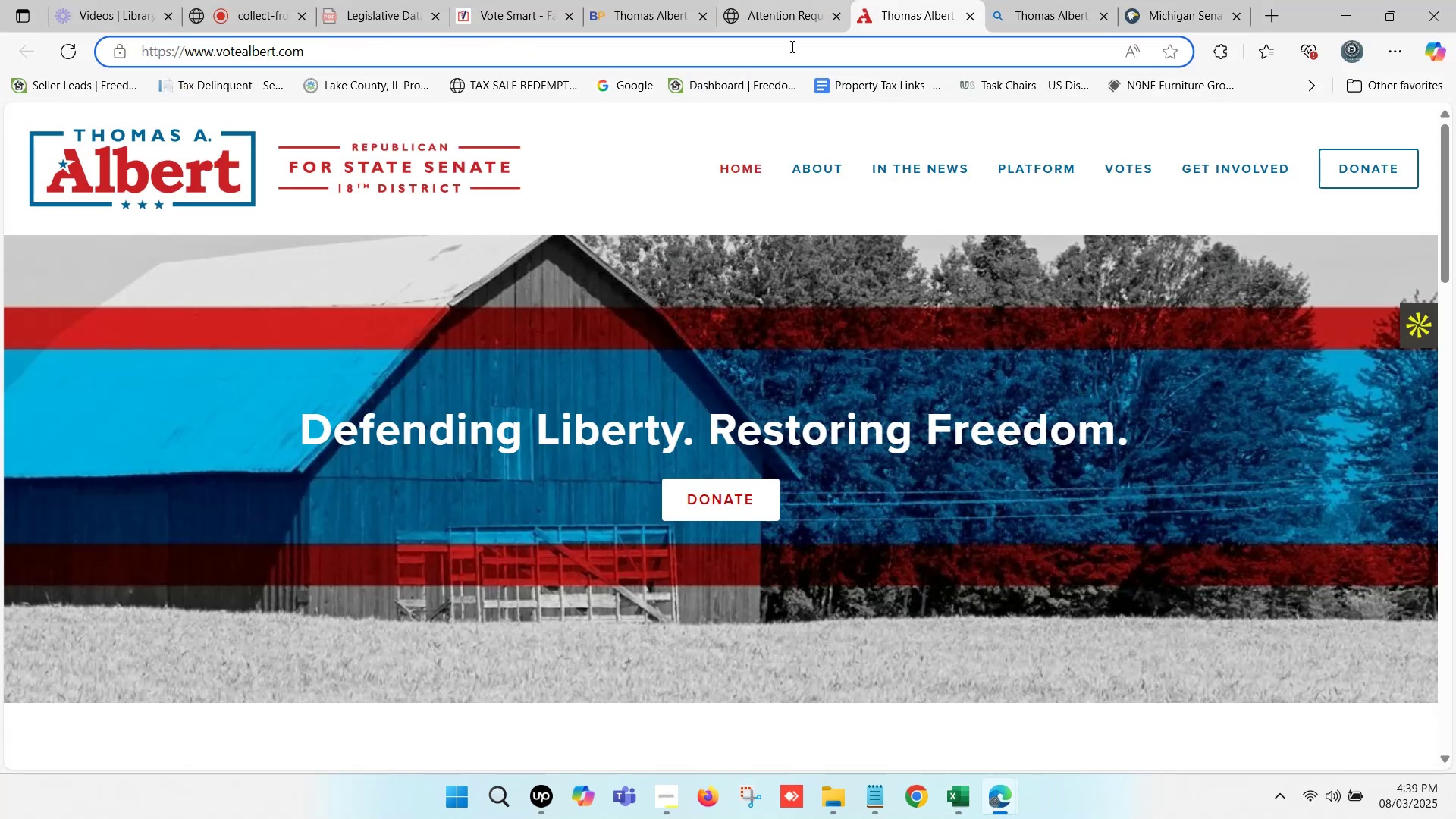 
left_click([727, 59])
 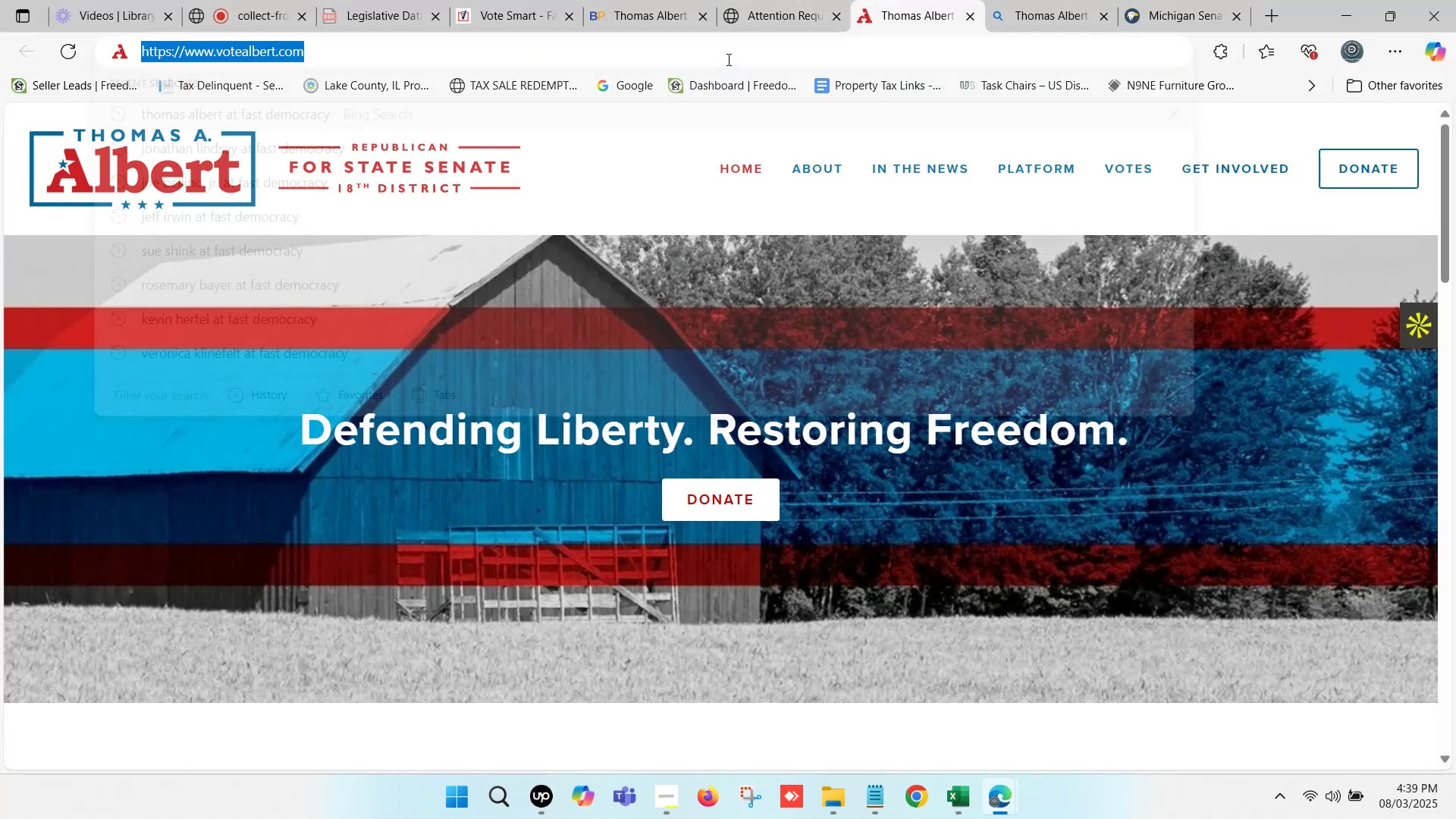 
key(Control+ControlLeft)
 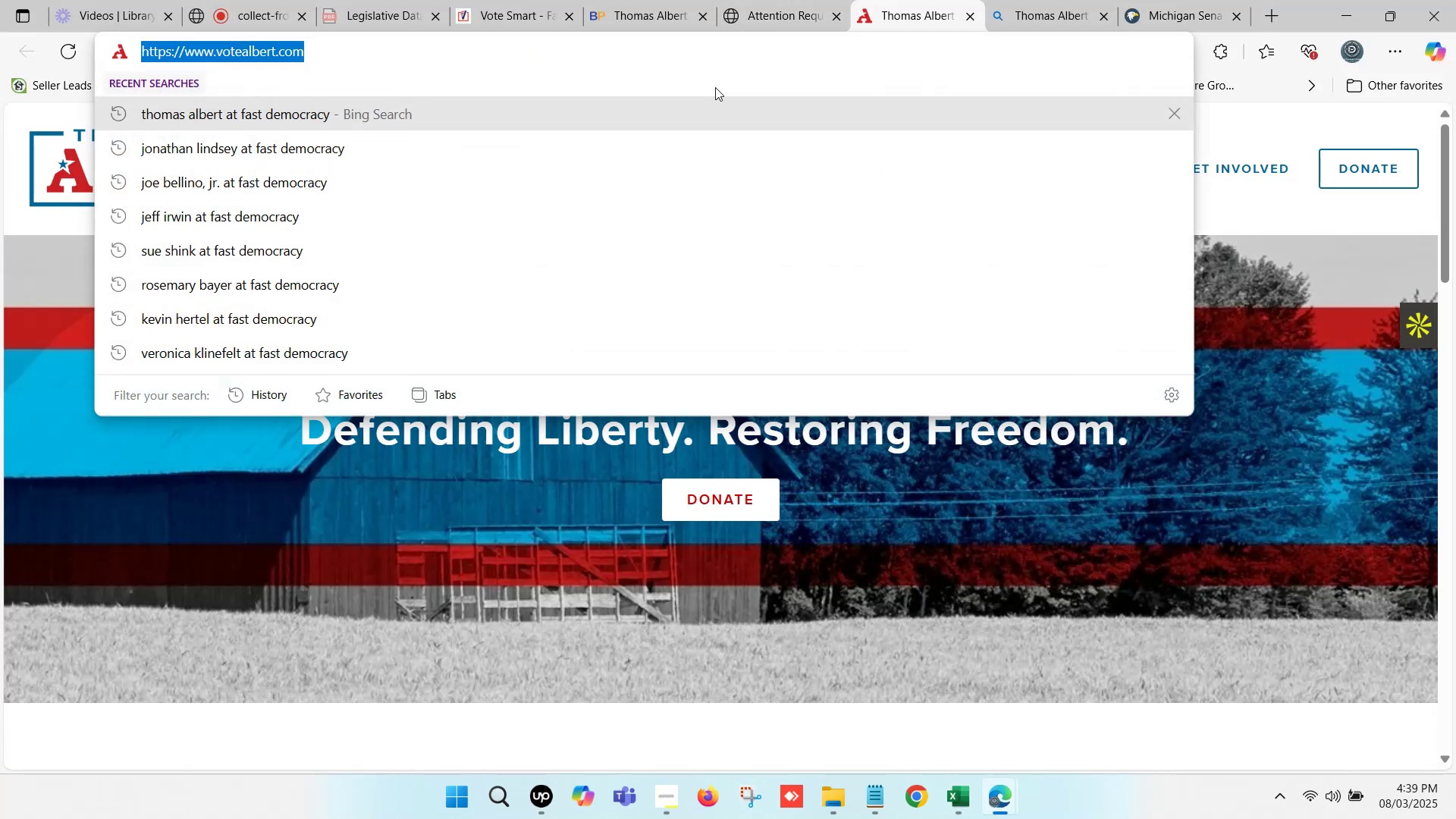 
key(Control+C)
 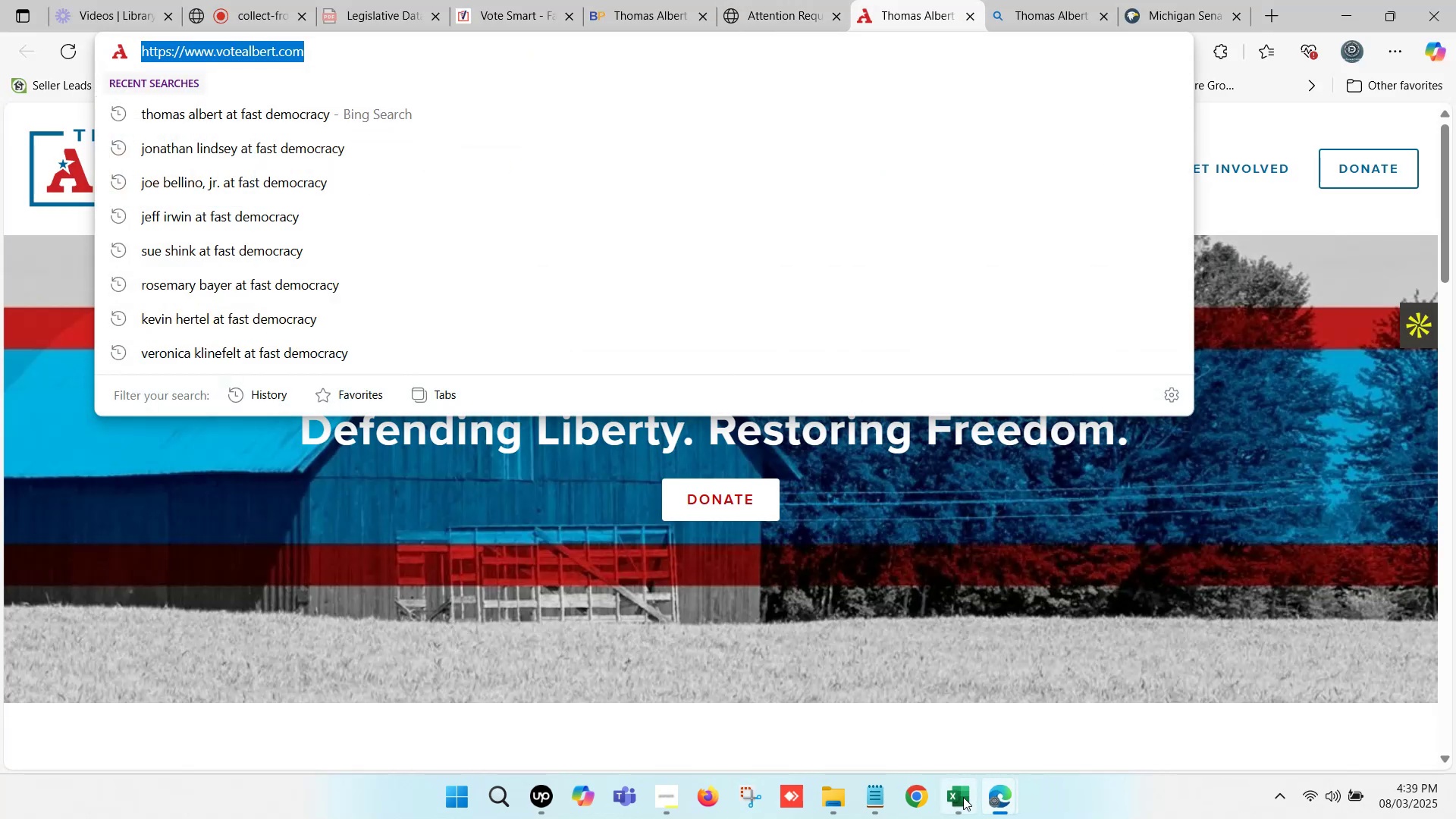 
left_click([959, 797])
 